 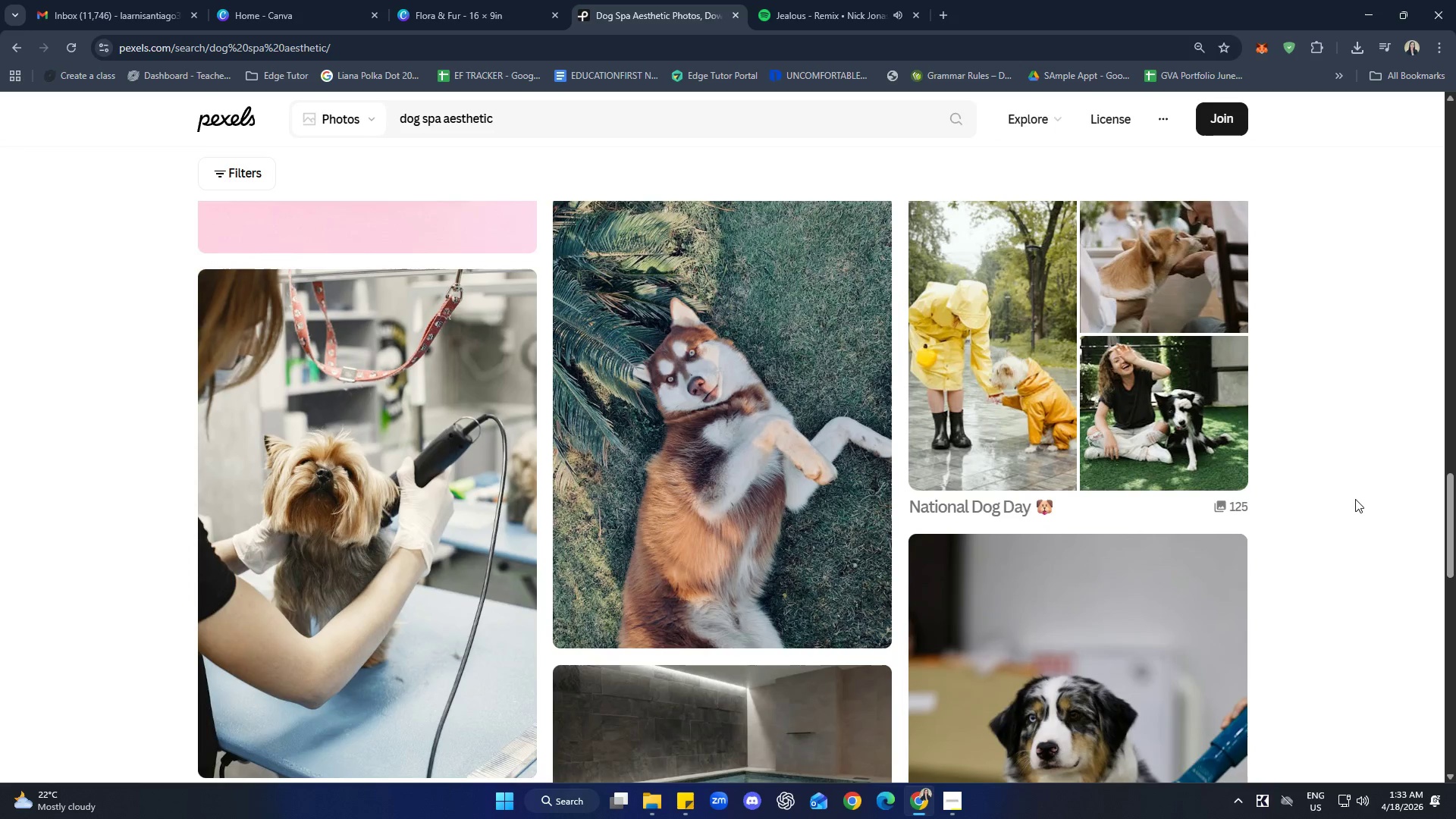 
scroll: coordinate [1350, 531], scroll_direction: down, amount: 17.0
 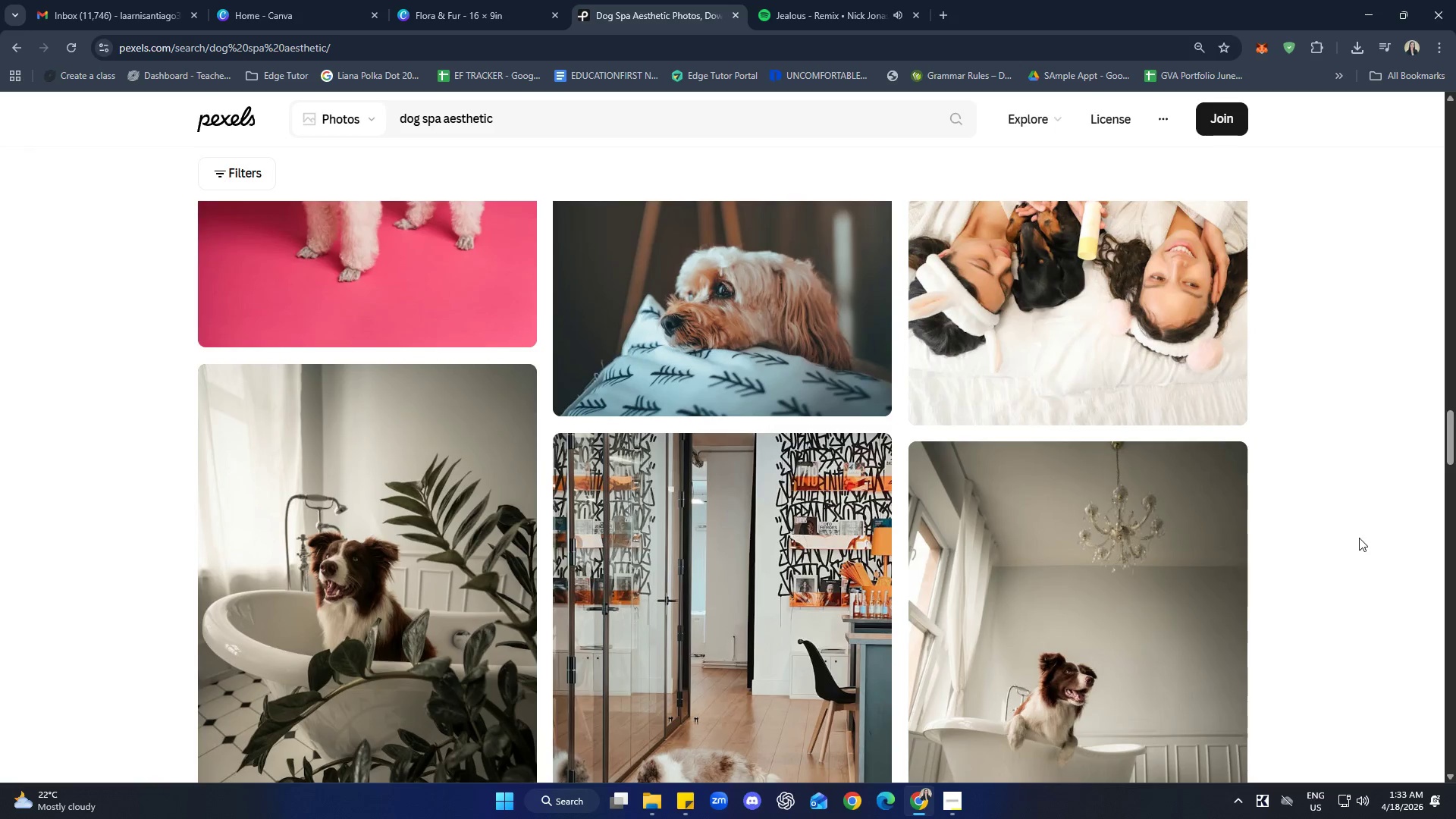 
scroll: coordinate [1352, 504], scroll_direction: down, amount: 21.0
 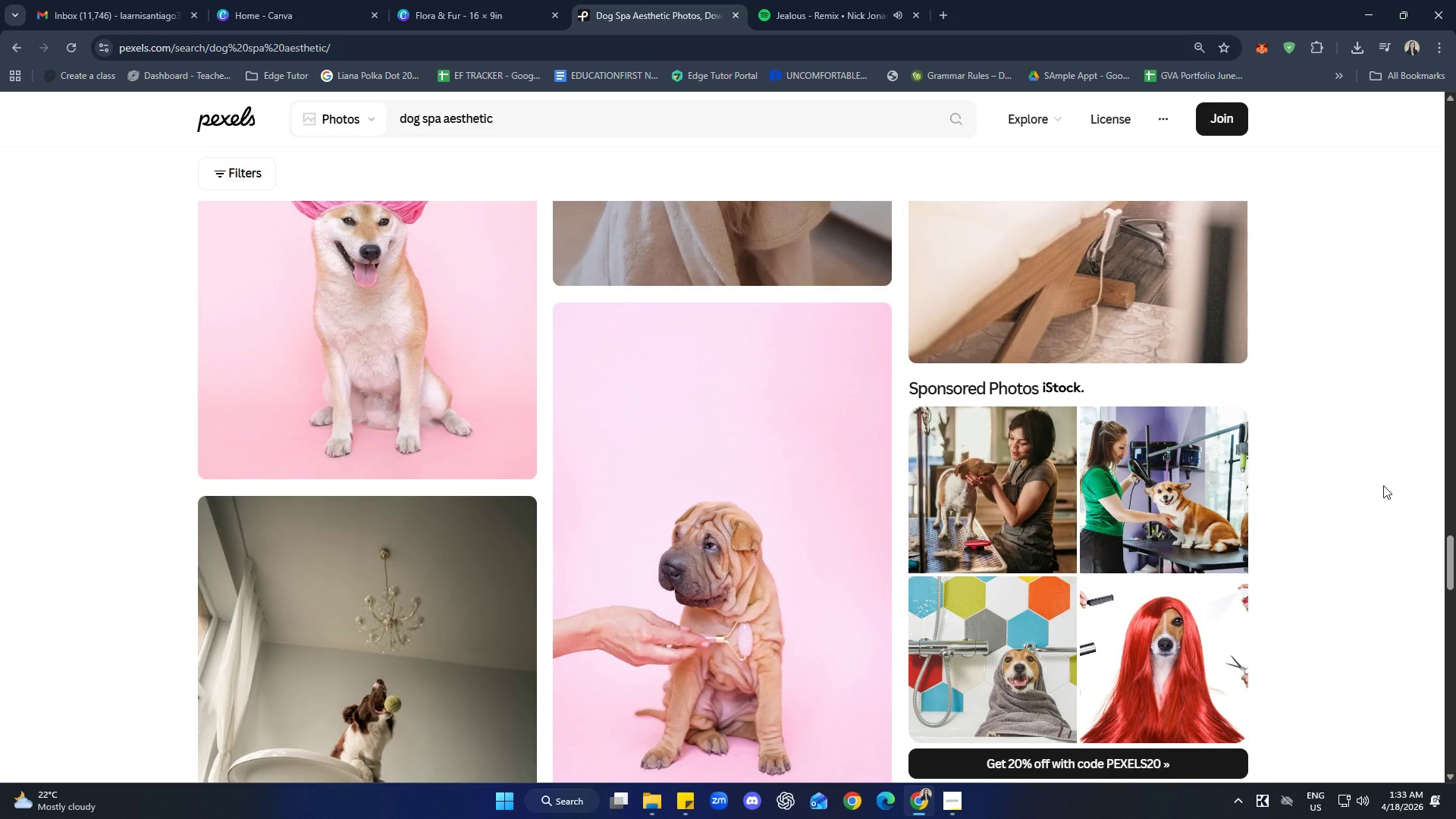 
scroll: coordinate [1372, 478], scroll_direction: down, amount: 7.0
 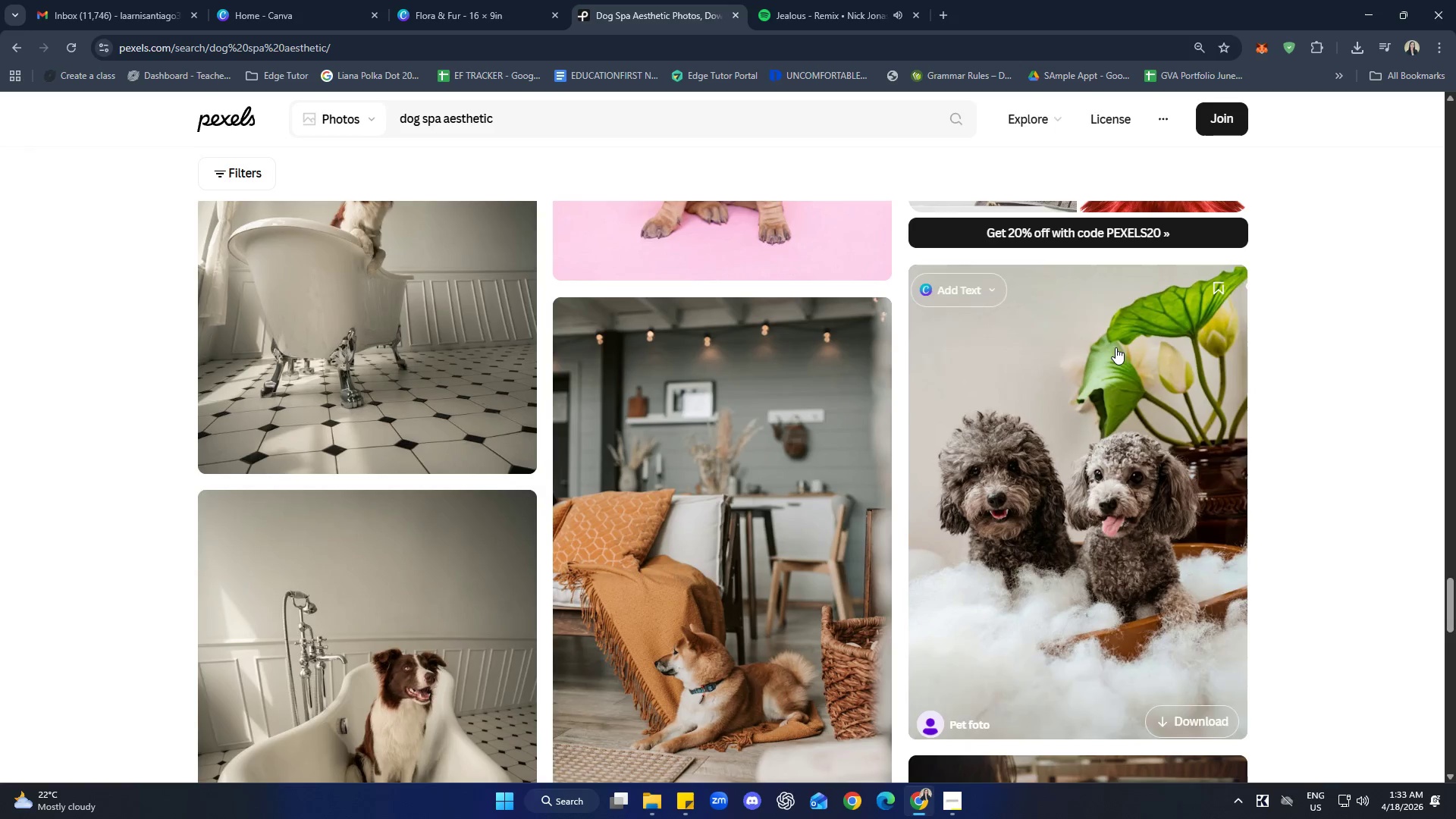 
left_click([522, 118])
 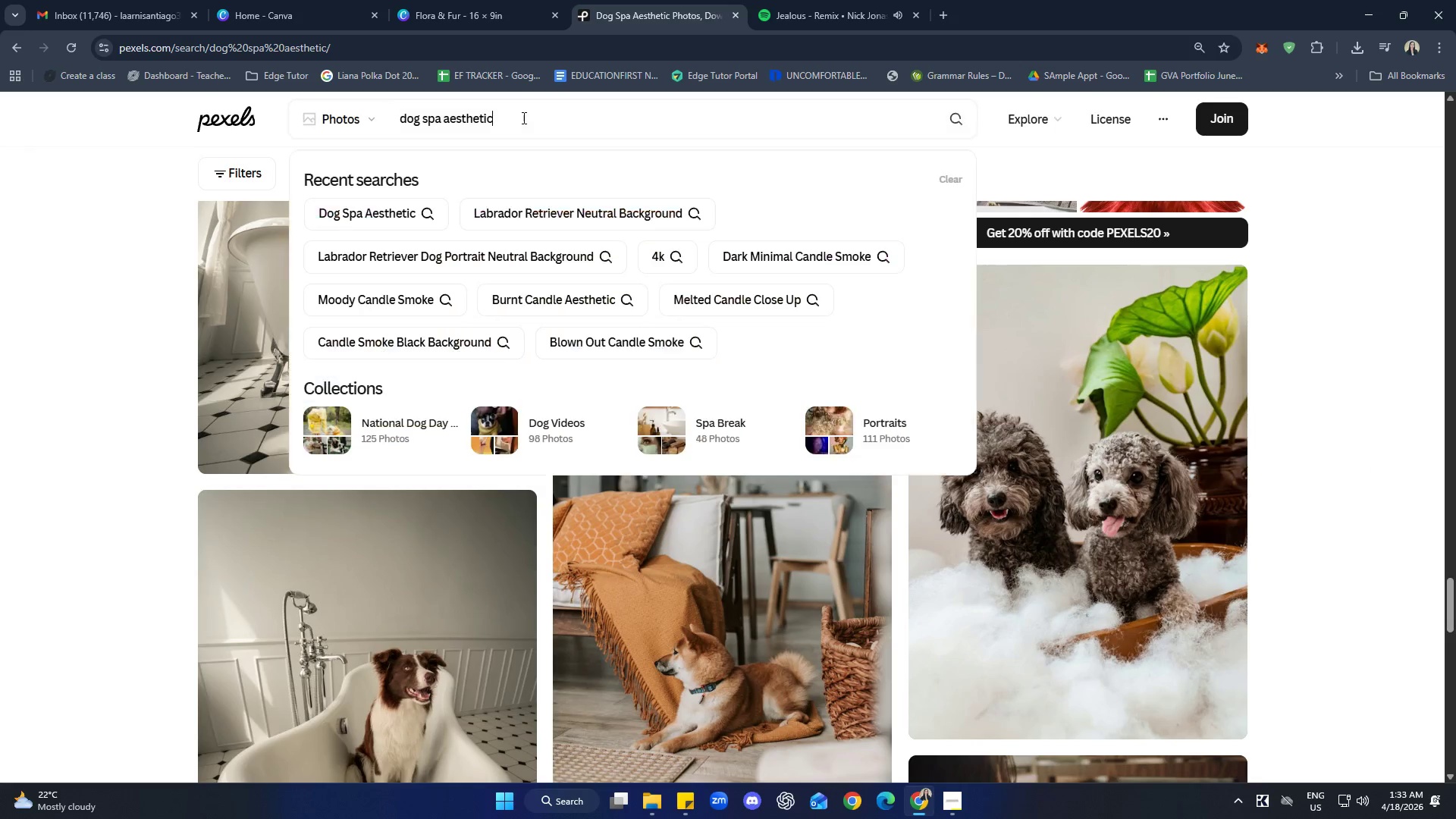 
key(Control+A)
 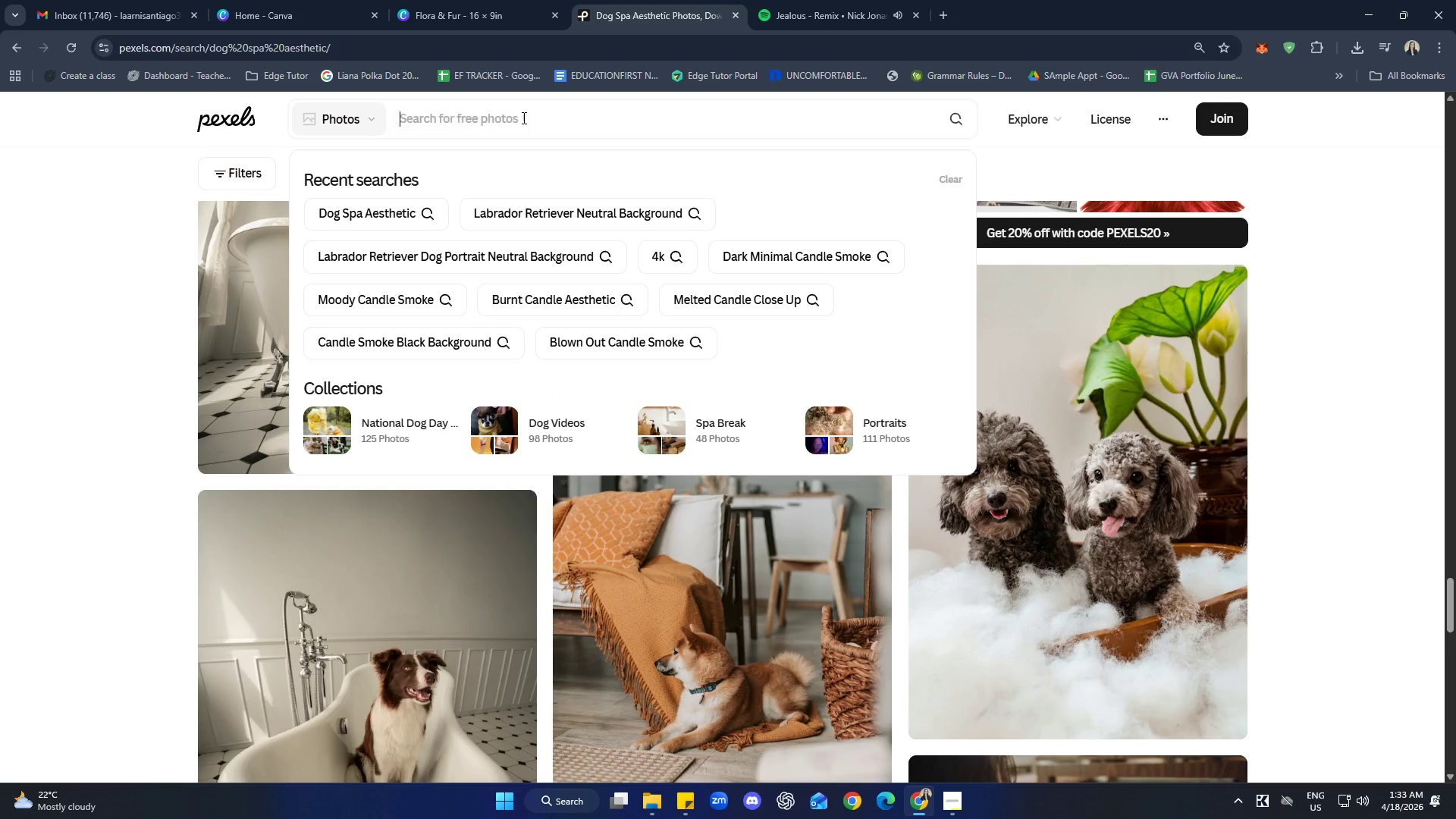 
key(Backspace)
type(pet gro)
key(Backspace)
type(r)
key(Backspace)
type(om)
key(Backspace)
type(oming)
 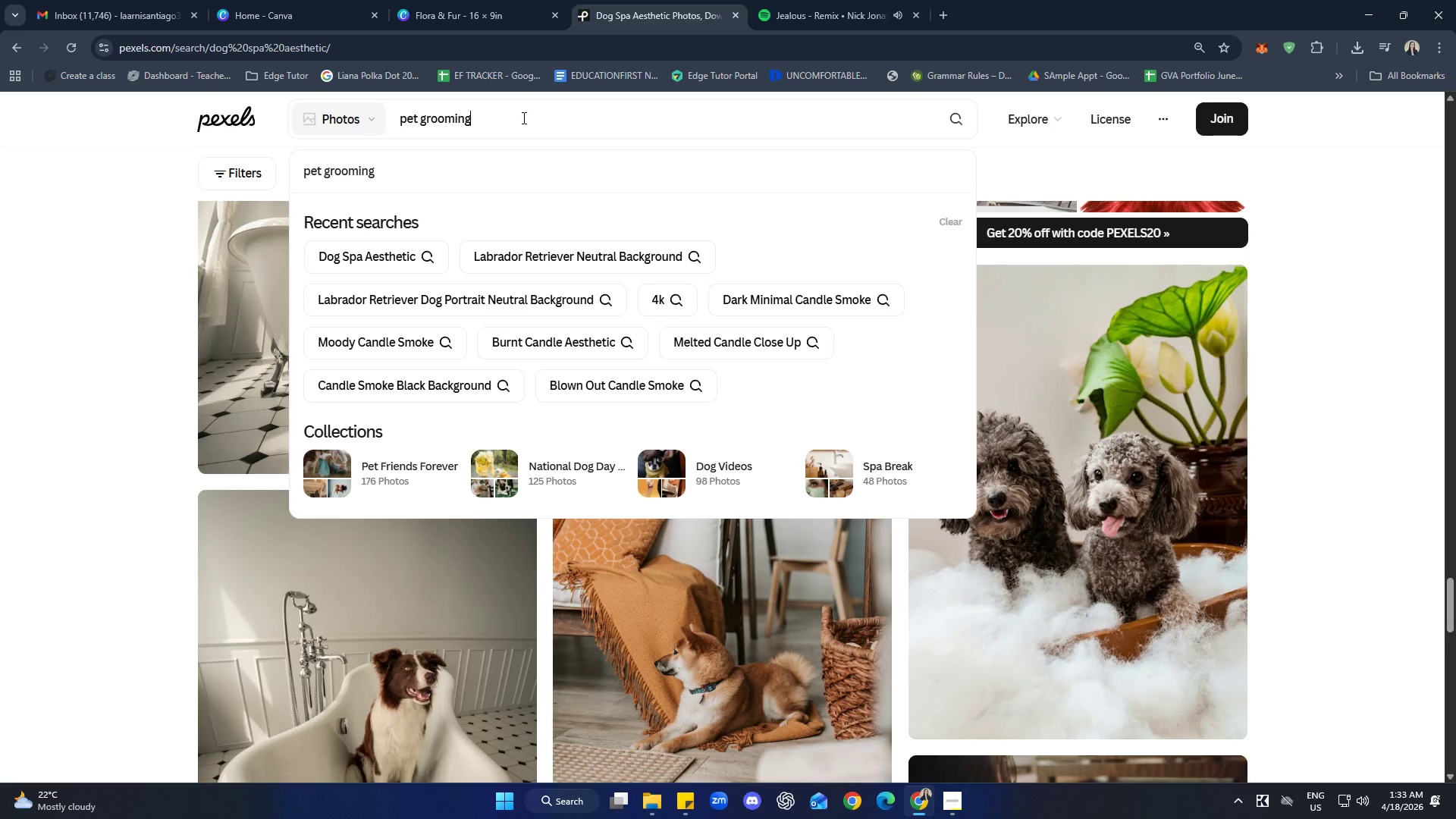 
type( neutral)
 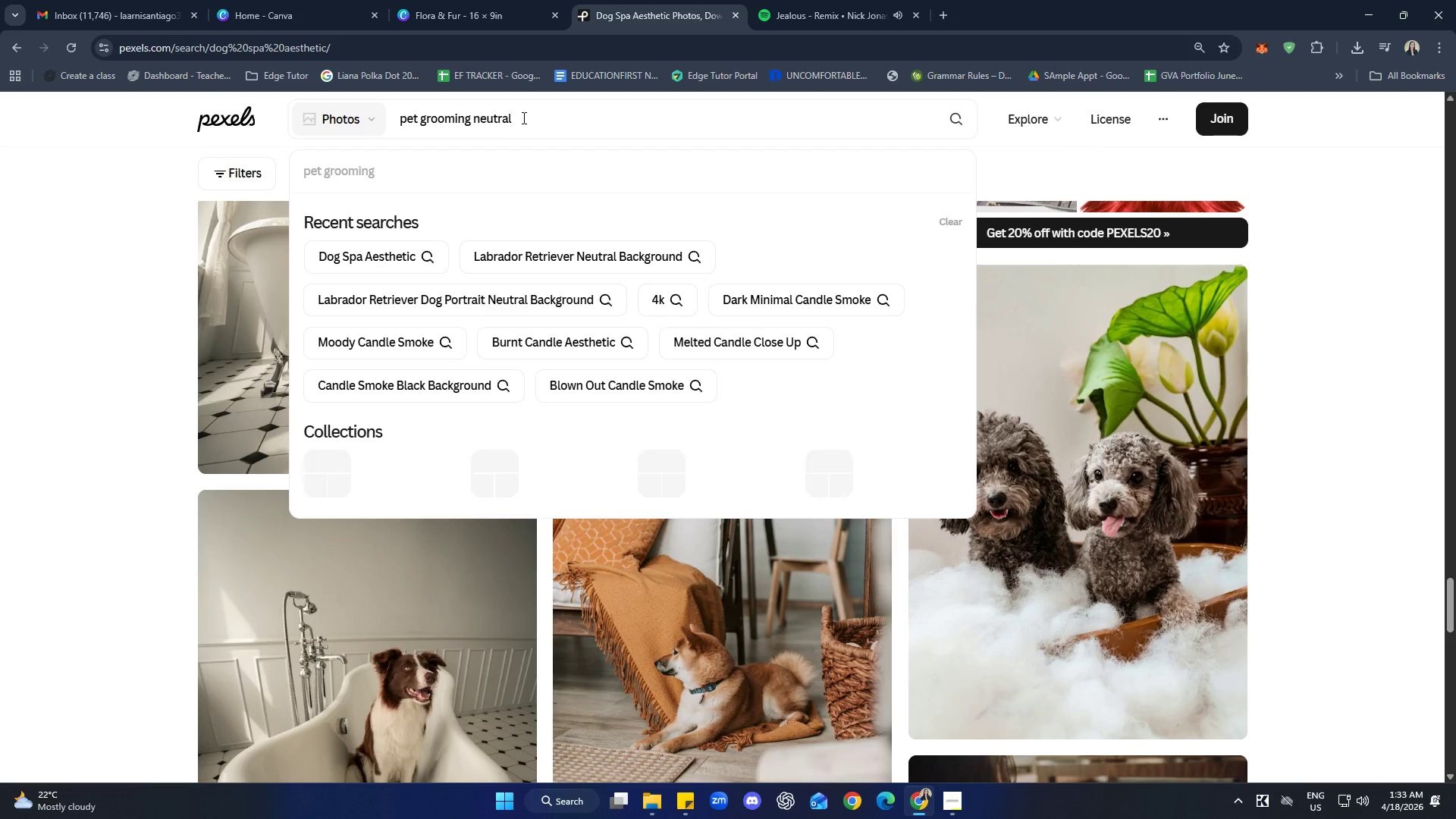 
key(Enter)
 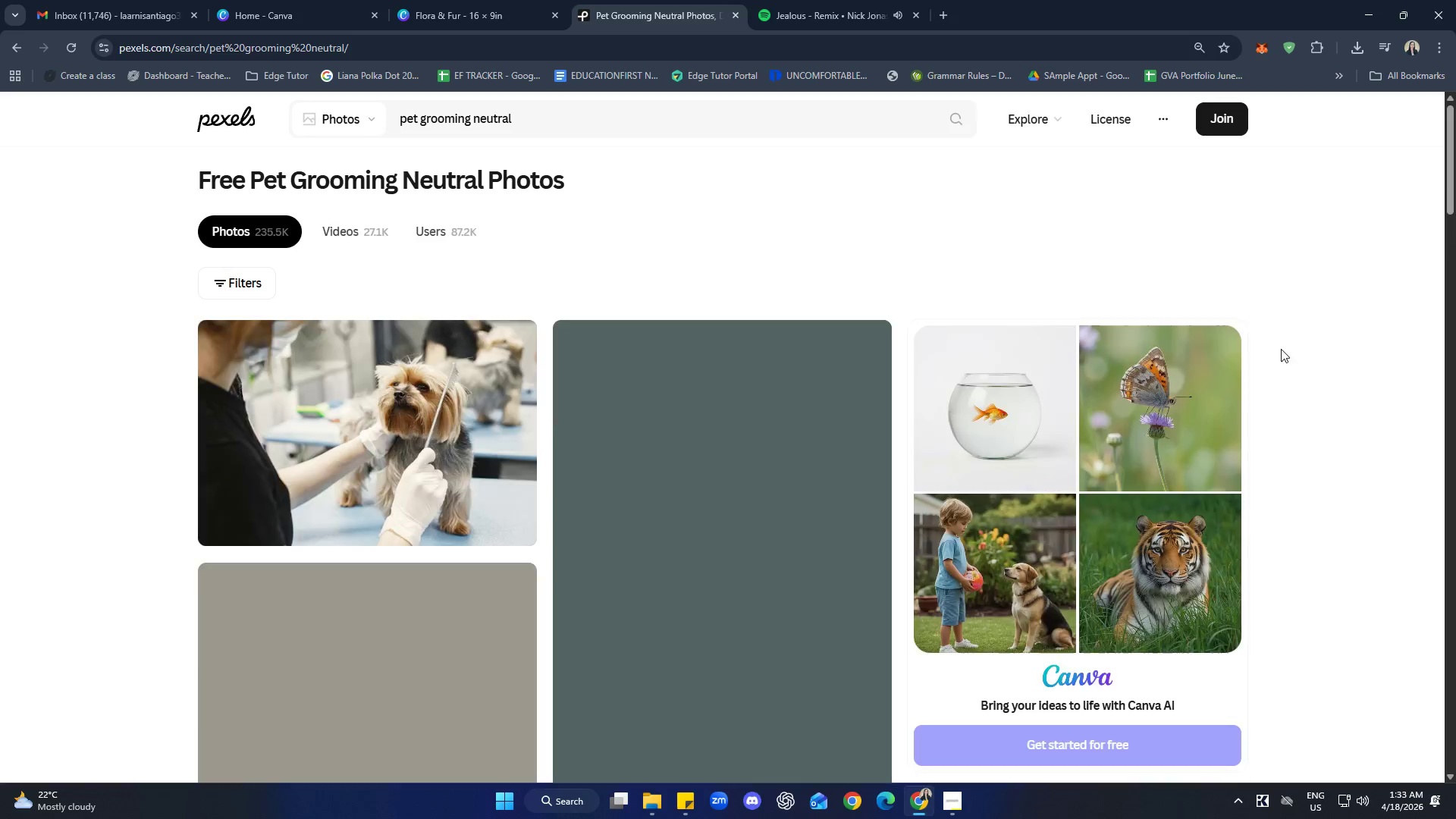 
wait(5.09)
 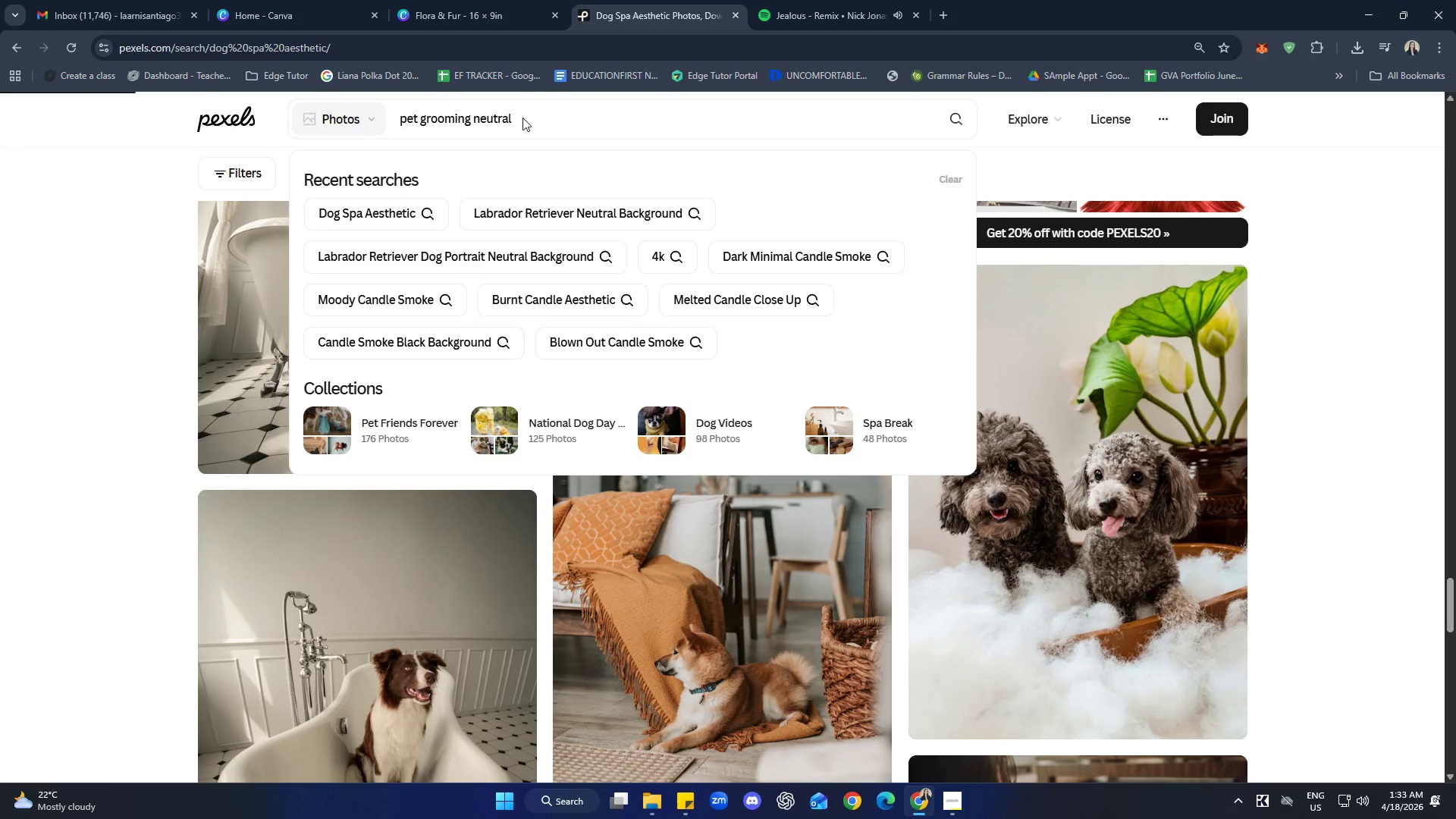 
scroll: coordinate [1426, 304], scroll_direction: down, amount: 14.0
 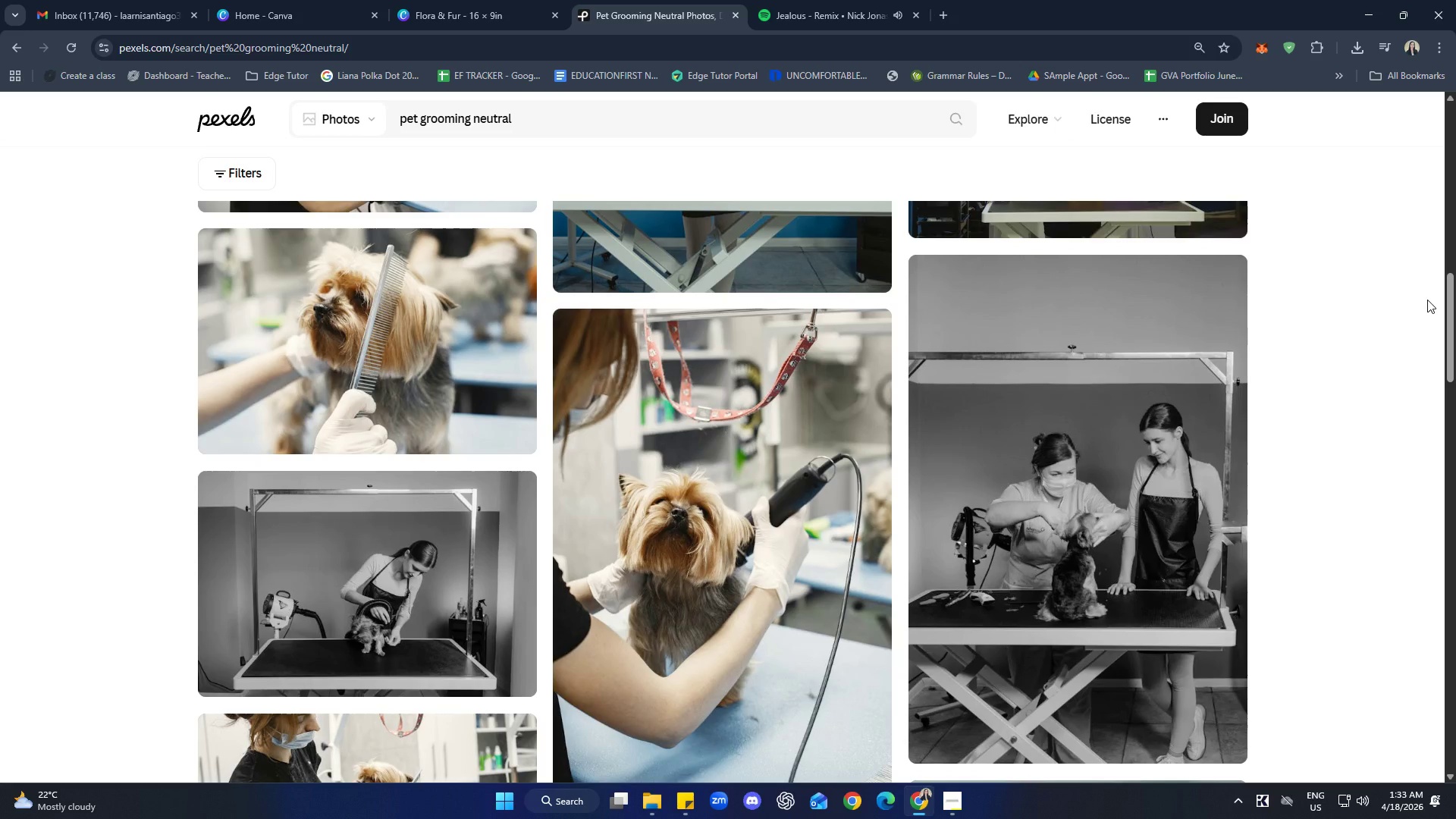 
scroll: coordinate [1428, 301], scroll_direction: down, amount: 15.0
 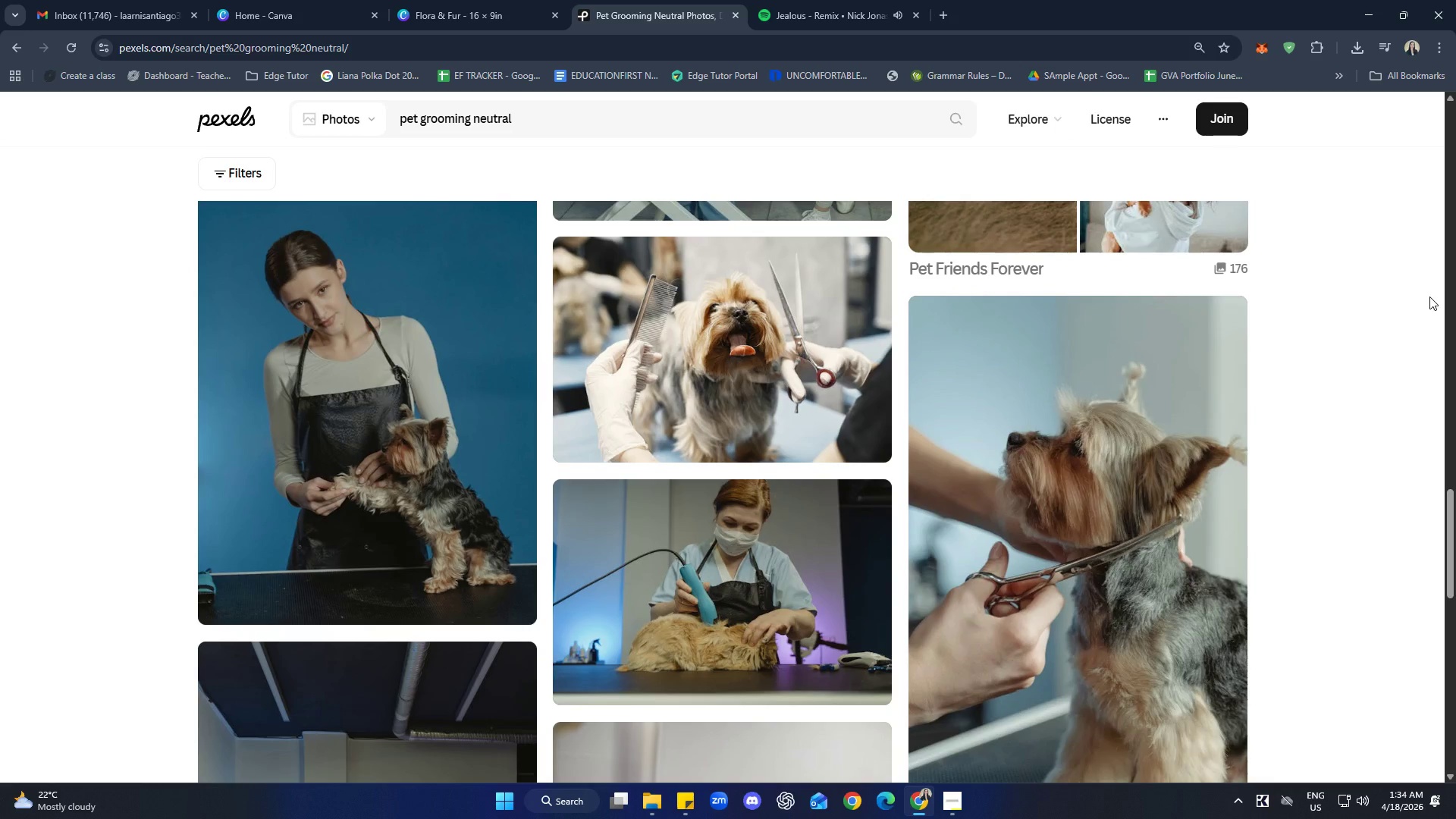 
scroll: coordinate [1436, 293], scroll_direction: down, amount: 19.0
 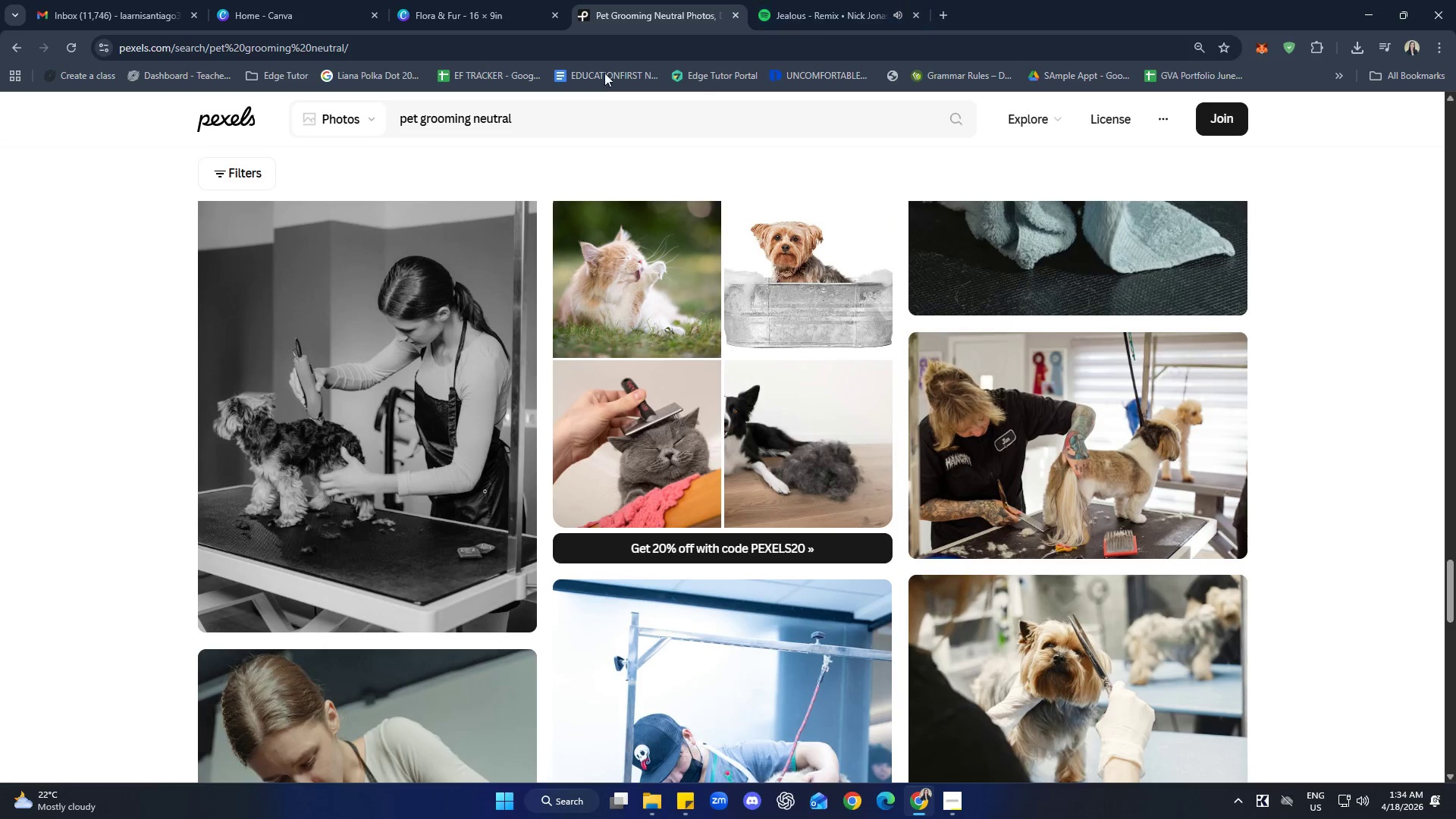 
left_click([483, 17])
 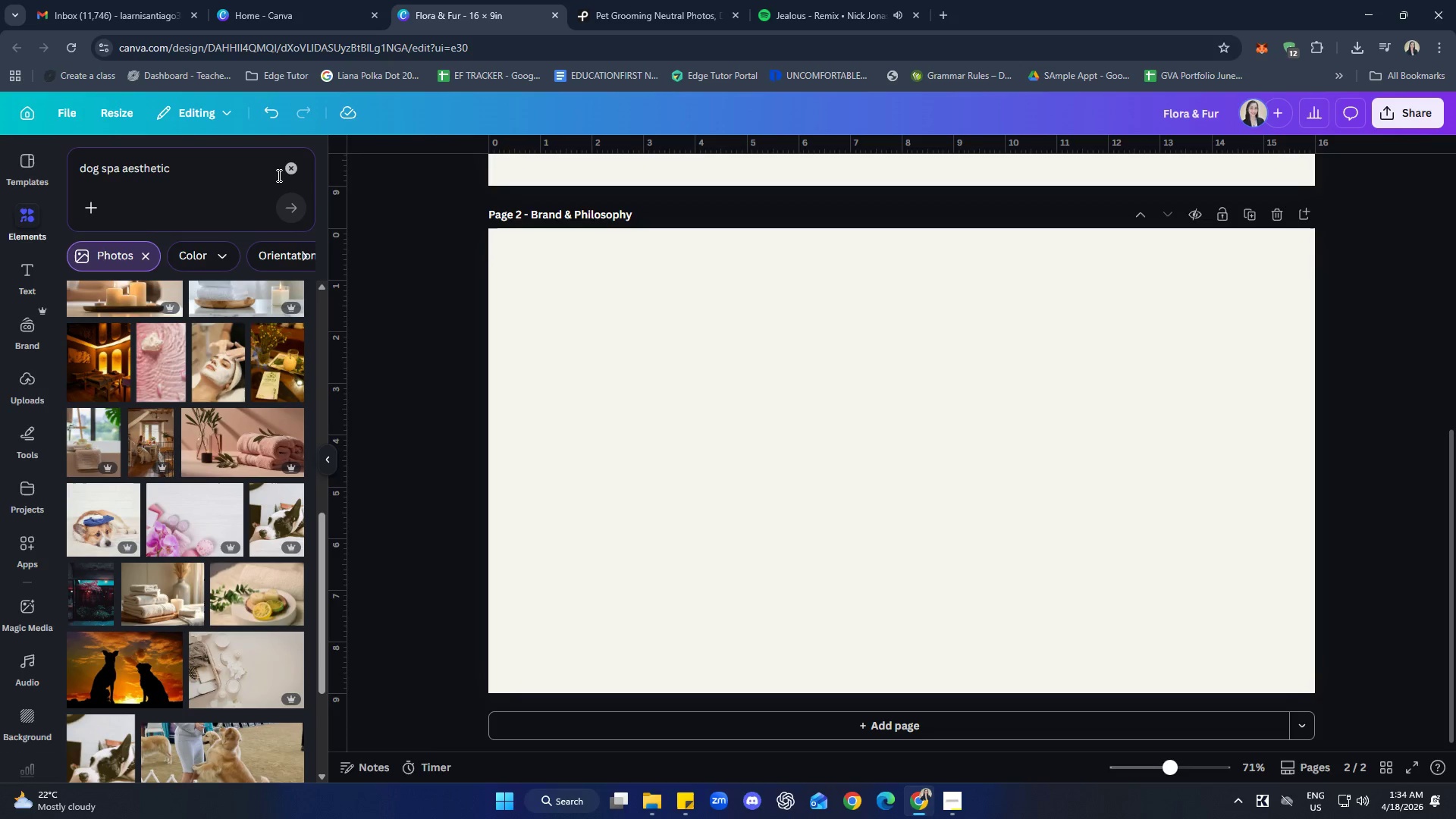 
double_click([293, 165])
 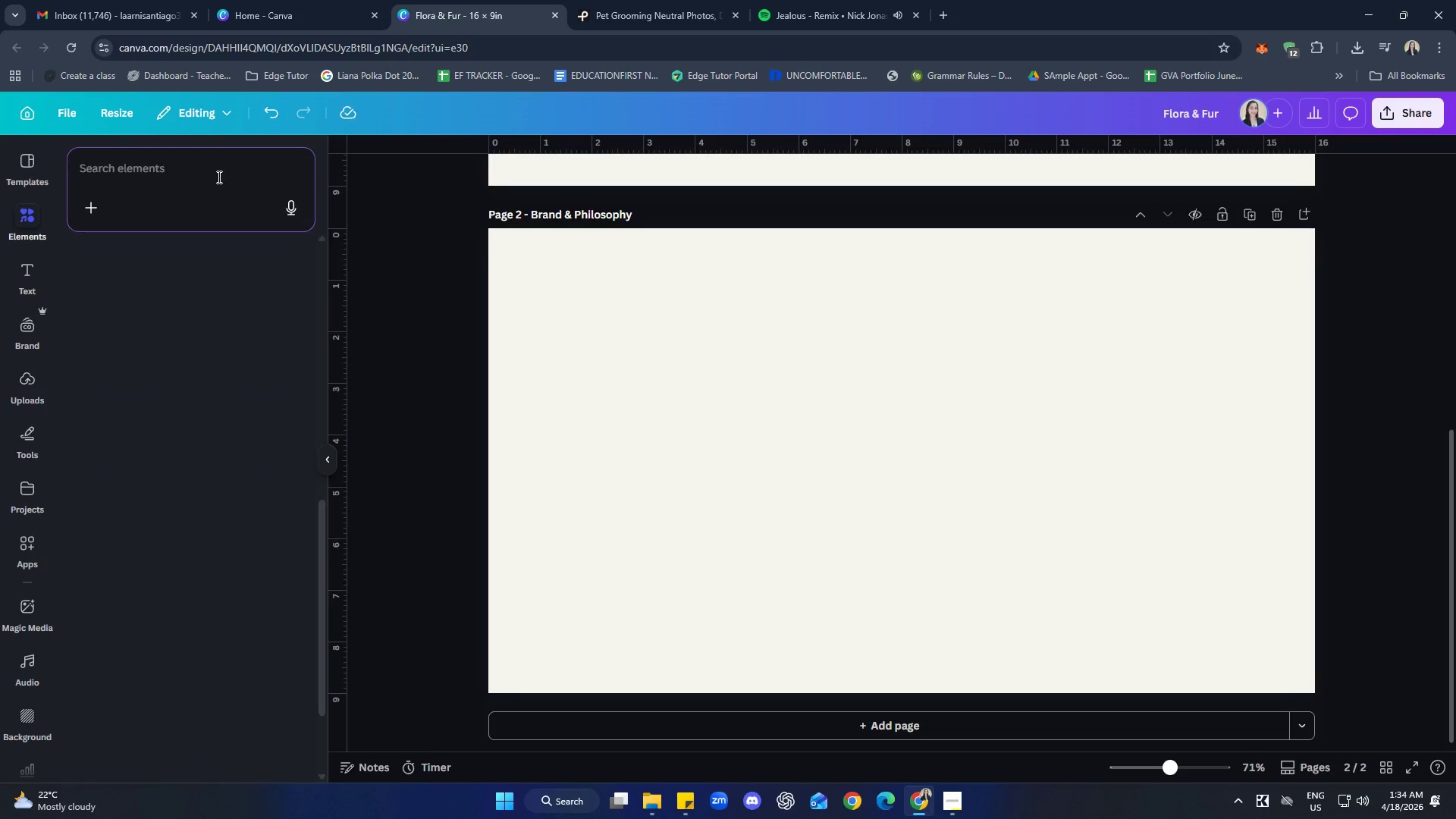 
triple_click([218, 177])
 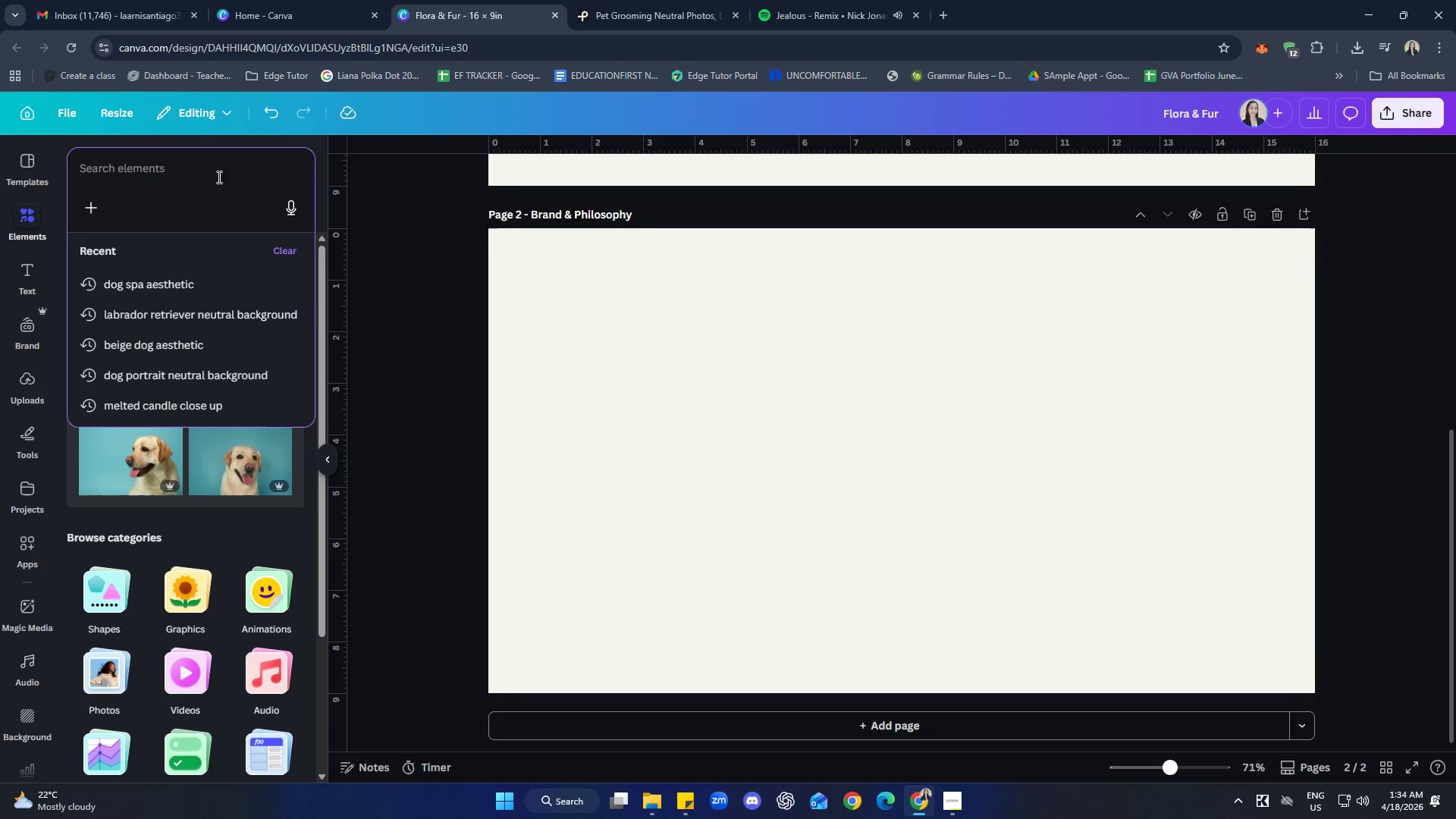 
type(pet groming)
key(Backspace)
key(Backspace)
key(Backspace)
key(Backspace)
type(i)
key(Backspace)
type(oming neutral)
 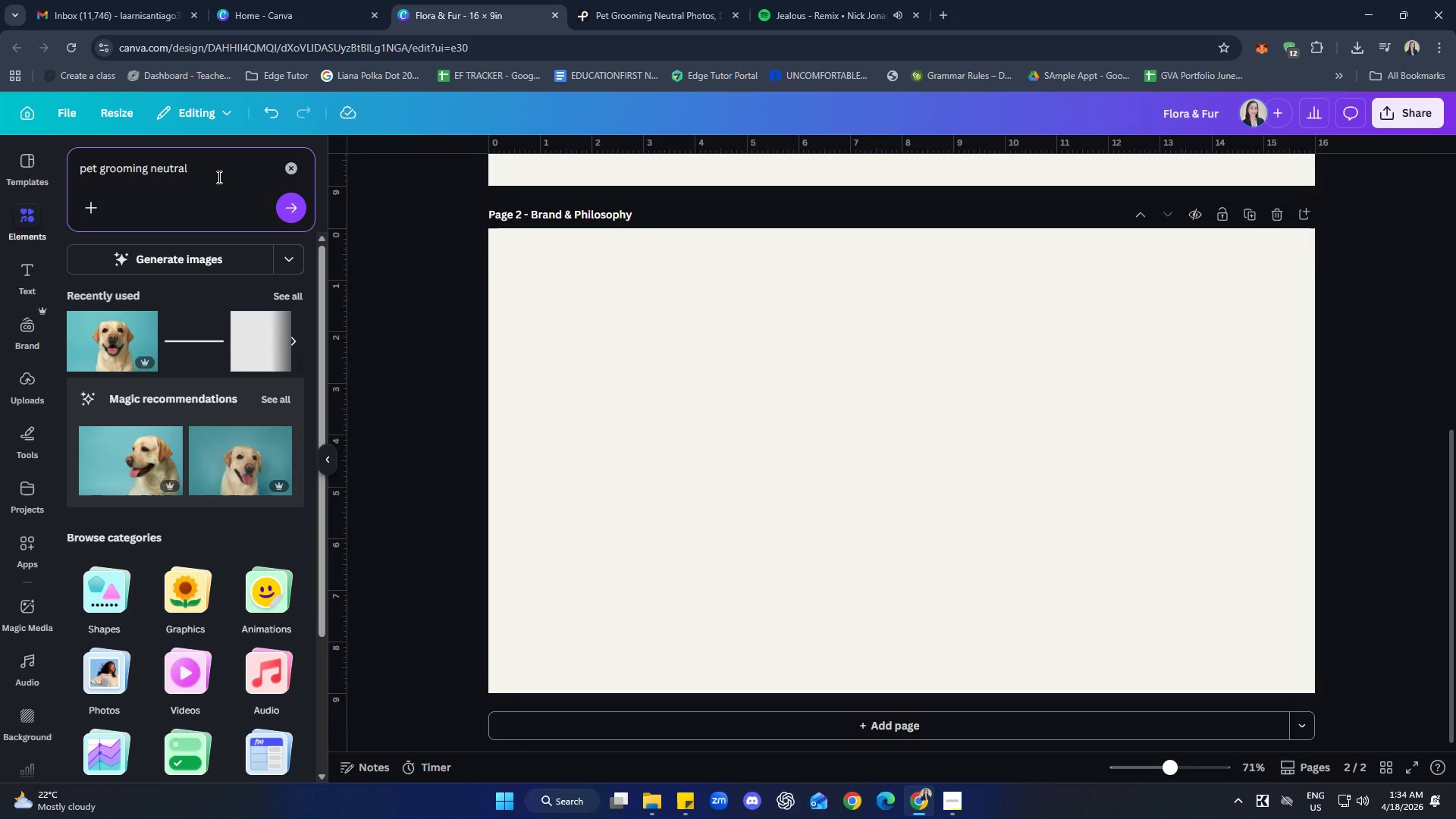 
key(Enter)
 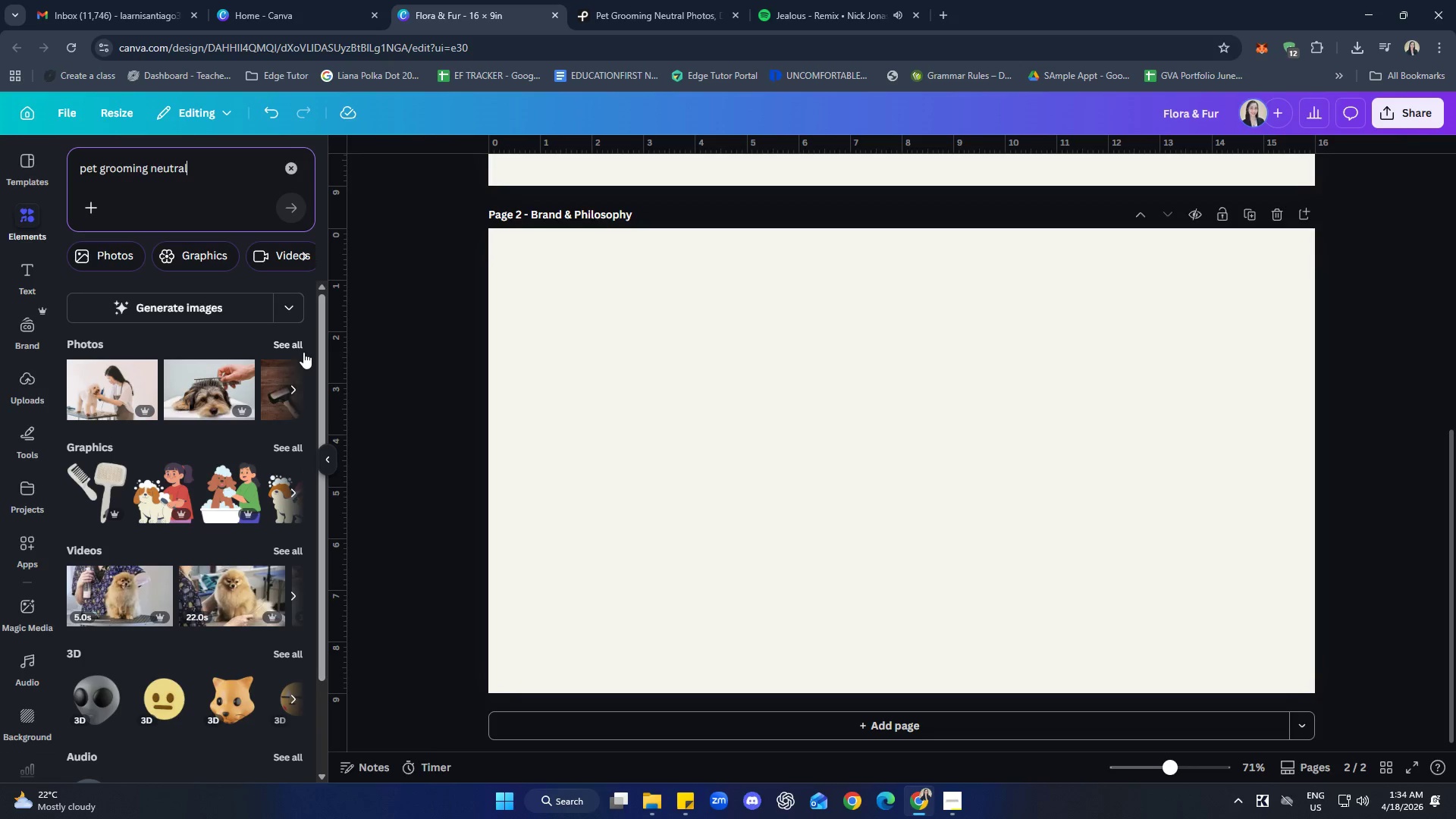 
left_click([303, 347])
 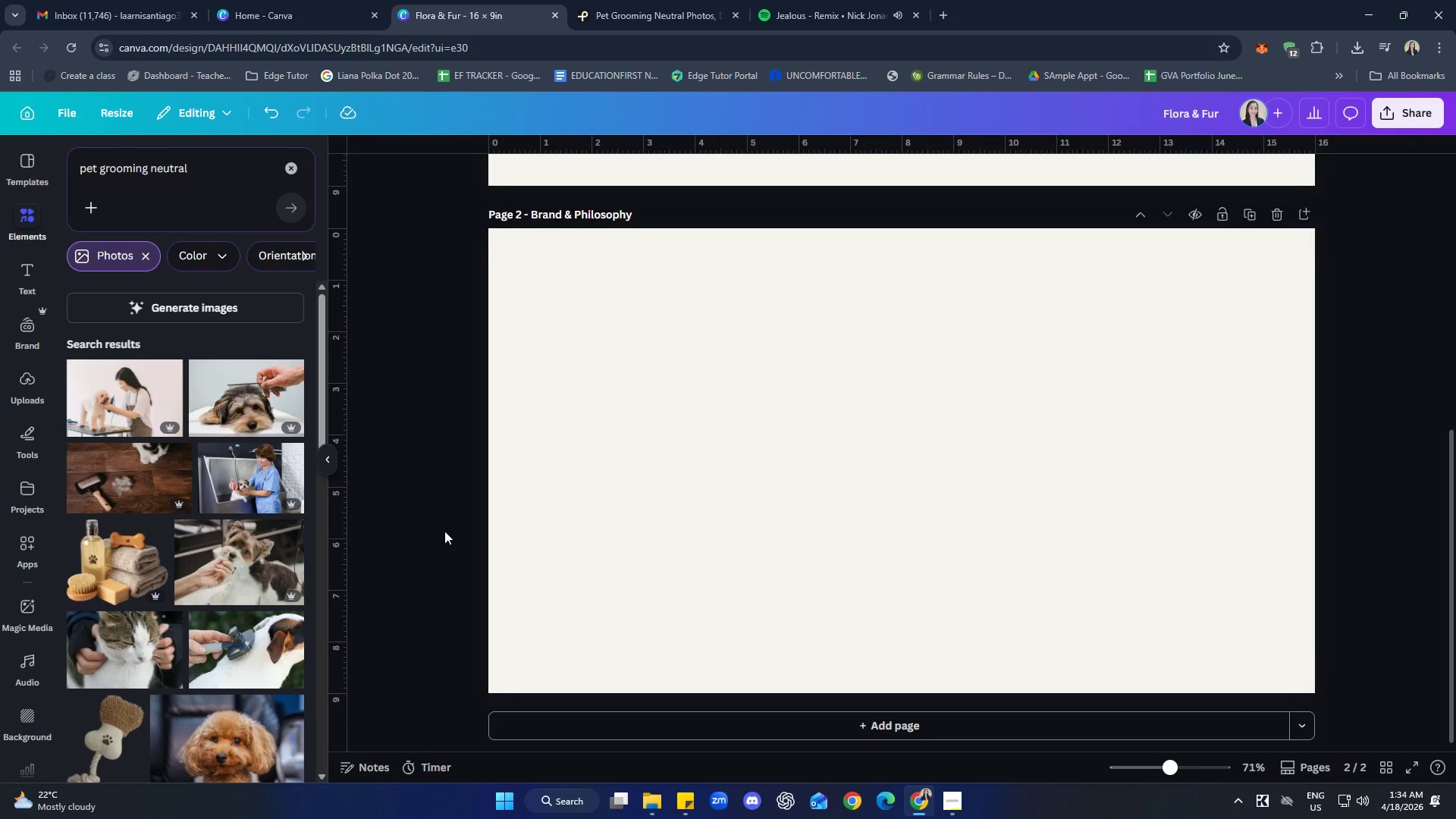 
left_click([228, 410])
 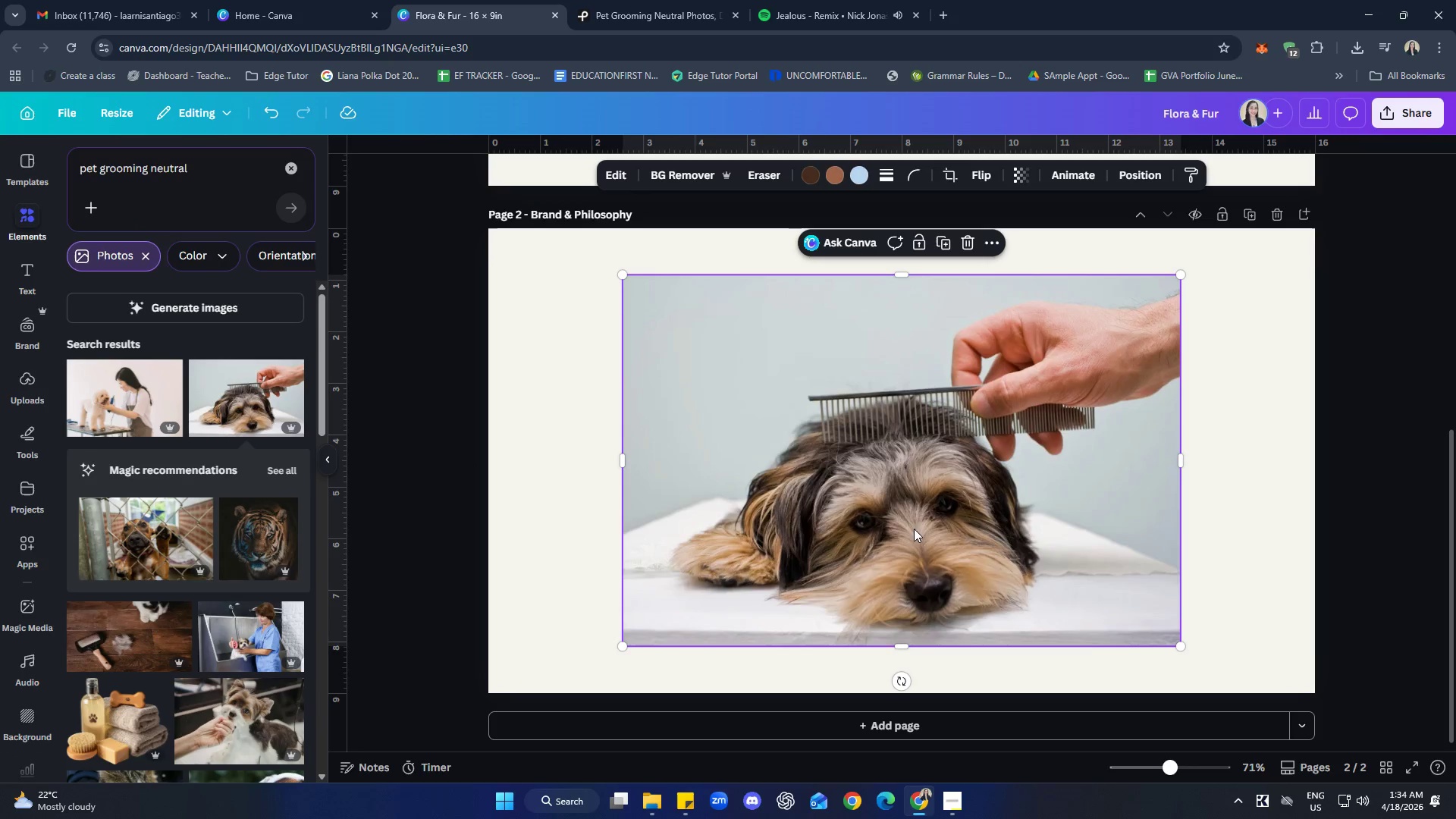 
left_click_drag(start_coordinate=[944, 532], to_coordinate=[807, 488])
 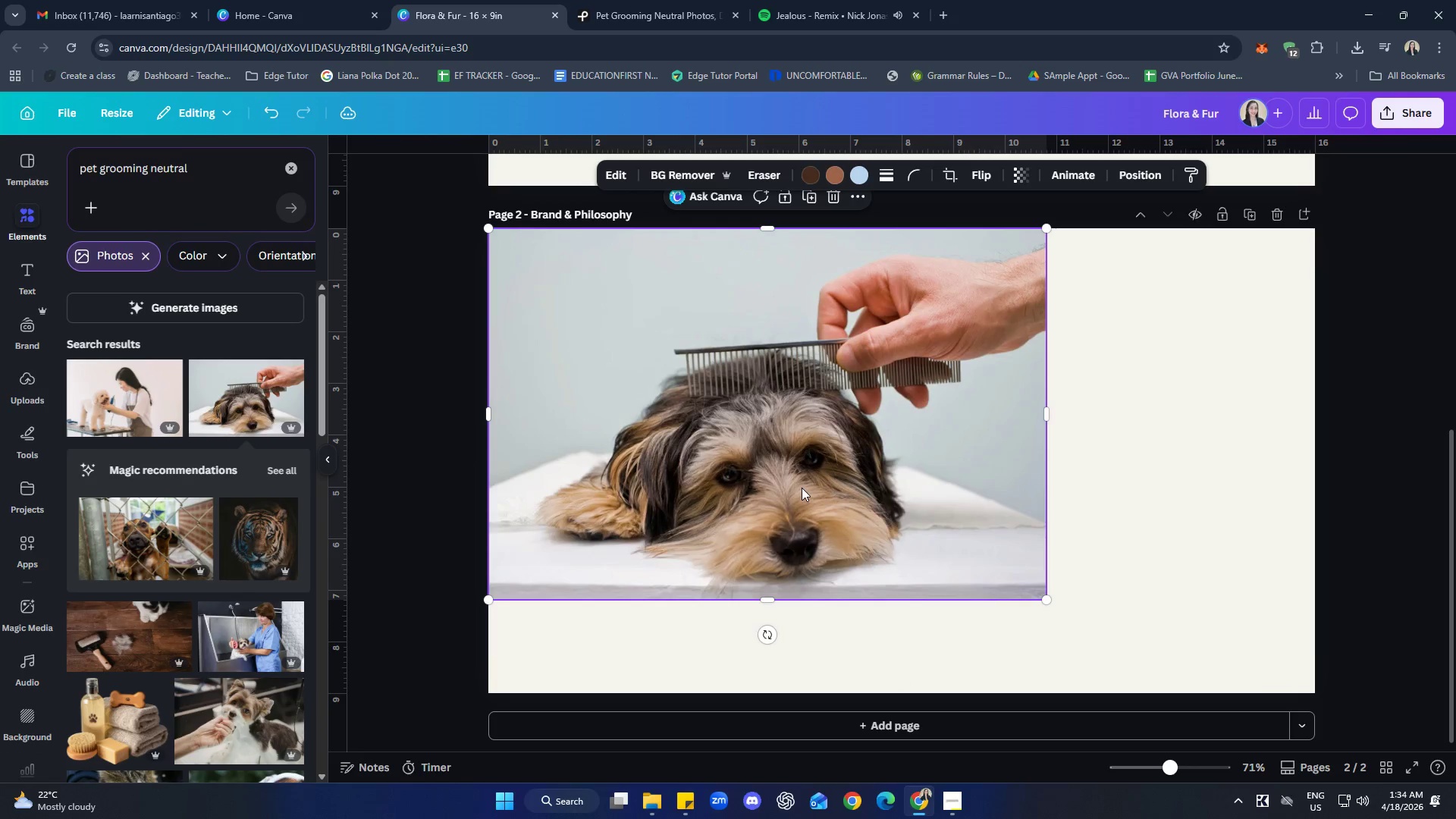 
right_click([801, 487])
 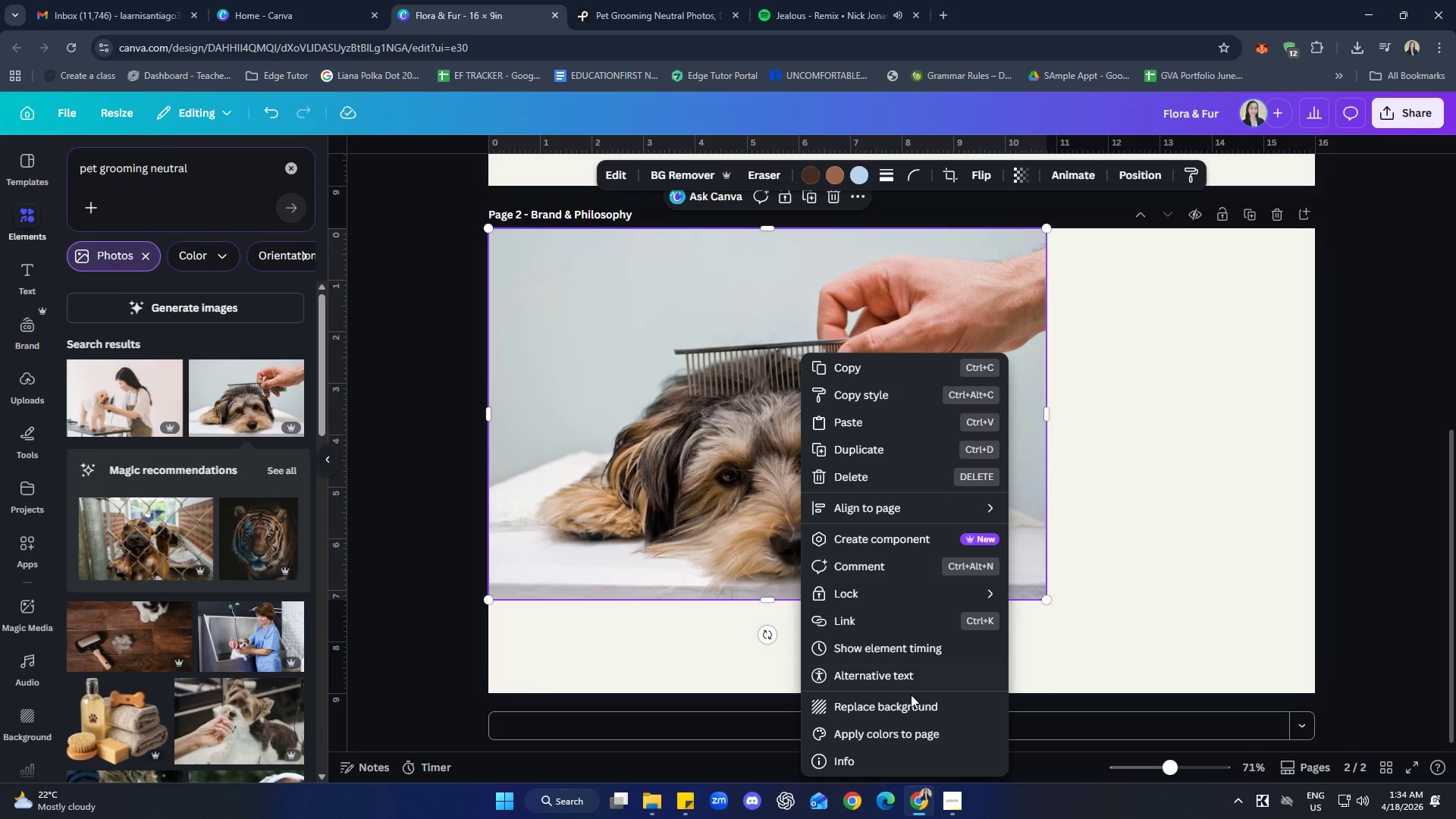 
left_click([915, 708])
 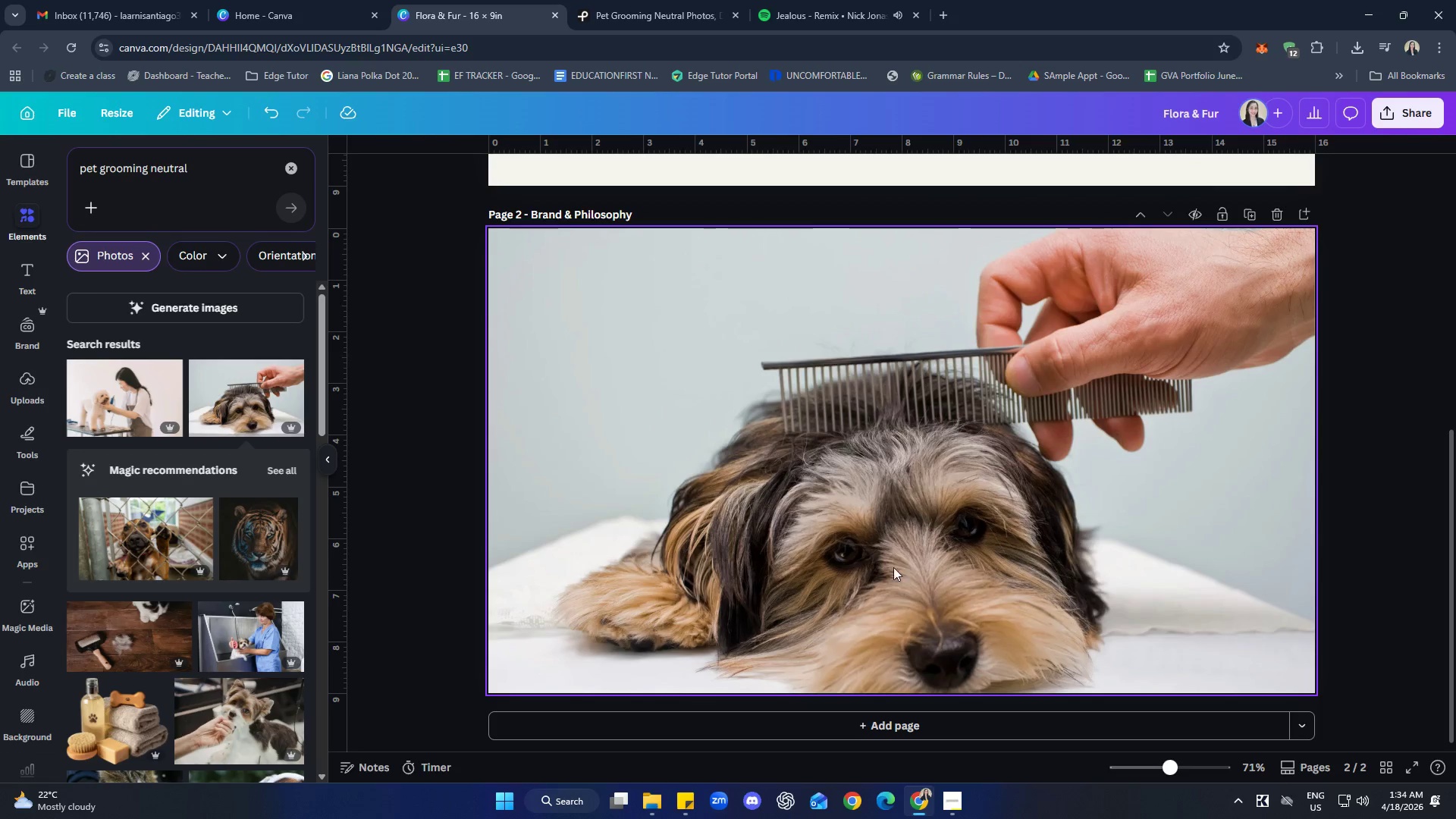 
left_click([958, 469])
 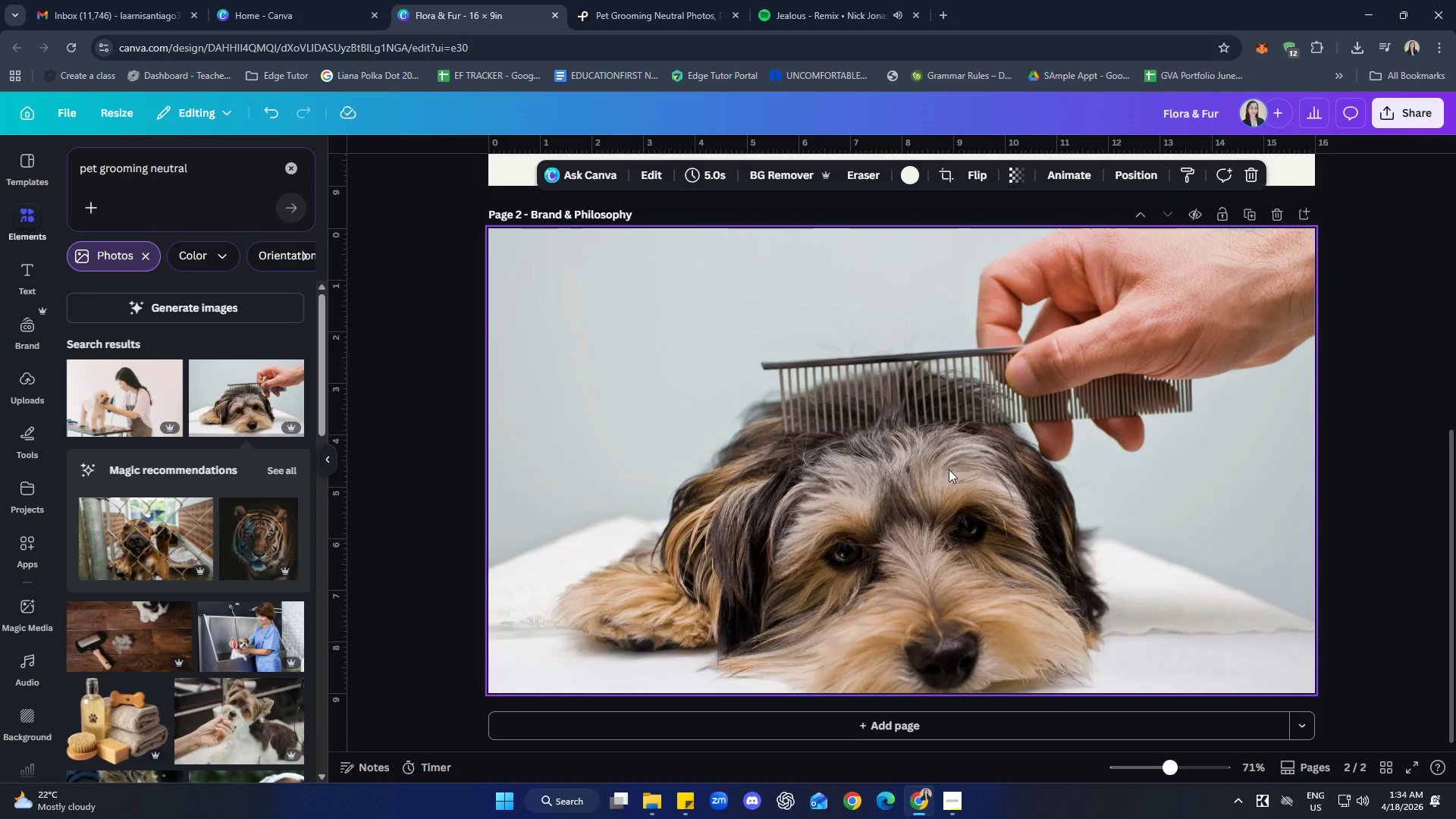 
double_click([949, 469])
 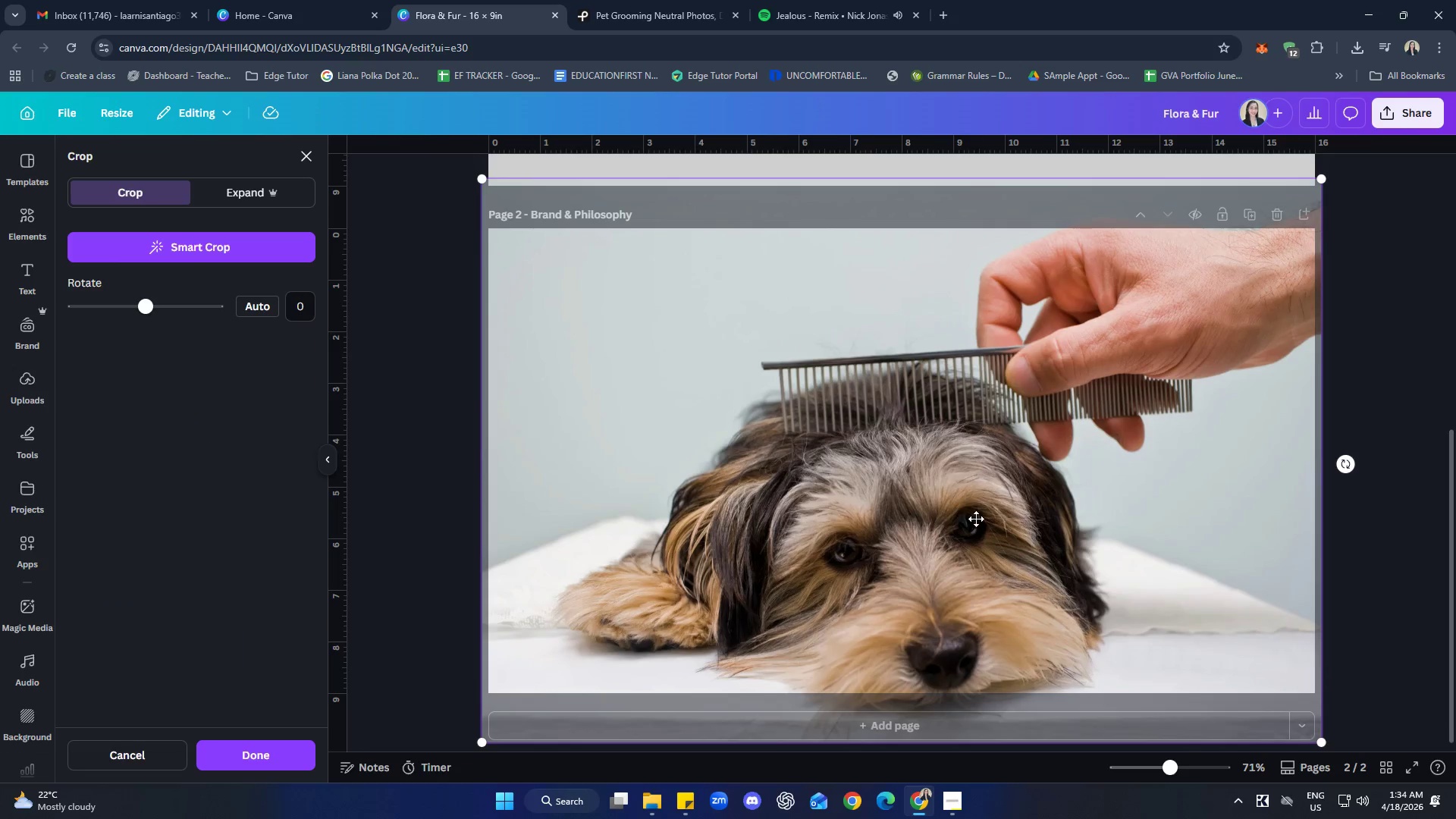 
left_click_drag(start_coordinate=[977, 519], to_coordinate=[981, 479])
 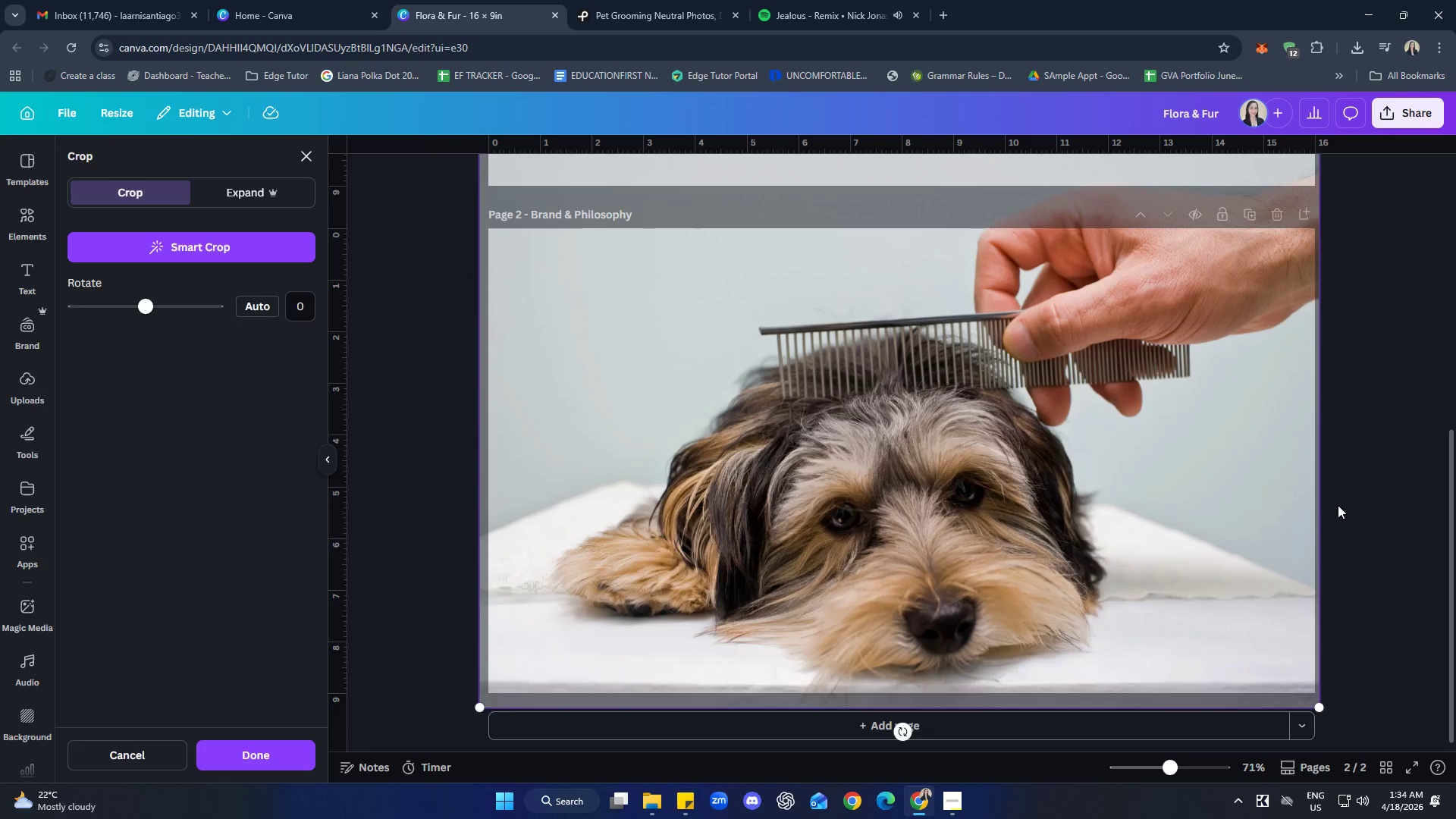 
left_click([1365, 497])
 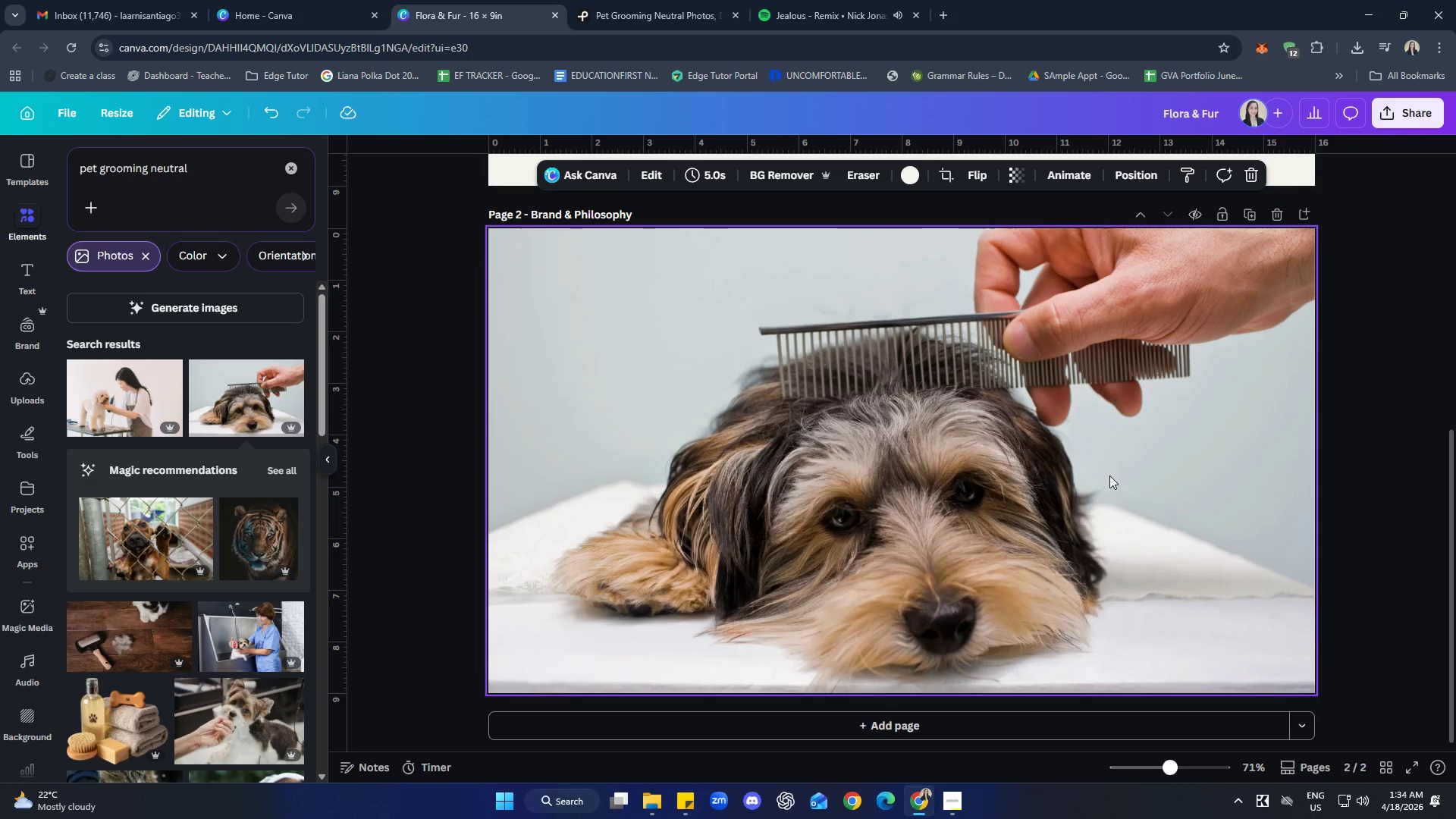 
scroll: coordinate [250, 479], scroll_direction: down, amount: 13.0
 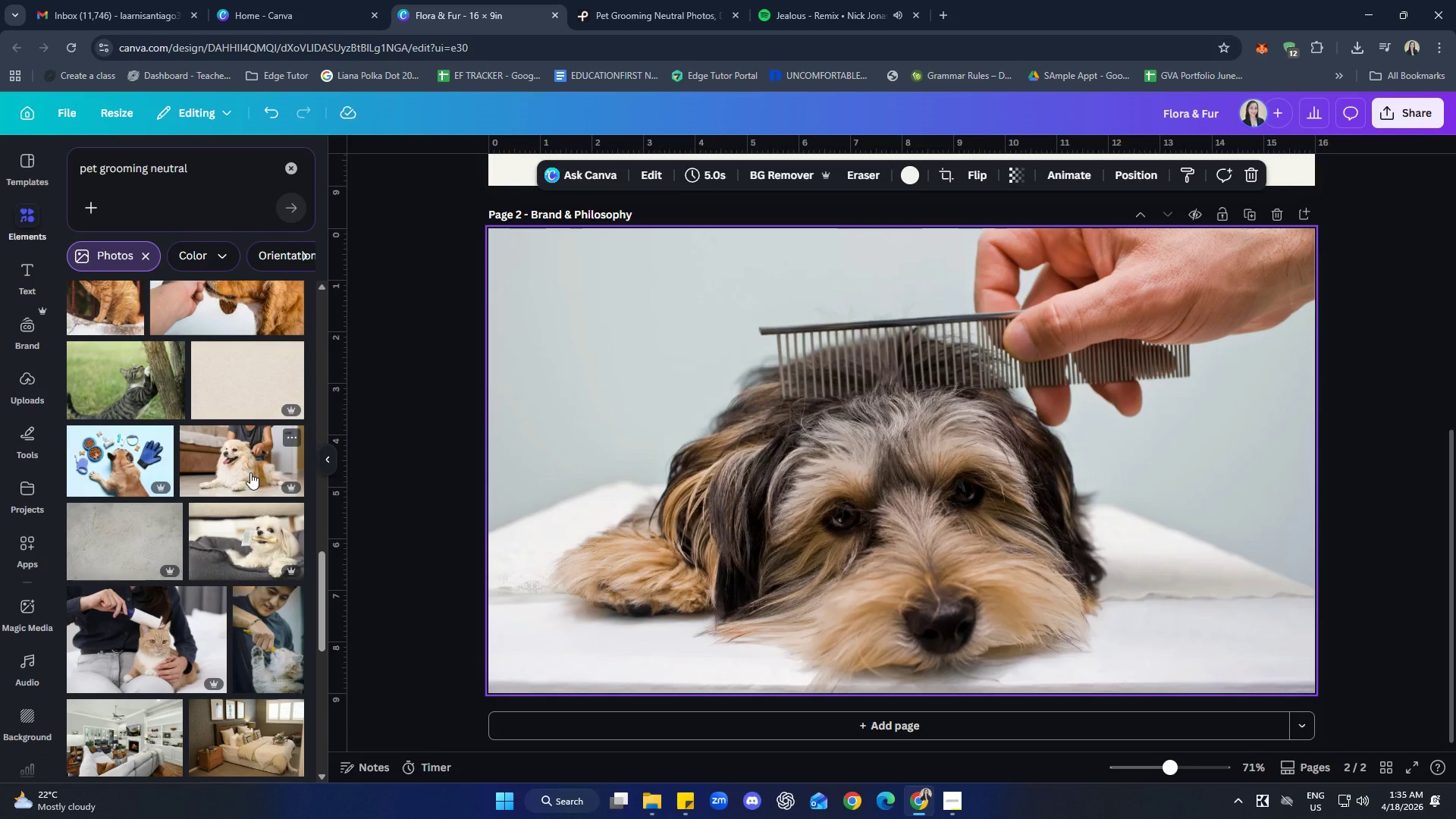 
left_click([250, 472])
 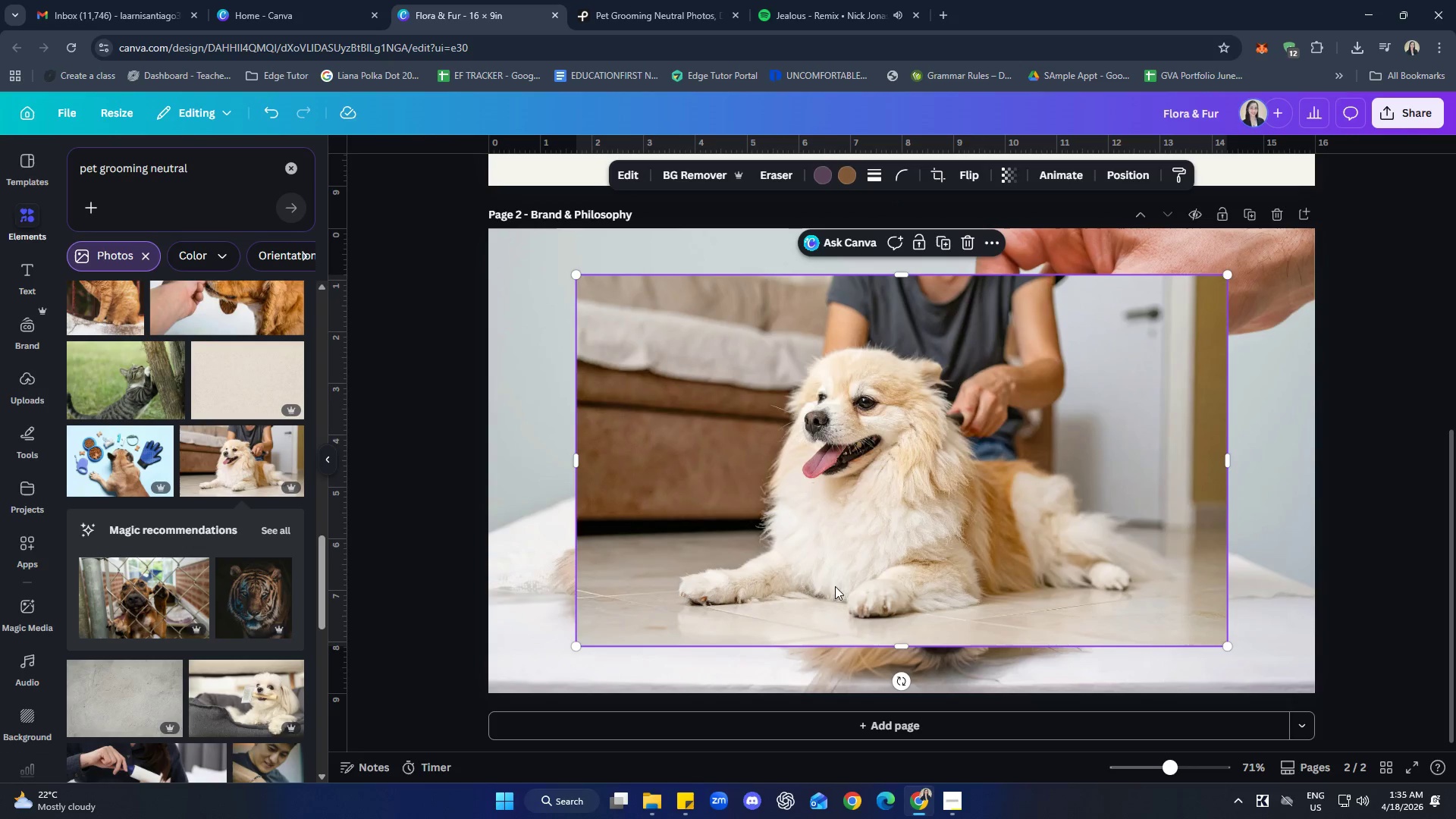 
left_click_drag(start_coordinate=[902, 551], to_coordinate=[839, 548])
 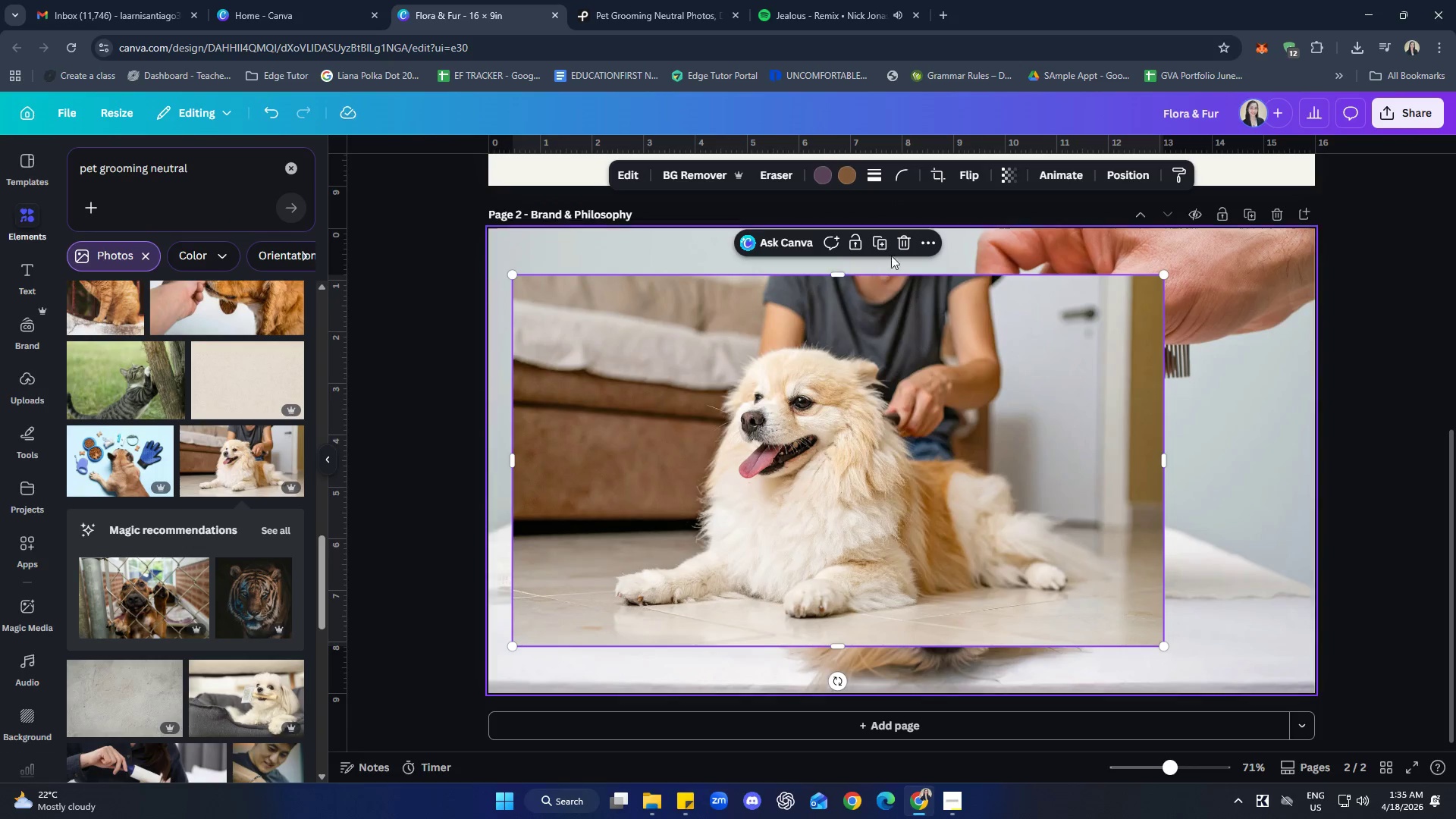 
left_click([911, 244])
 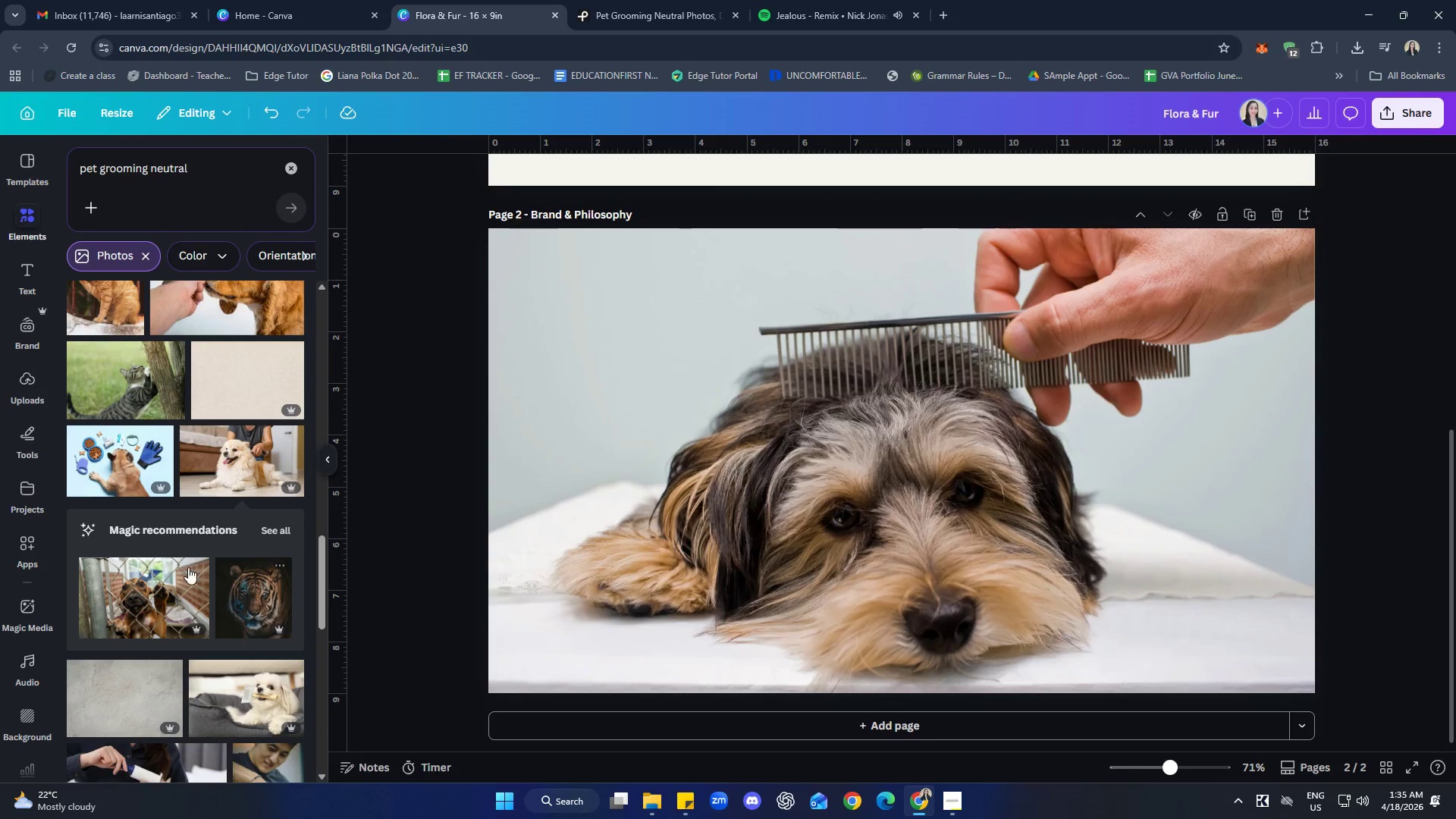 
scroll: coordinate [170, 479], scroll_direction: down, amount: 9.0
 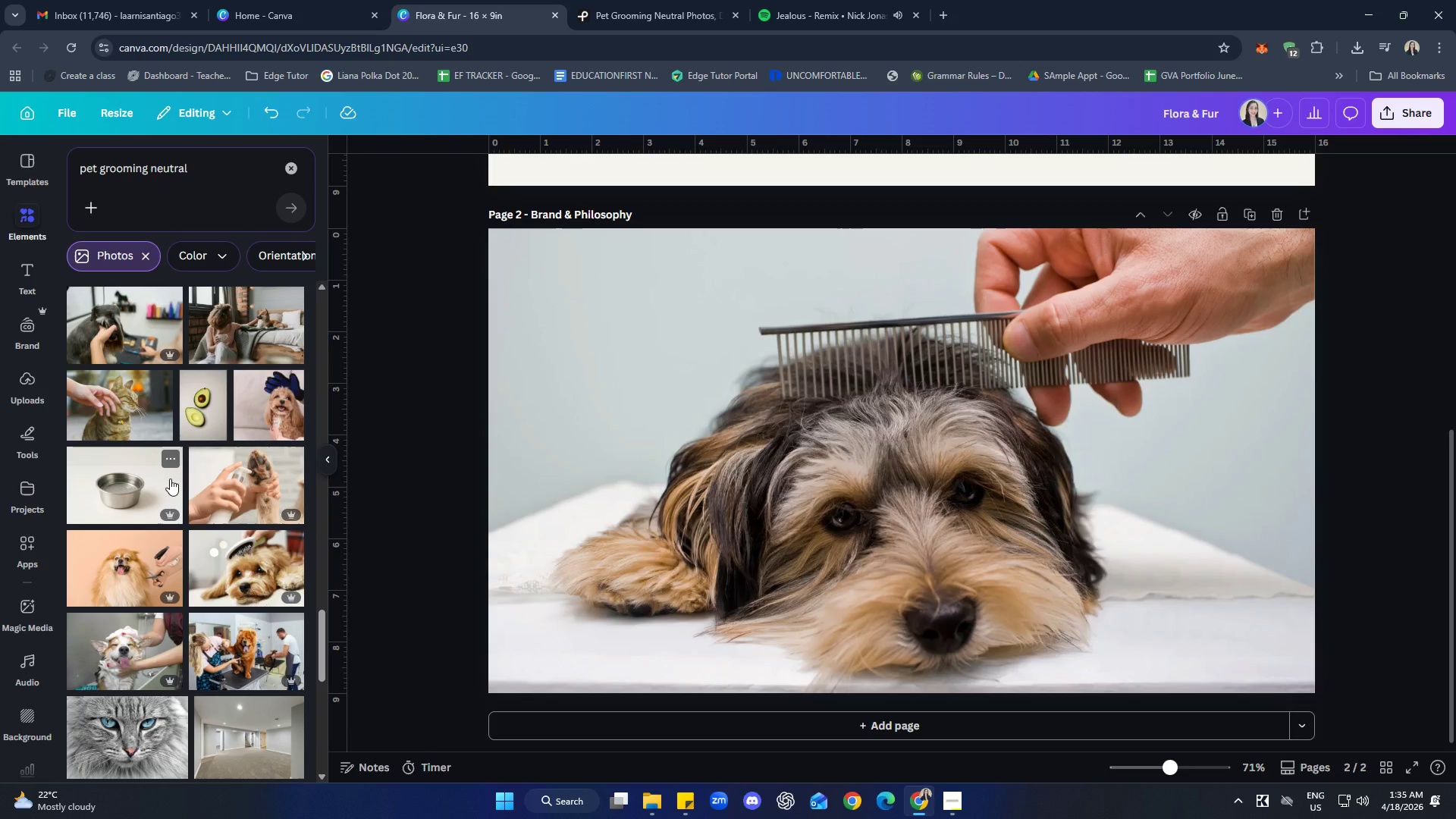 
left_click([256, 575])
 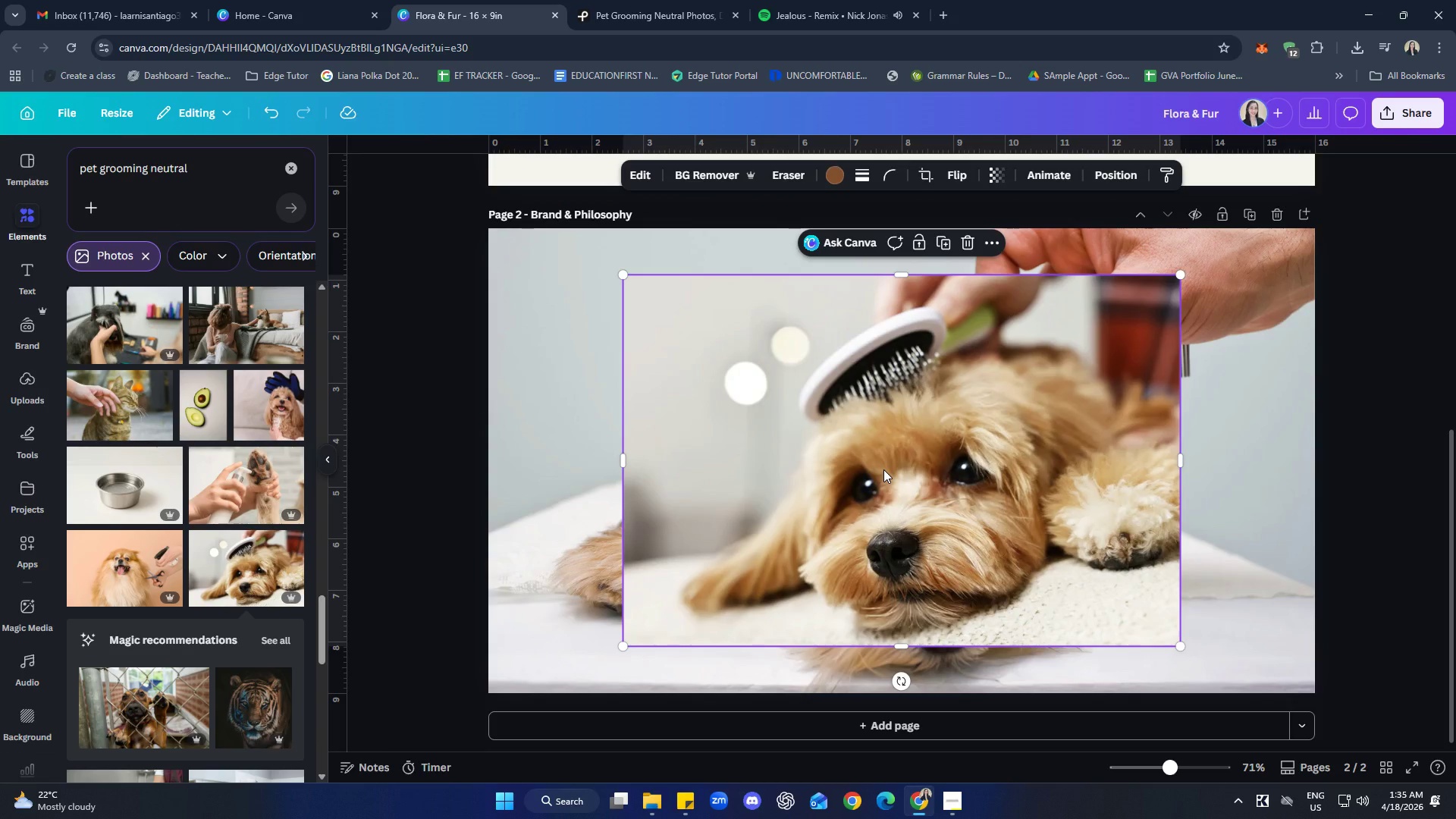 
right_click([883, 469])
 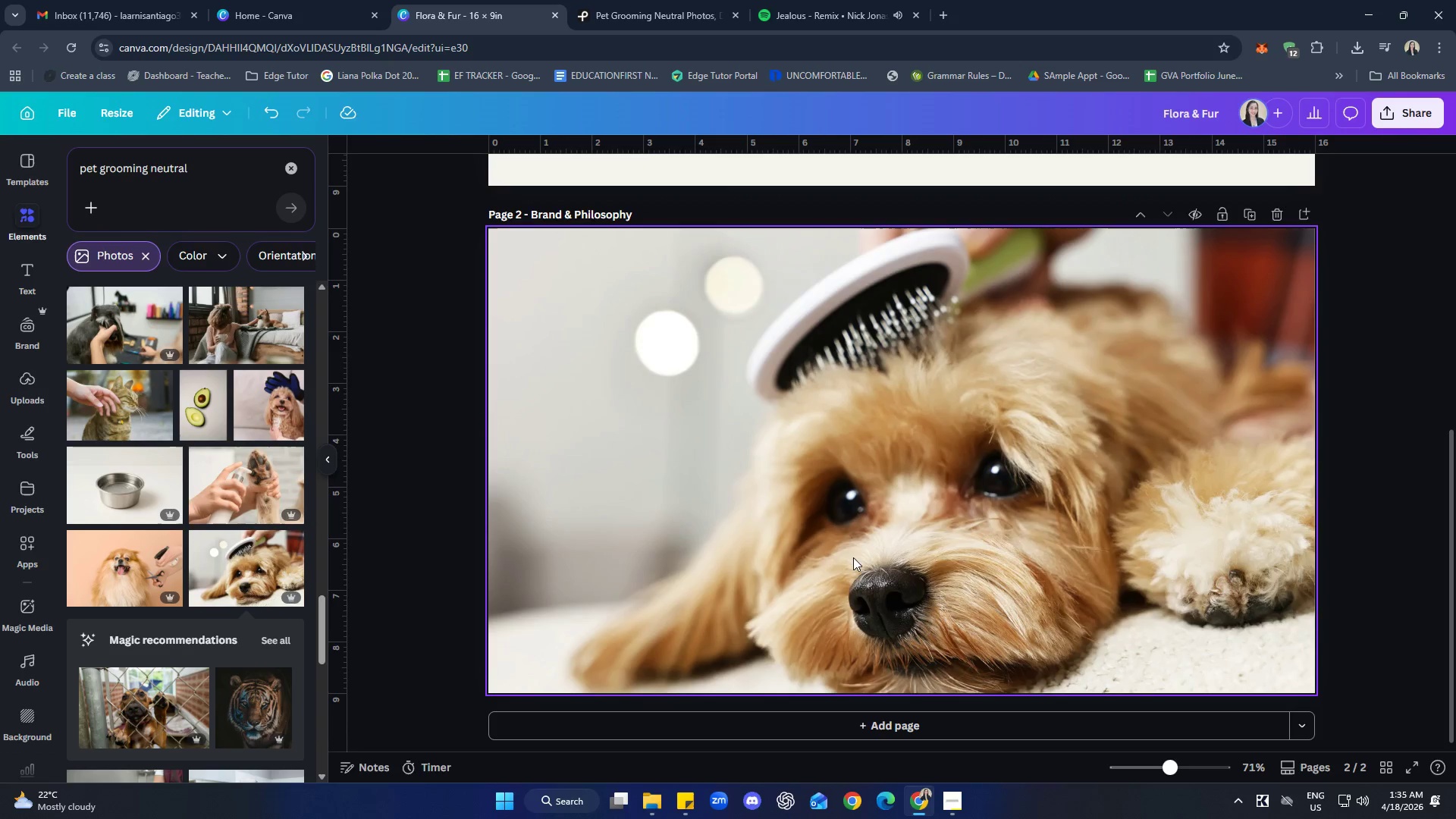 
double_click([919, 532])
 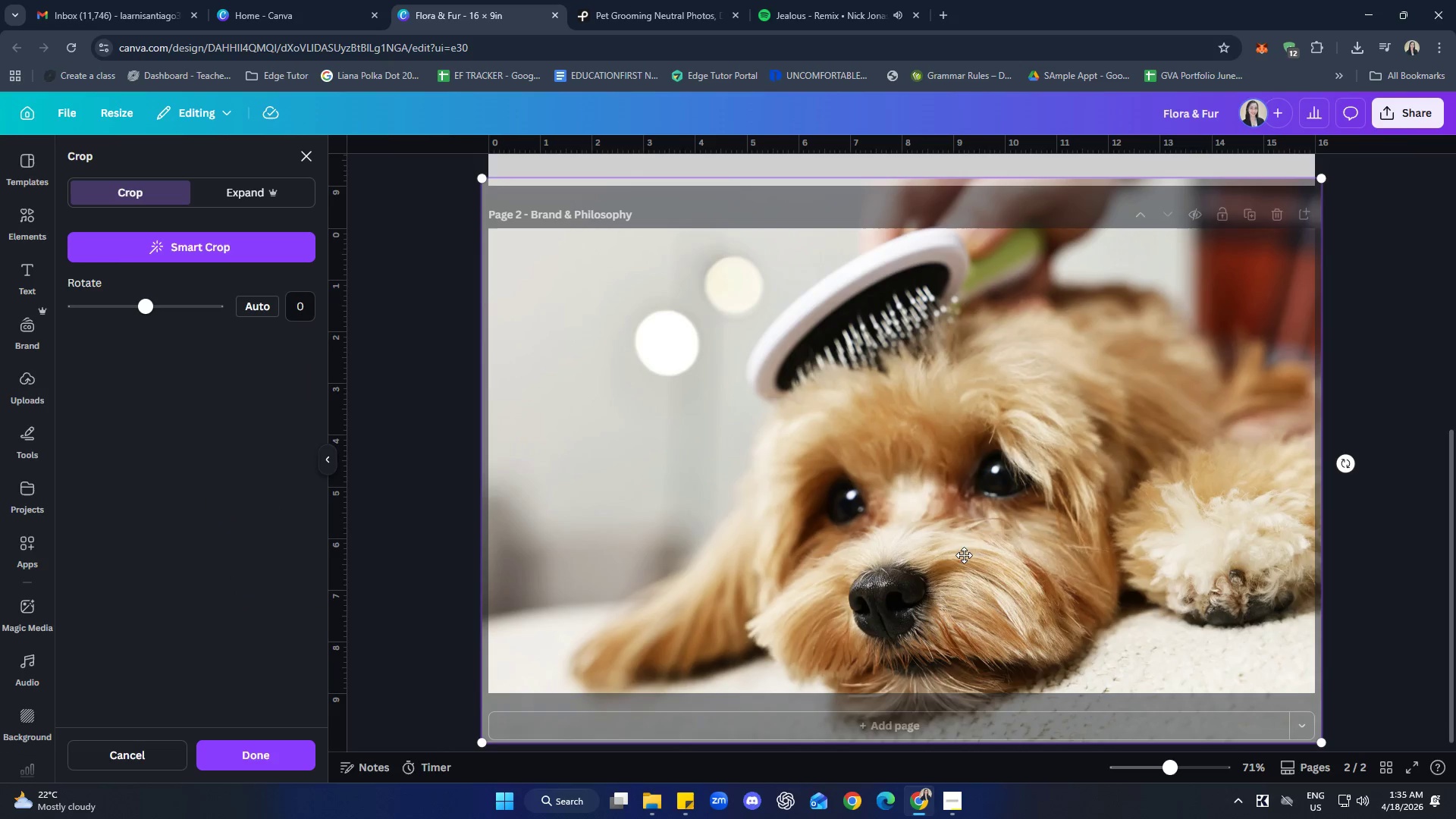 
left_click_drag(start_coordinate=[974, 554], to_coordinate=[974, 524])
 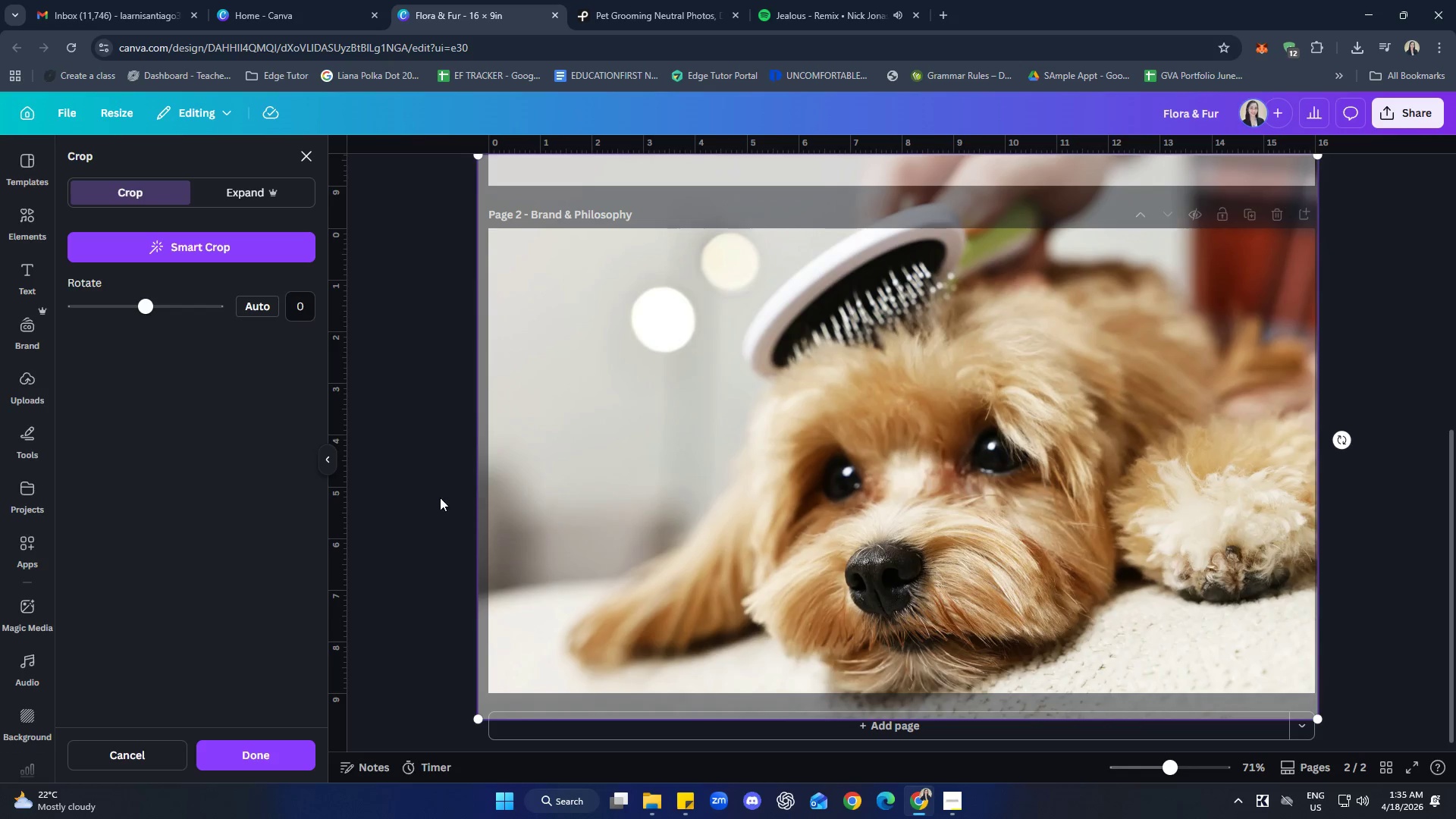 
left_click([399, 477])
 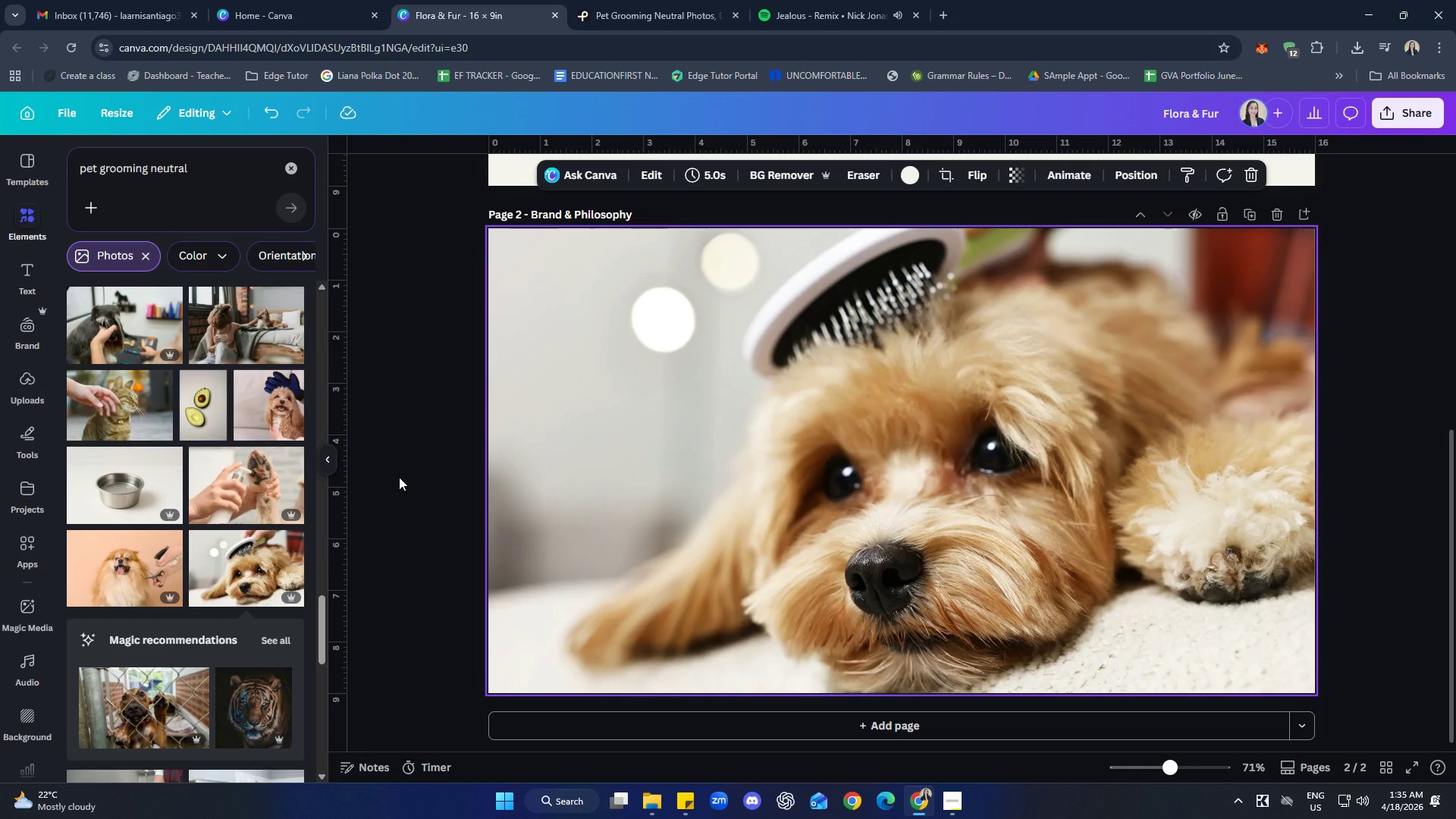 
left_click([399, 477])
 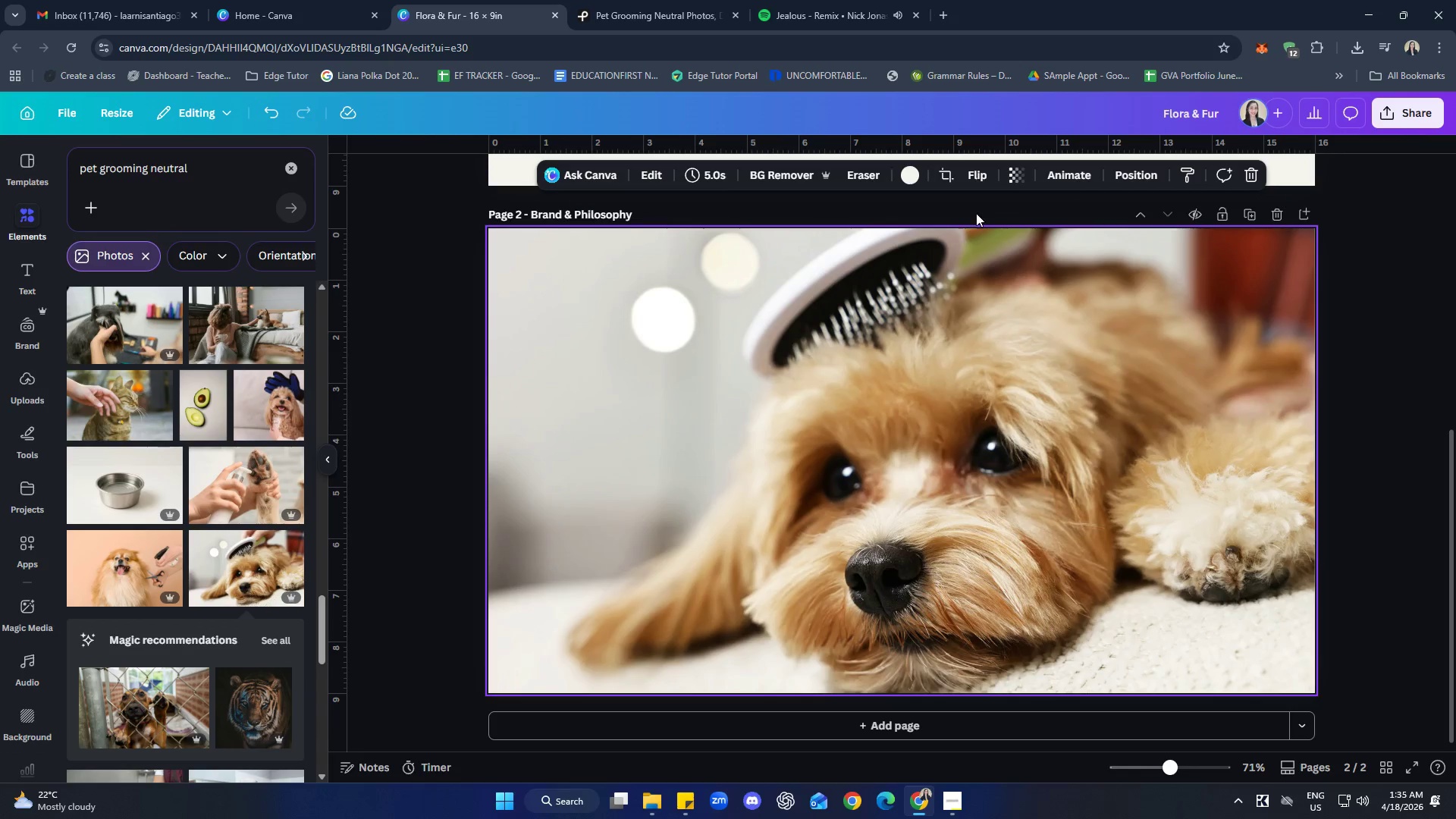 
left_click([1017, 176])
 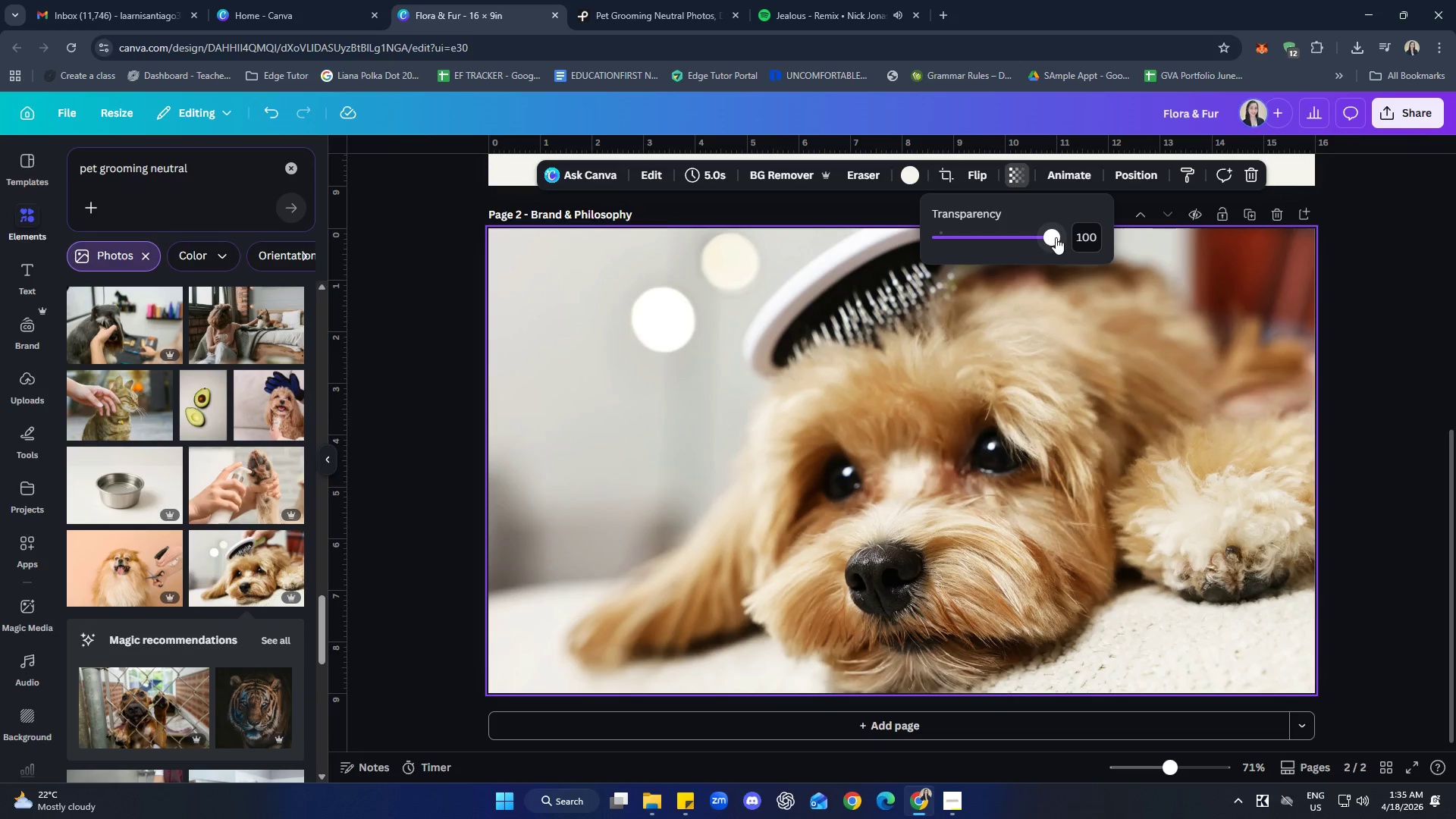 
left_click_drag(start_coordinate=[1043, 237], to_coordinate=[994, 238])
 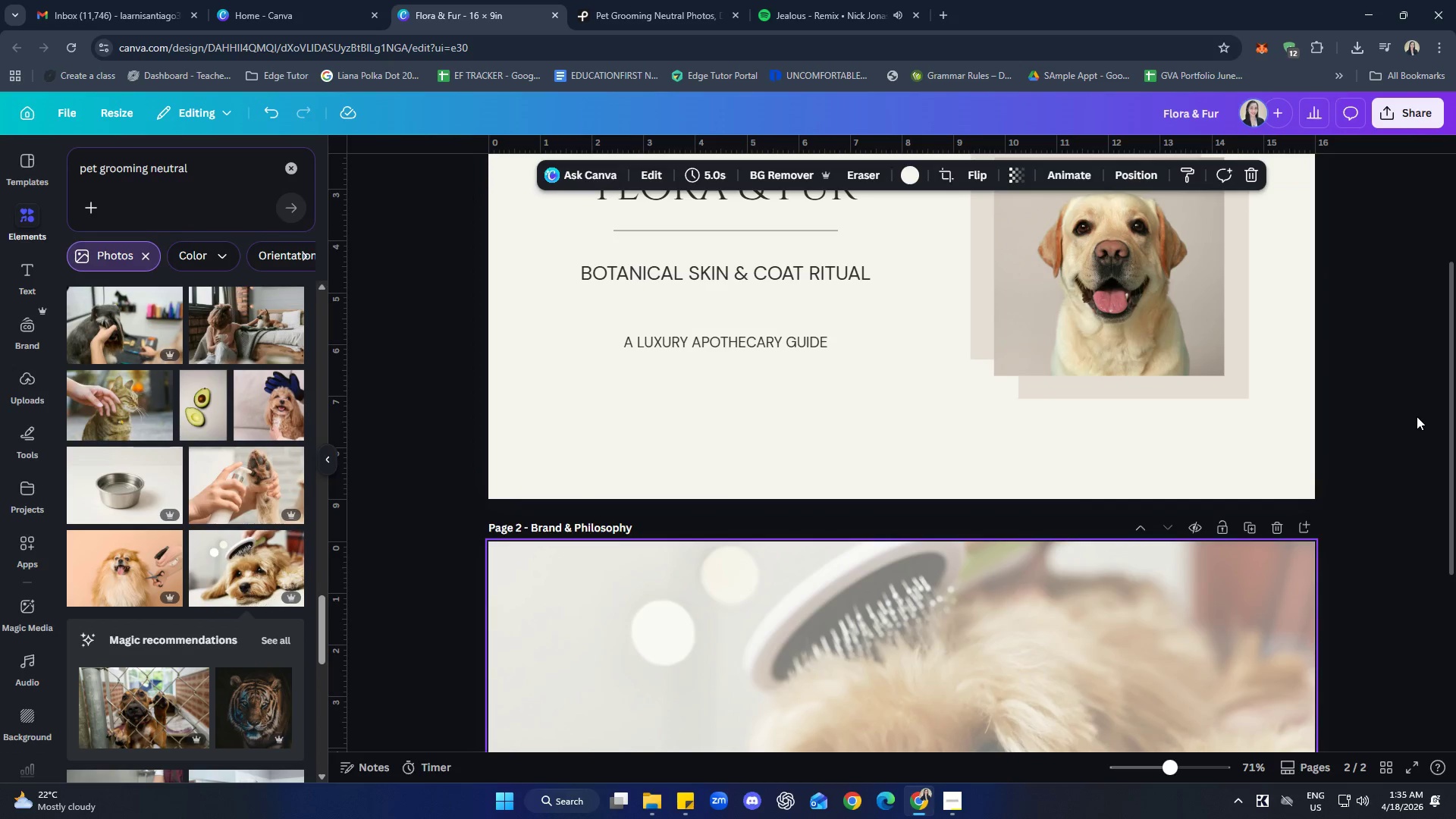 
double_click([1417, 416])
 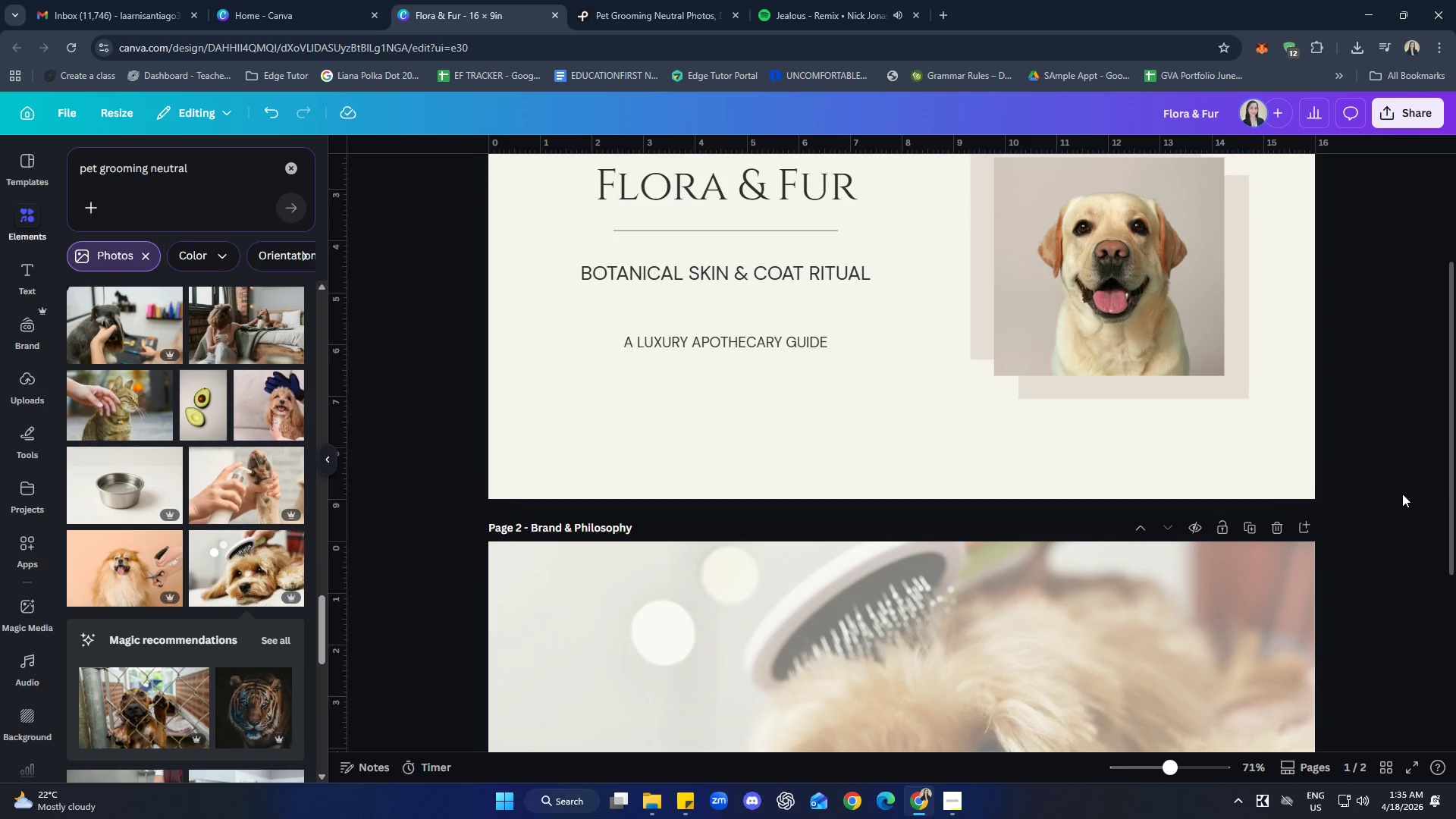 
scroll: coordinate [1402, 494], scroll_direction: down, amount: 4.0
 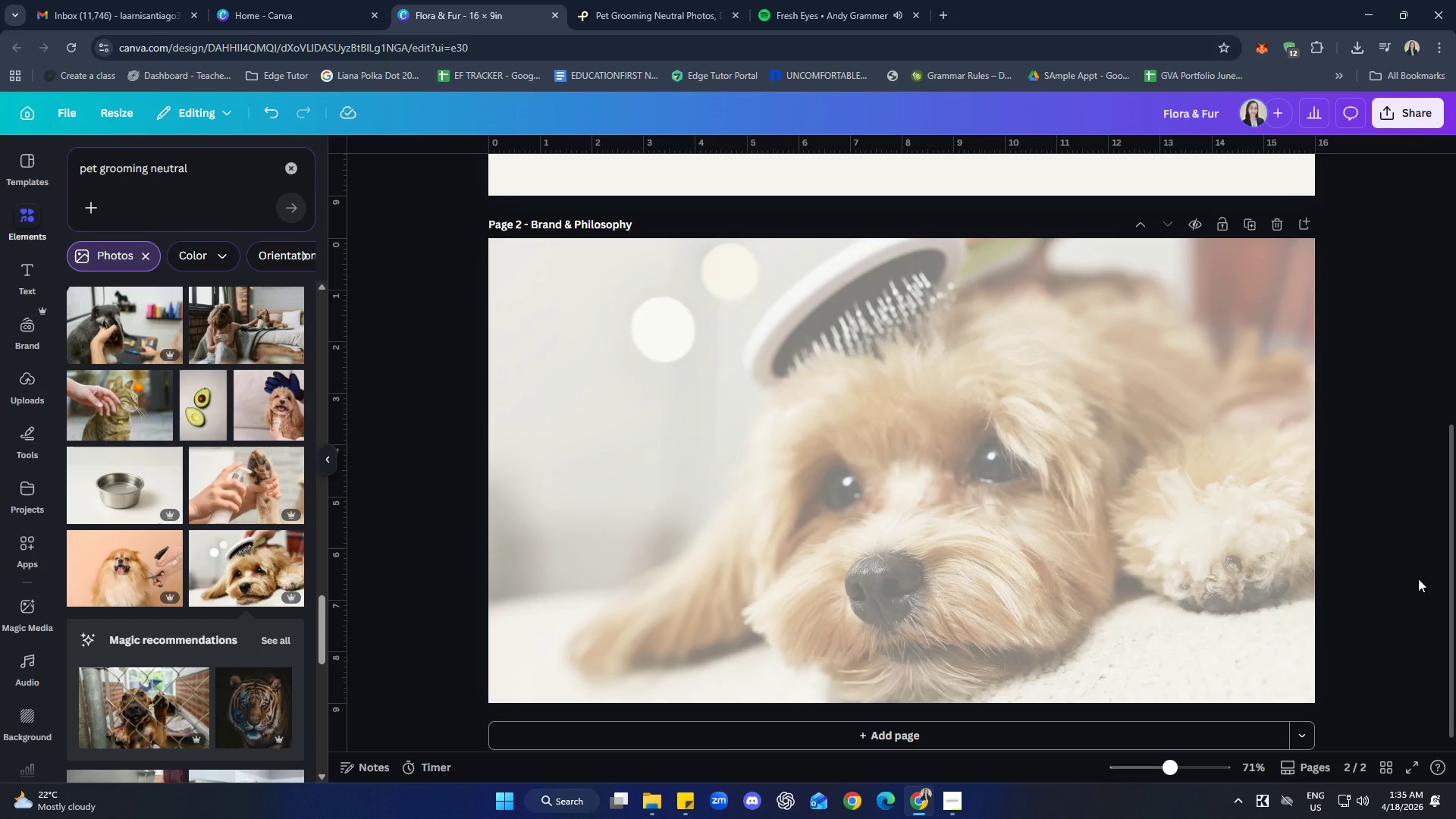 
wait(26.14)
 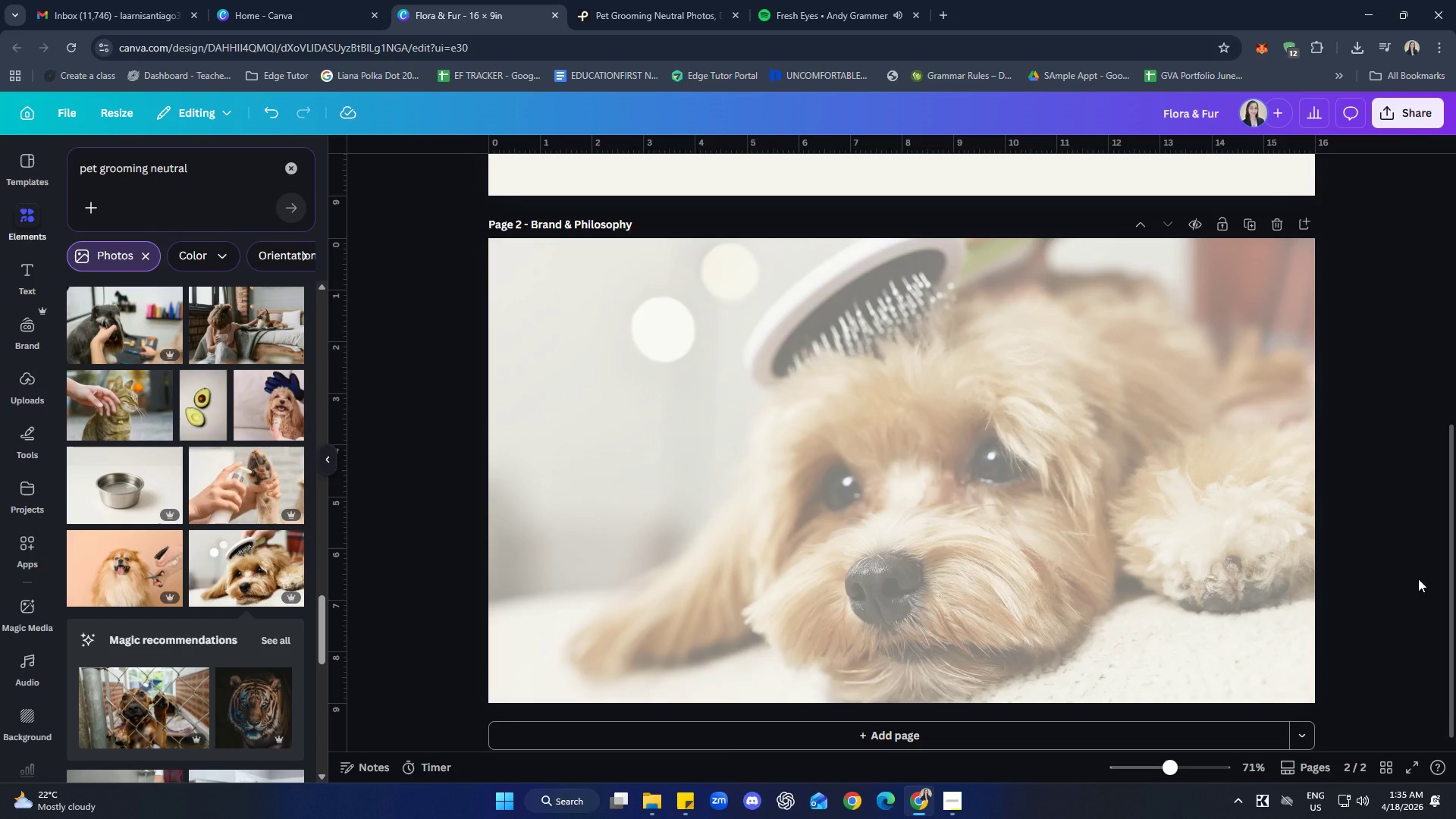 
scroll: coordinate [992, 531], scroll_direction: up, amount: 4.0
 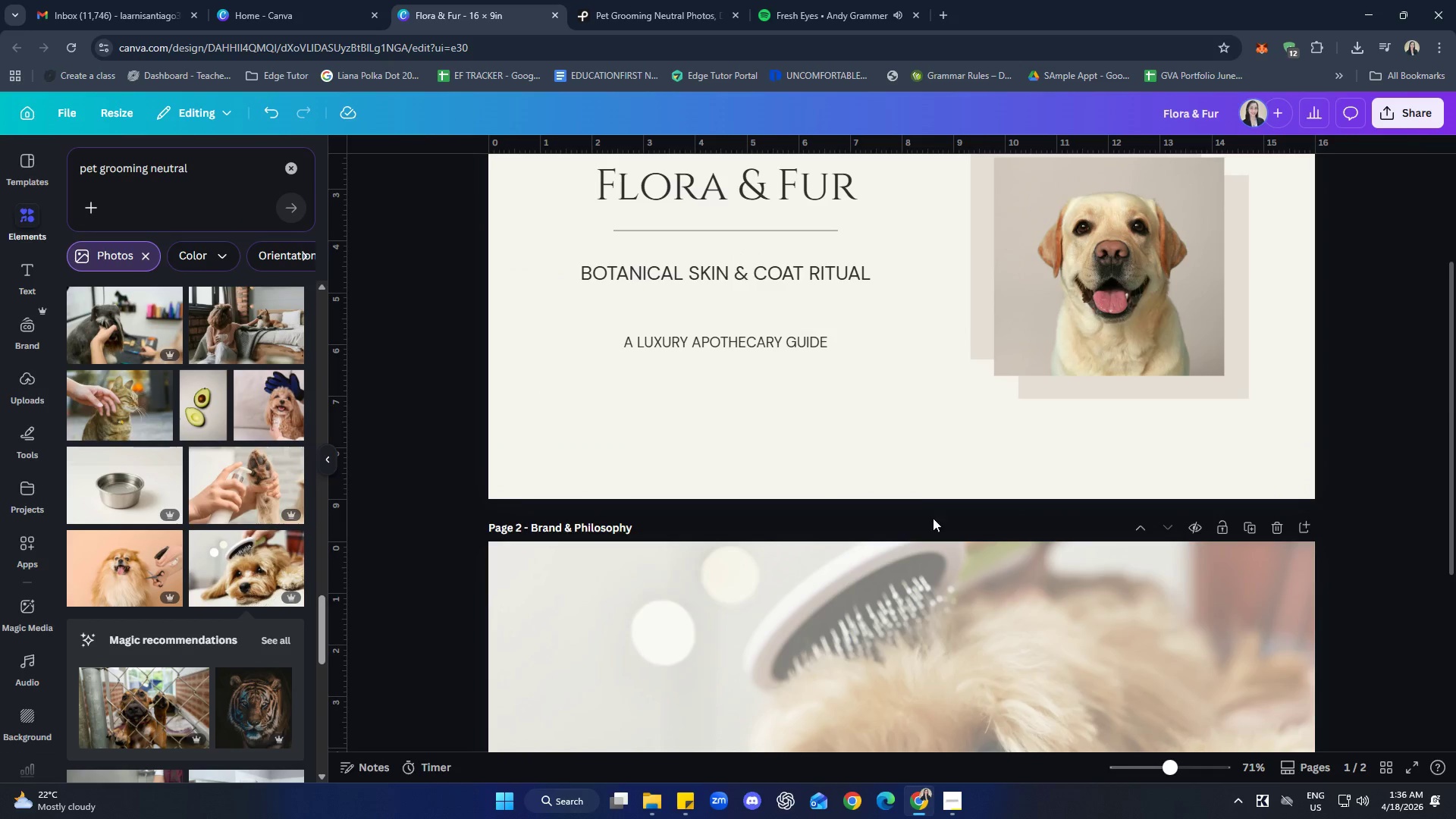 
scroll: coordinate [952, 506], scroll_direction: down, amount: 2.0
 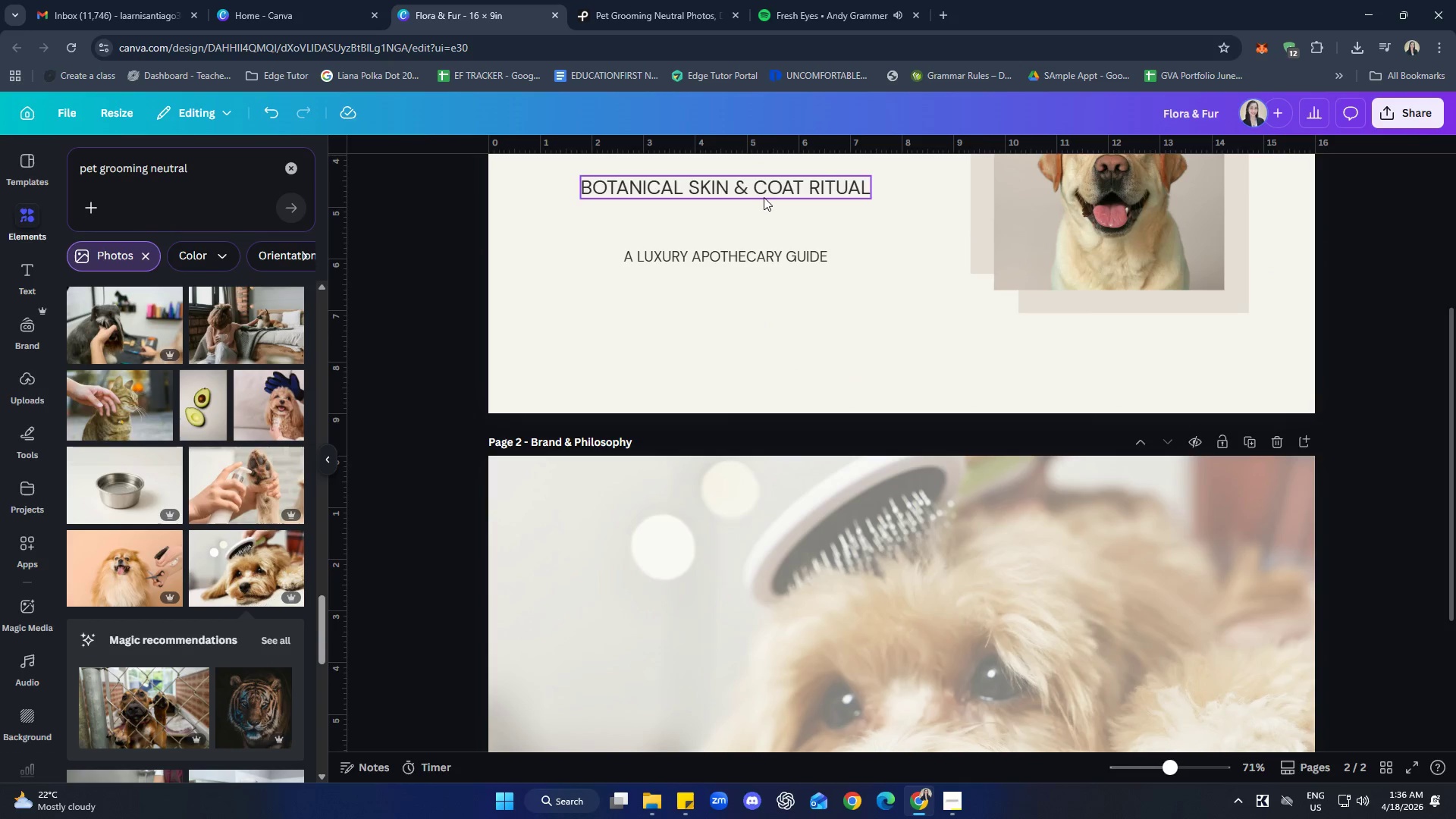 
left_click([764, 196])
 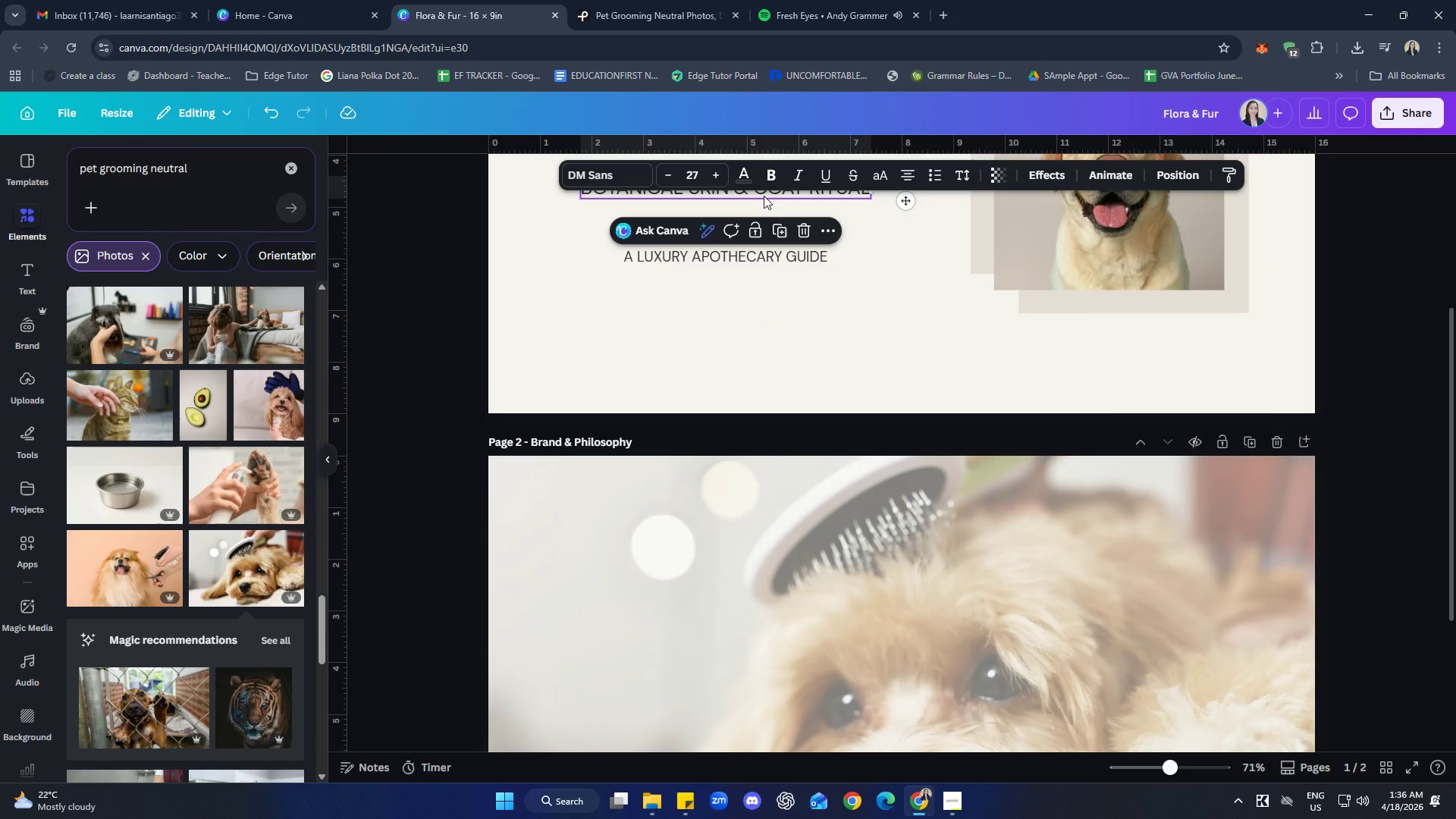 
key(Control+C)
 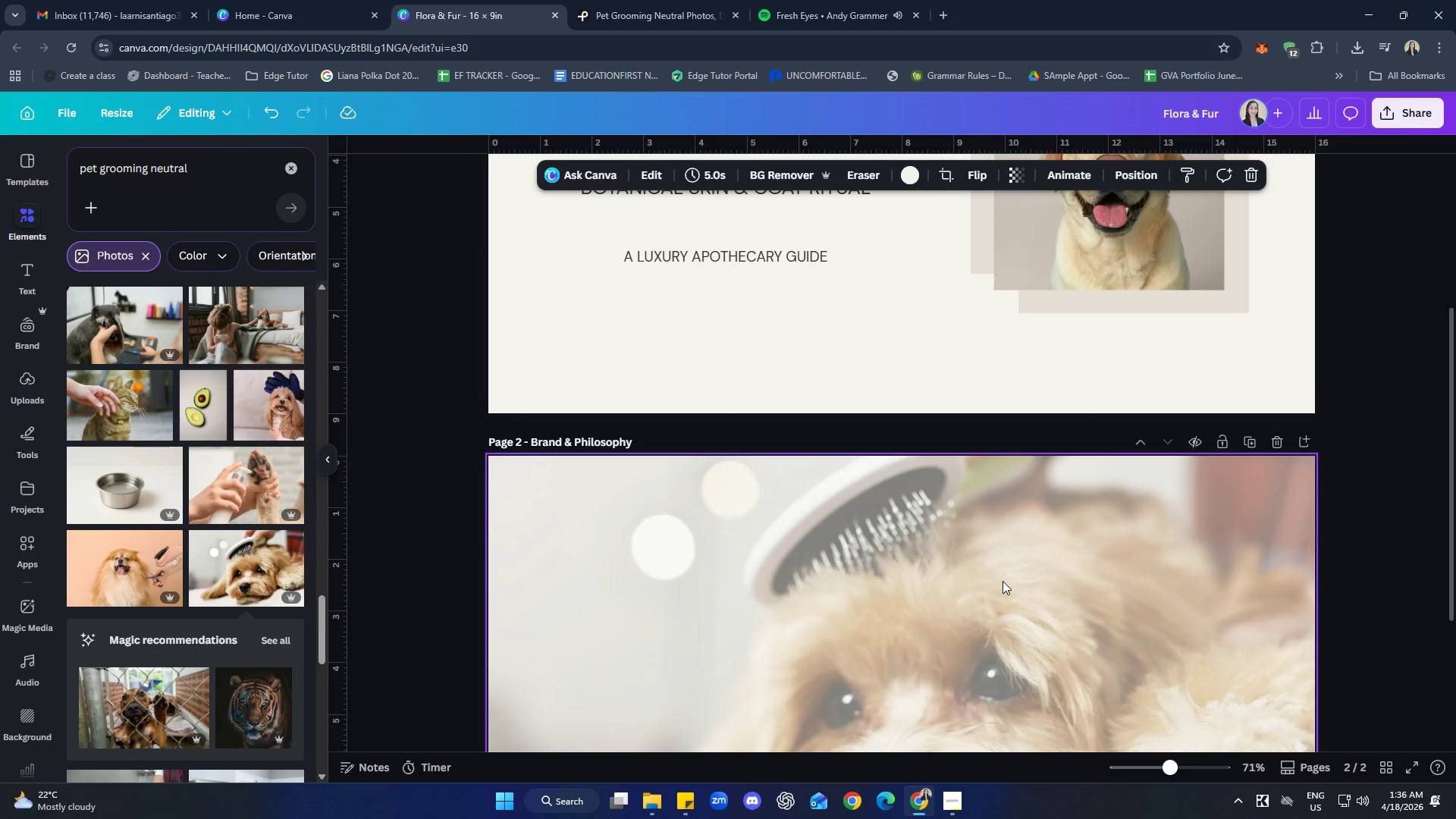 
scroll: coordinate [1001, 581], scroll_direction: down, amount: 1.0
 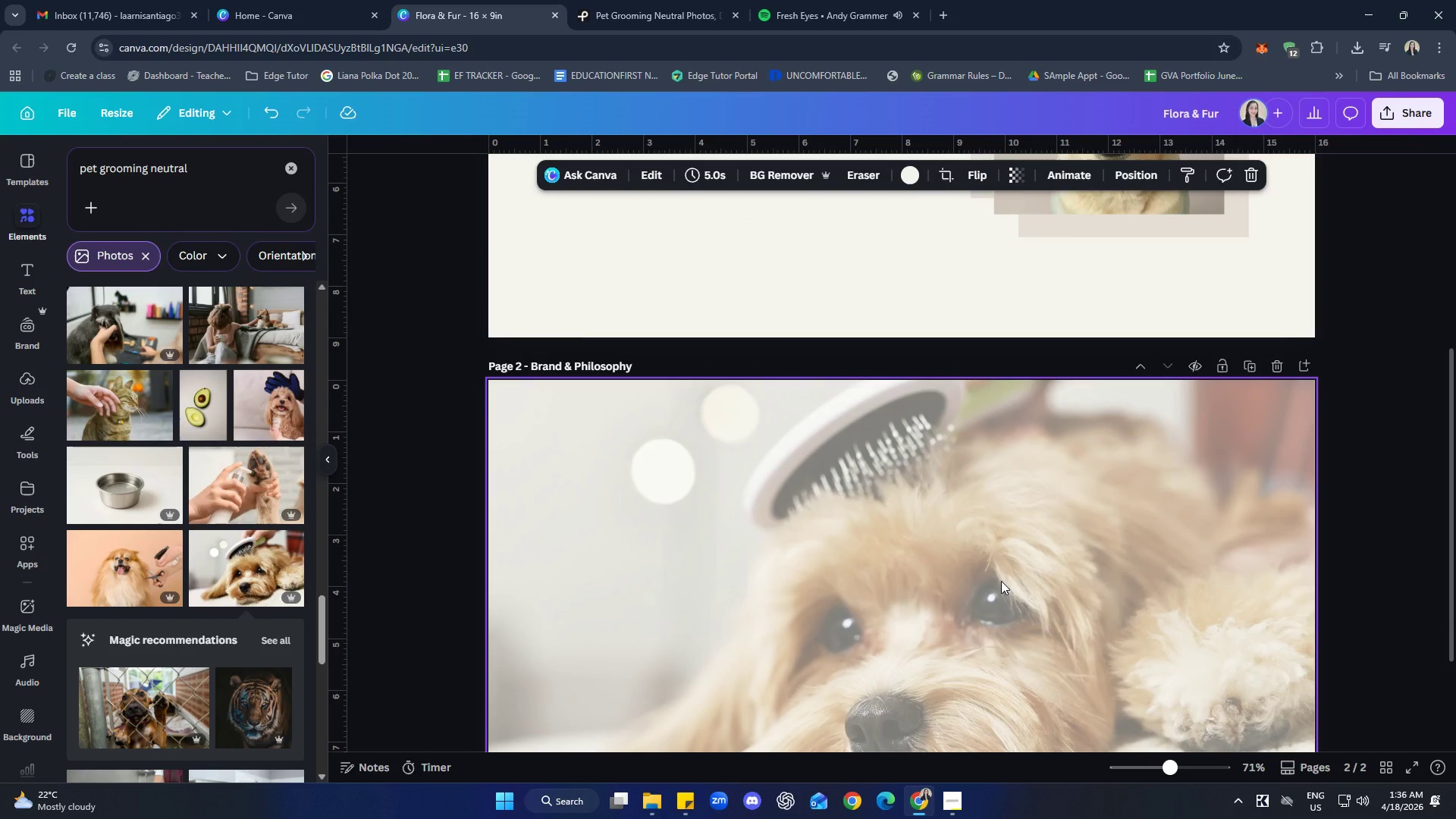 
scroll: coordinate [1015, 610], scroll_direction: up, amount: 4.0
 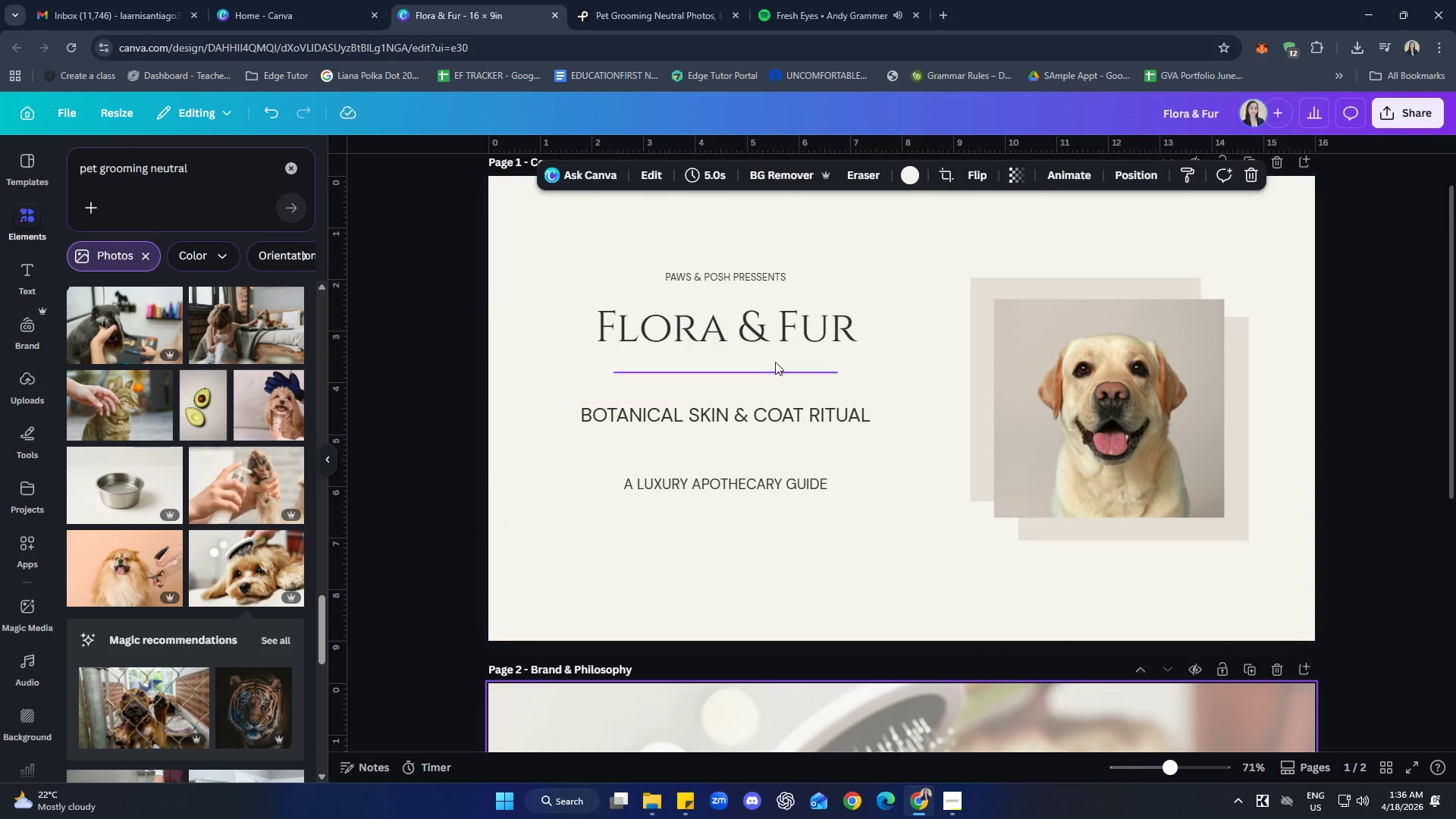 
left_click([773, 340])
 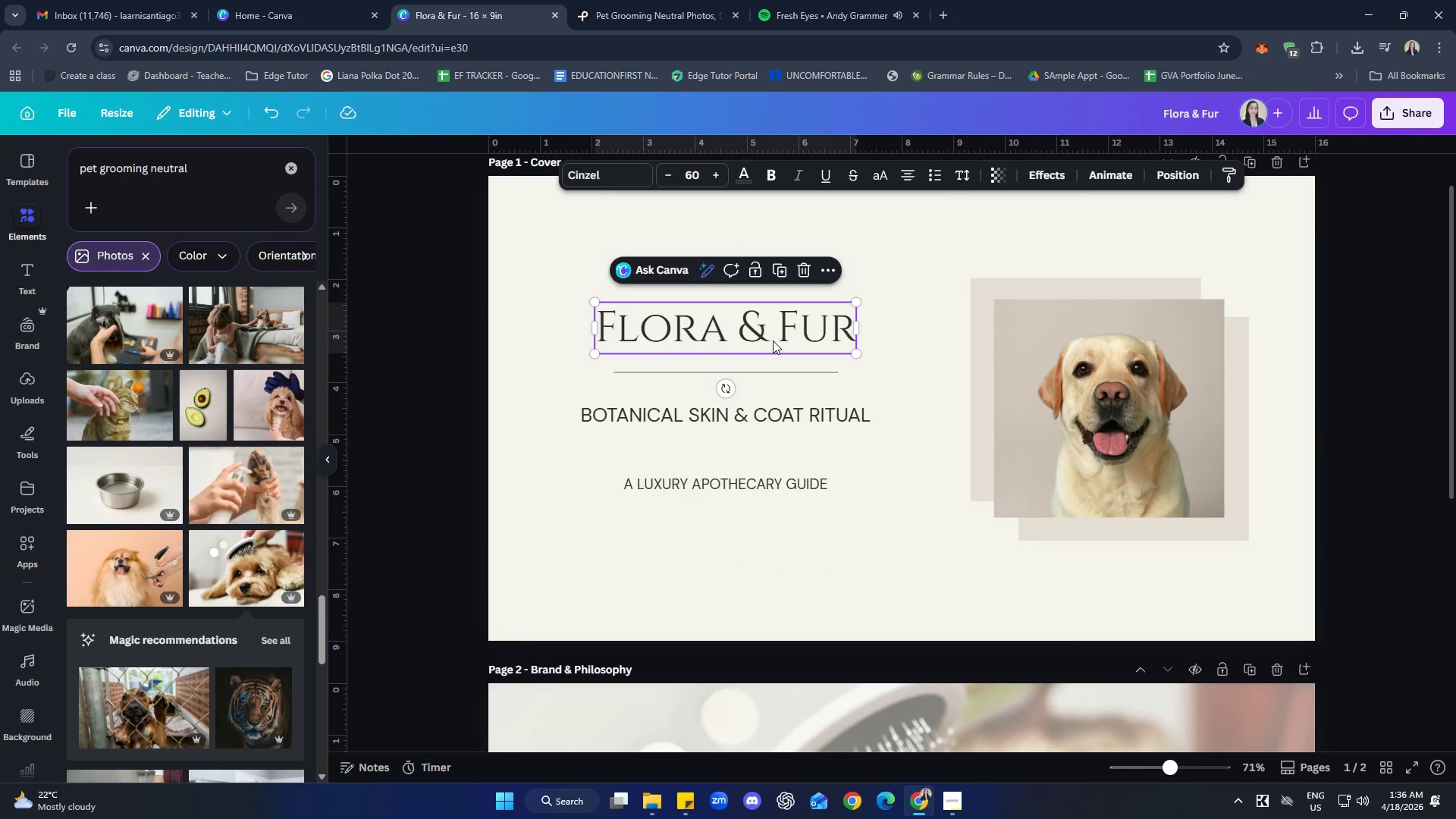 
key(Control+C)
 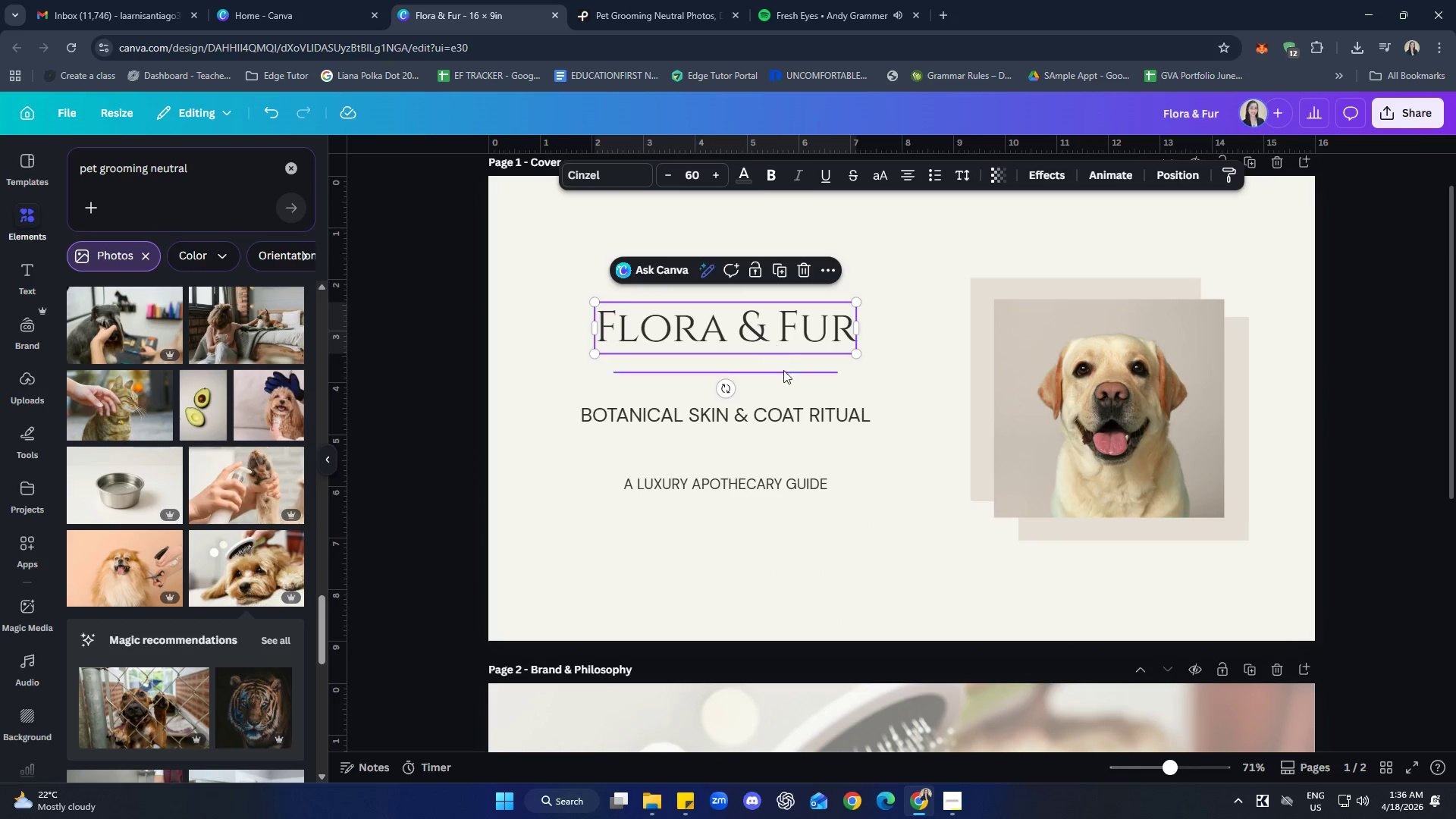 
left_click([940, 491])
 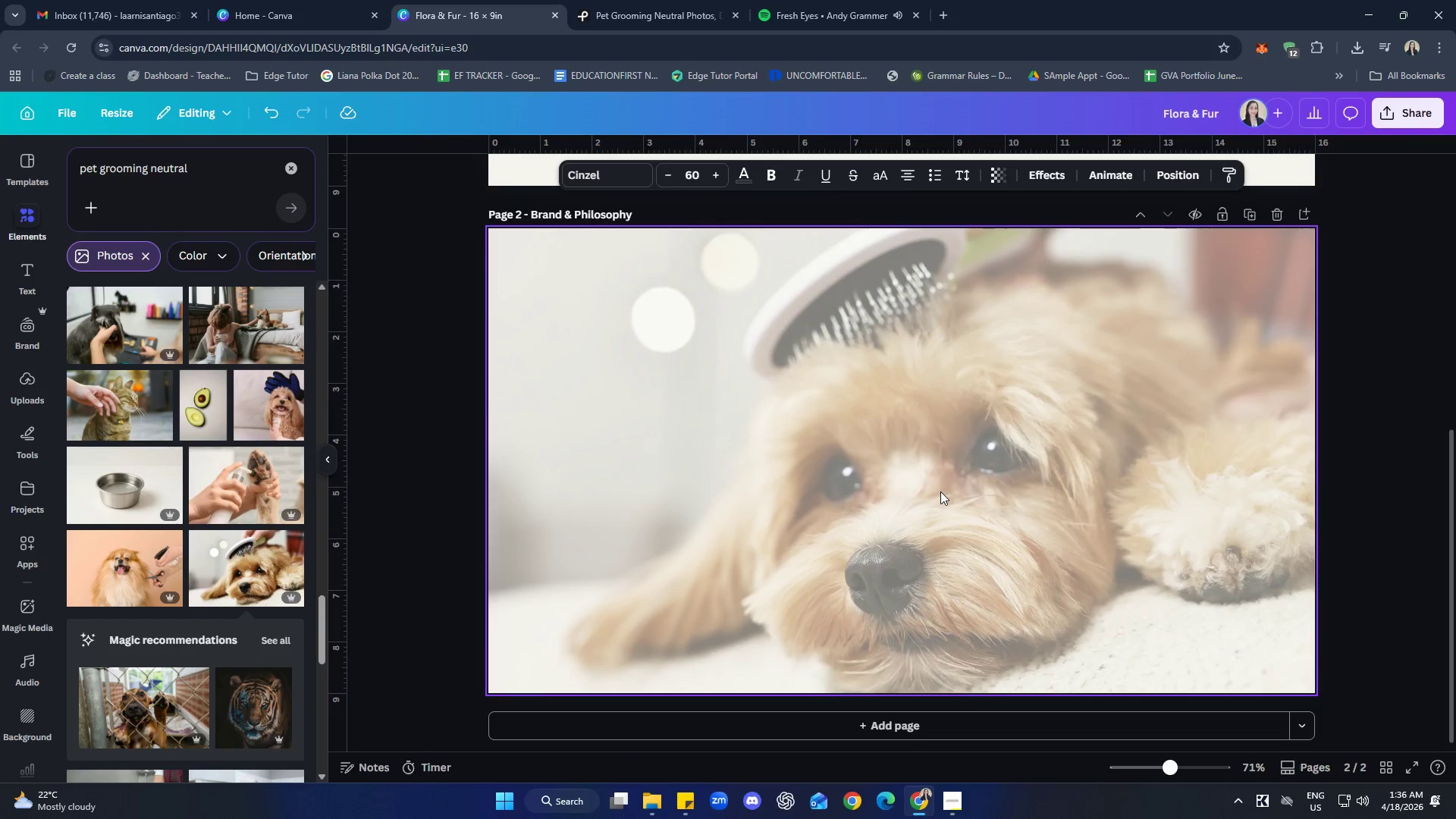 
key(Control+ControlLeft)
 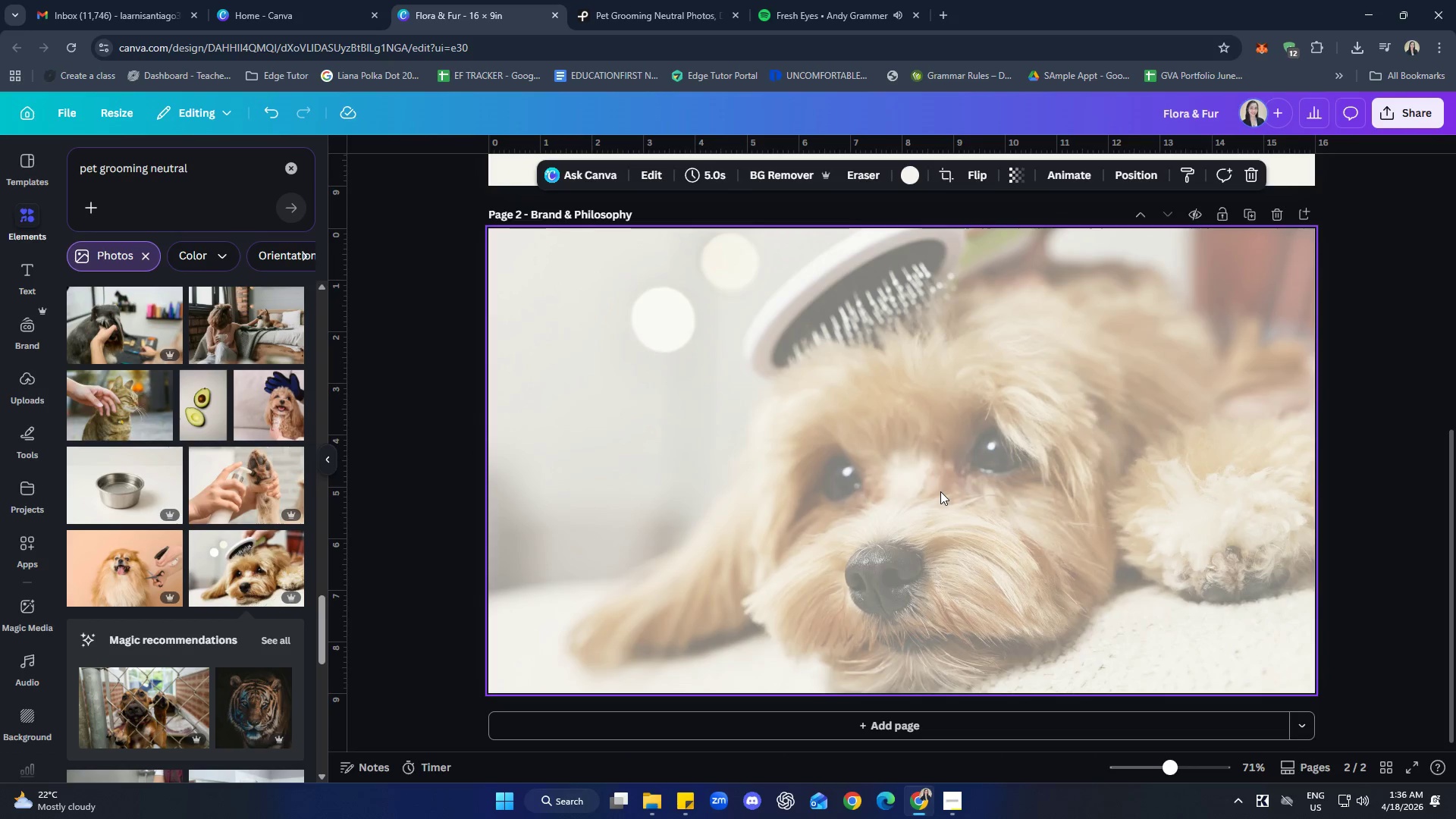 
scroll: coordinate [839, 450], scroll_direction: down, amount: 5.0
 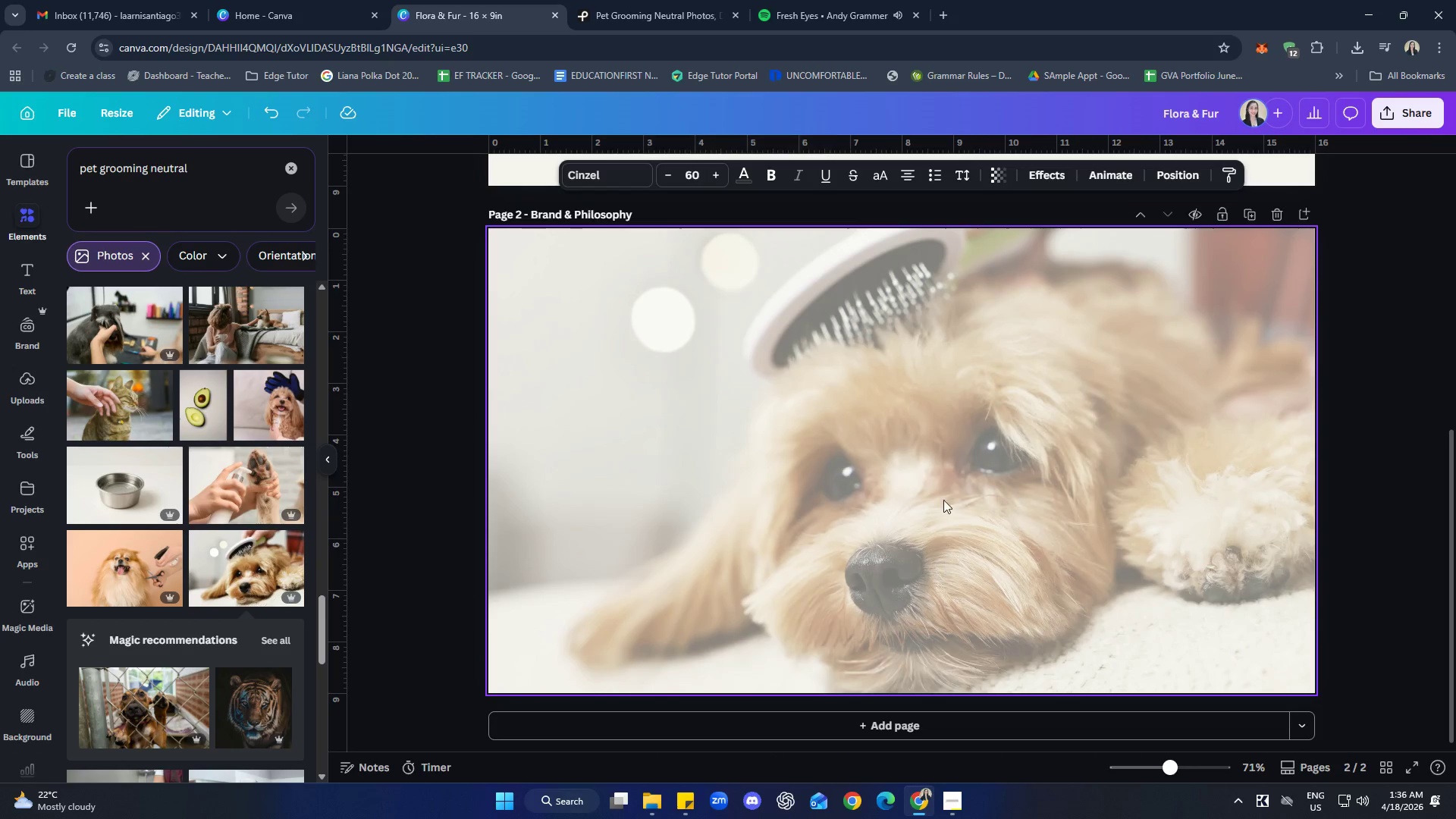 
key(Control+V)
 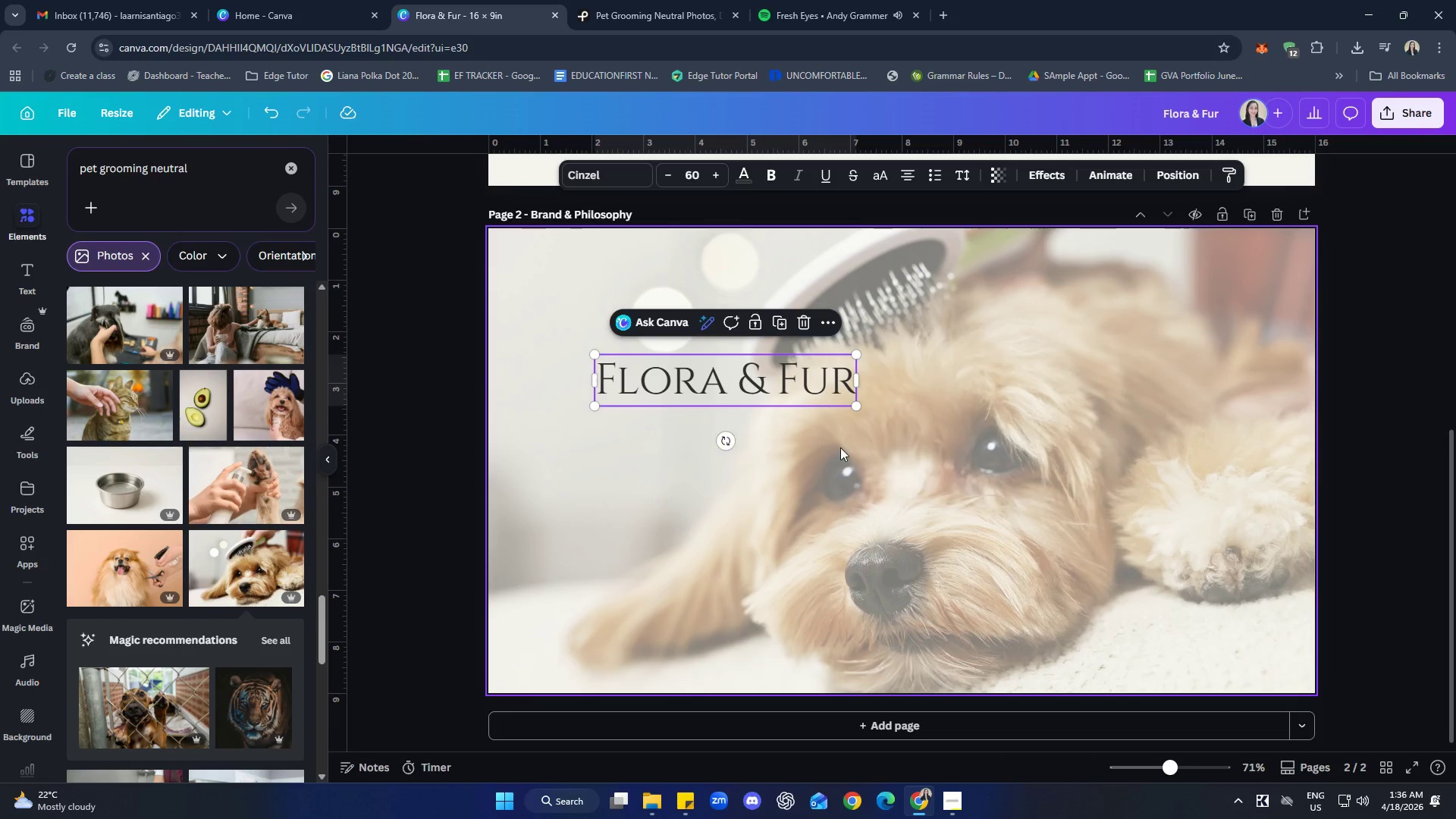 
double_click([793, 389])
 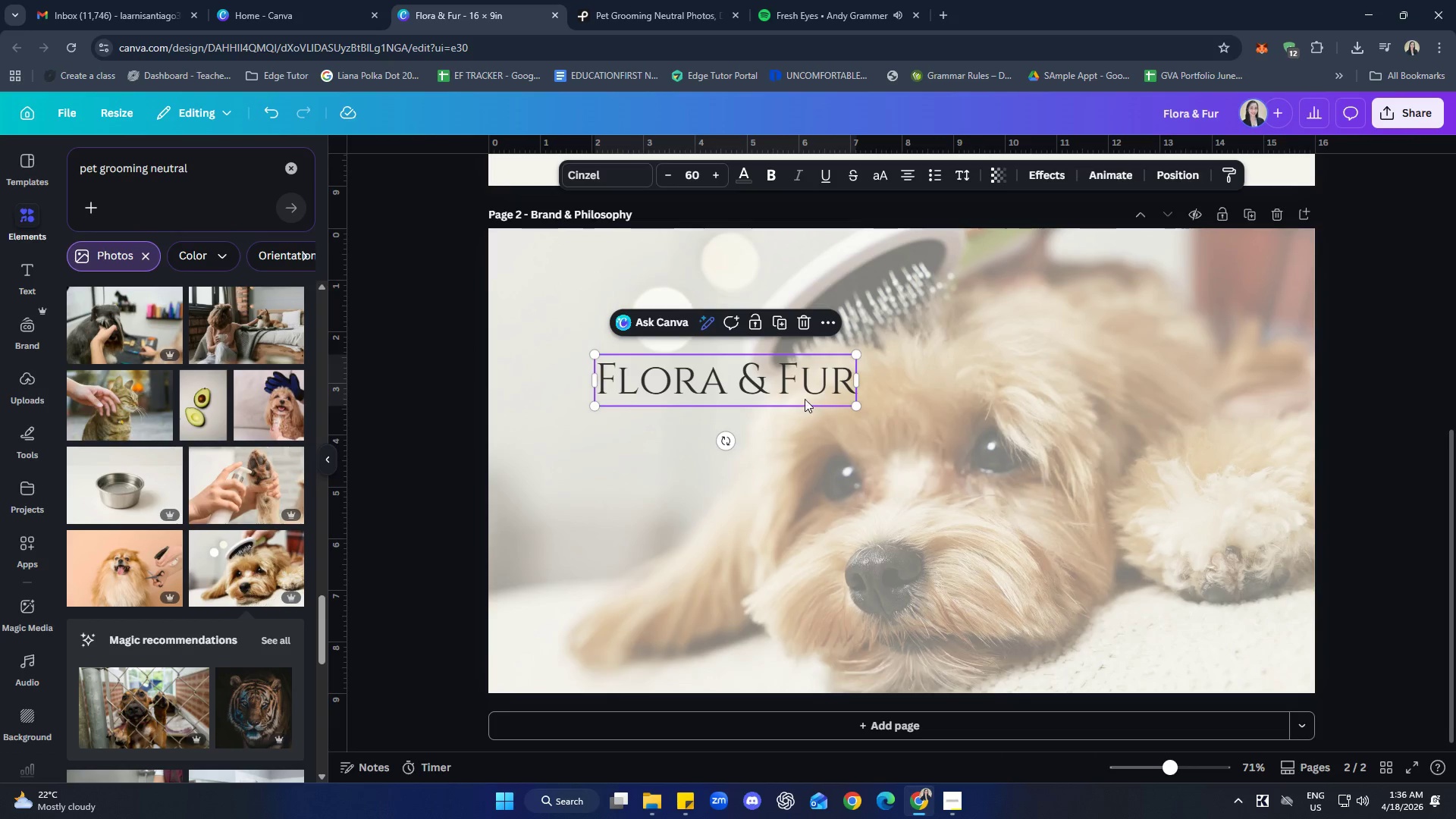 
left_click_drag(start_coordinate=[804, 398], to_coordinate=[977, 353])
 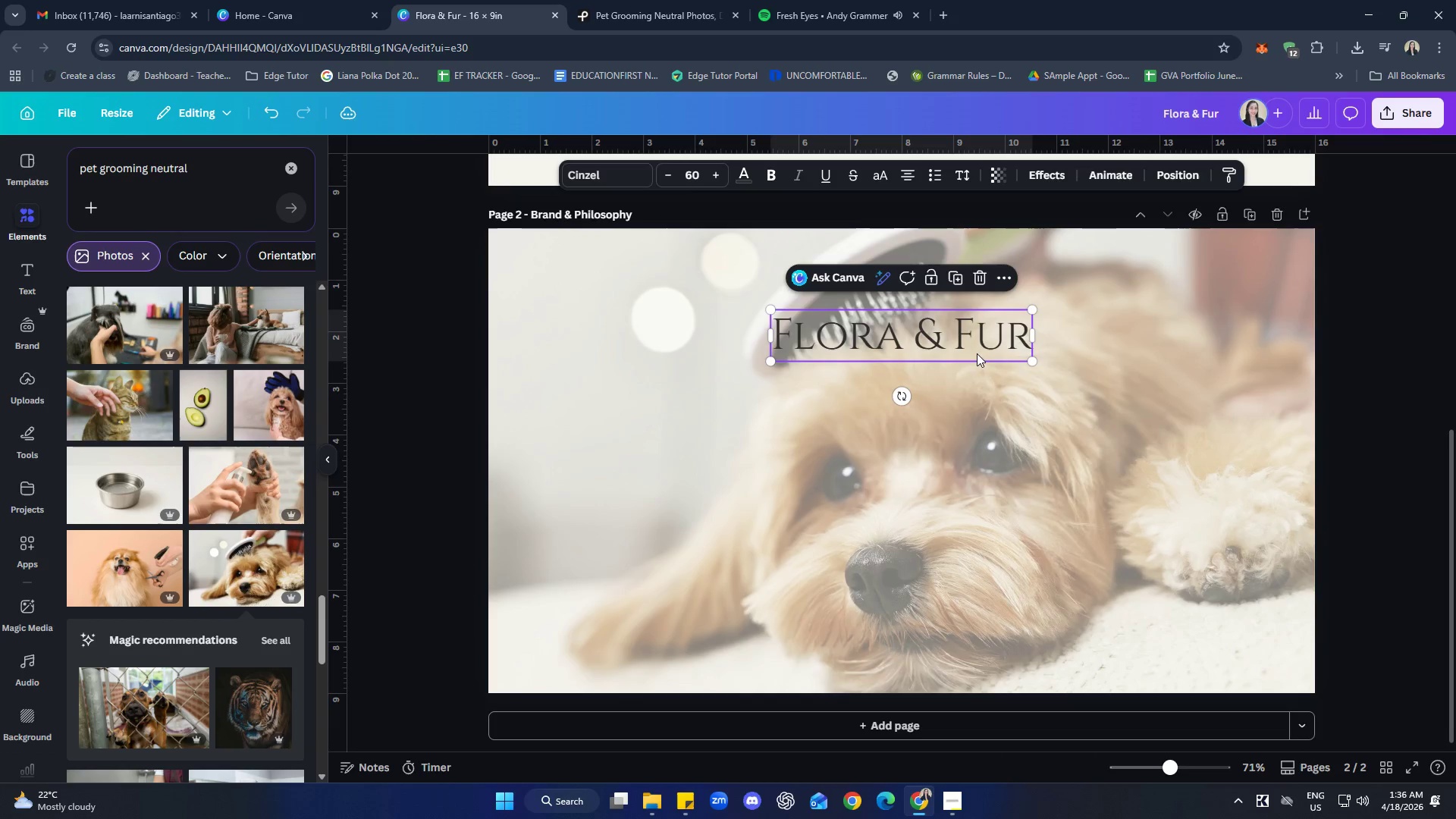 
left_click([977, 353])
 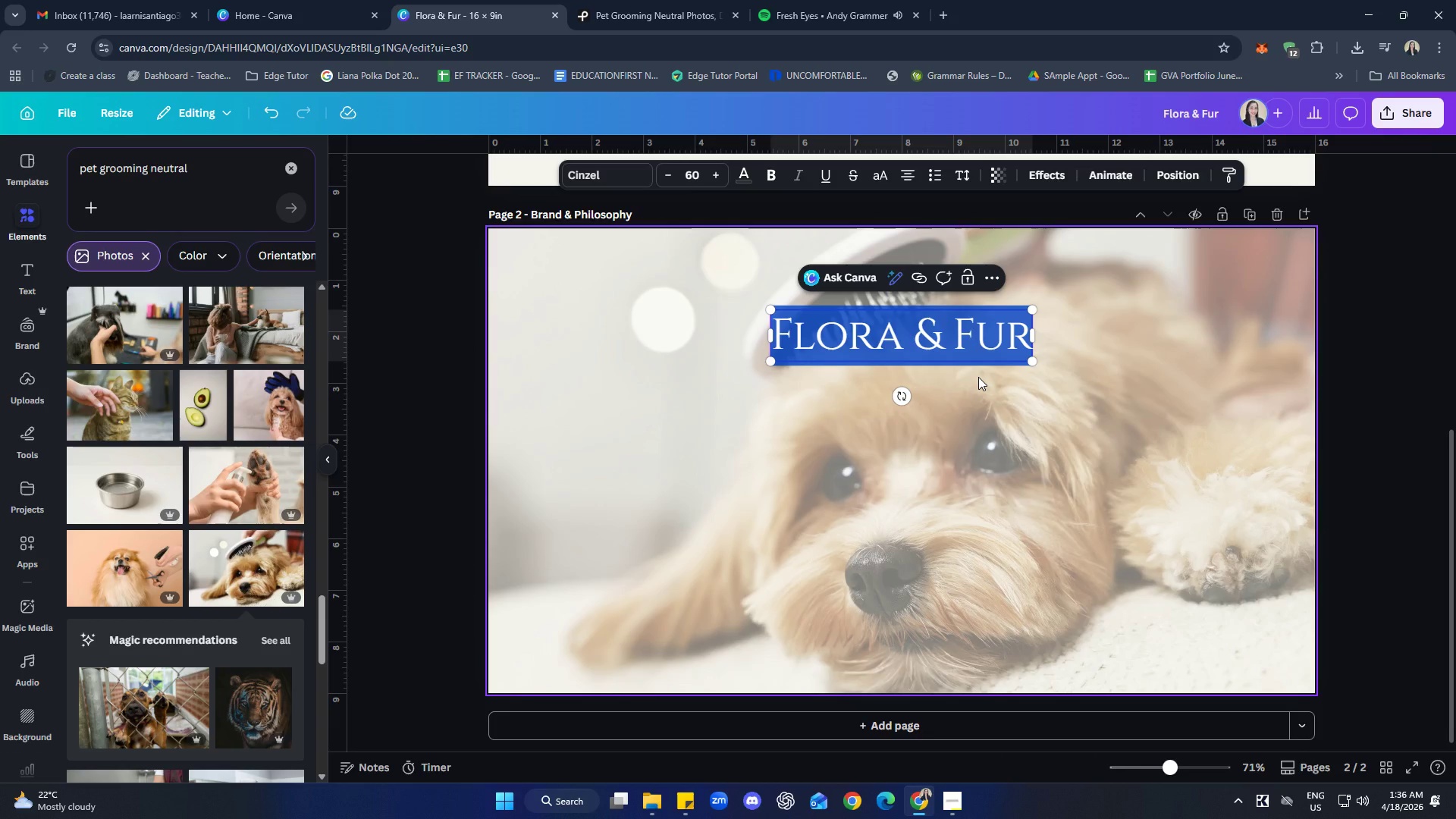 
left_click([979, 364])
 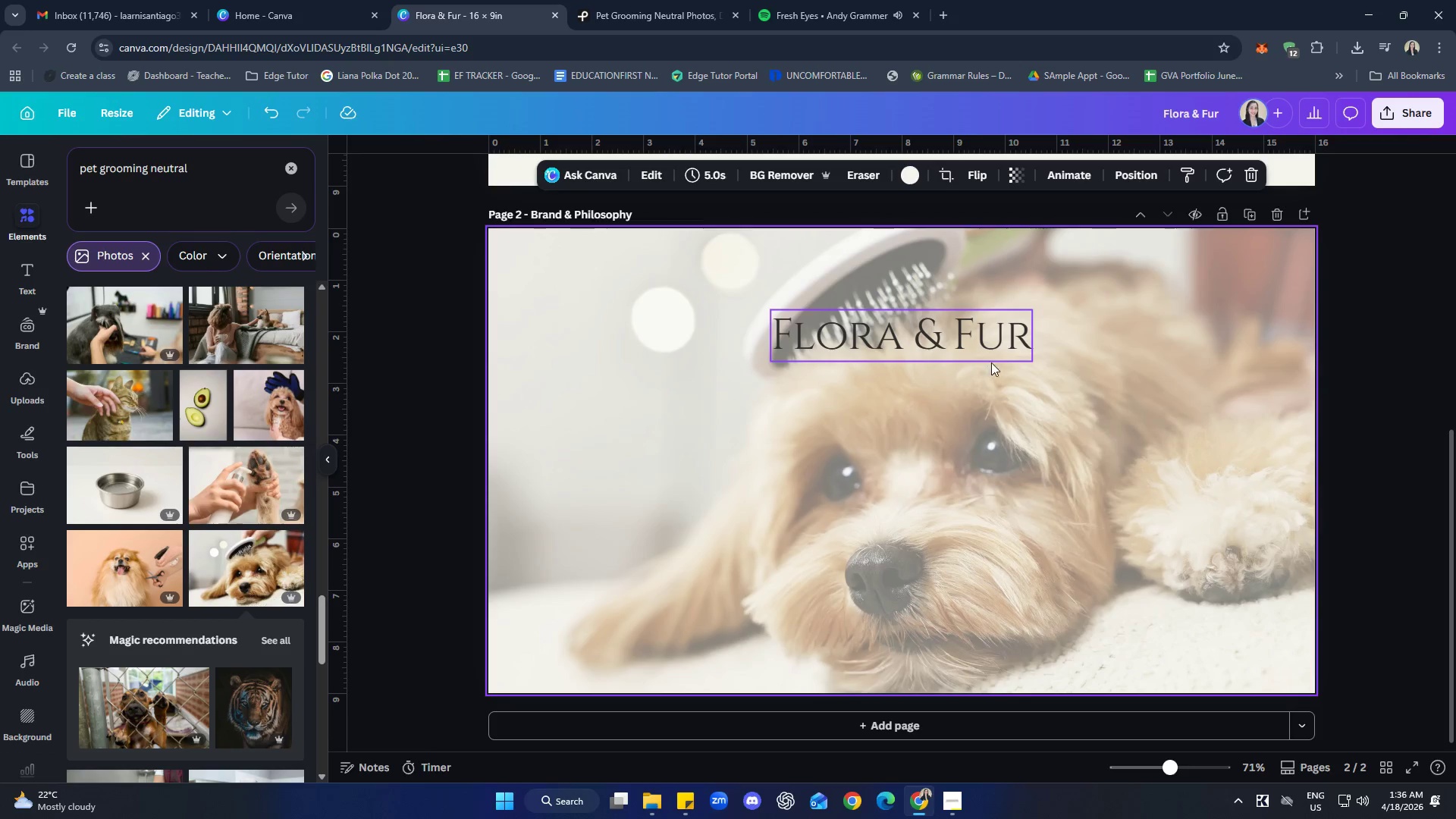 
left_click([996, 352])
 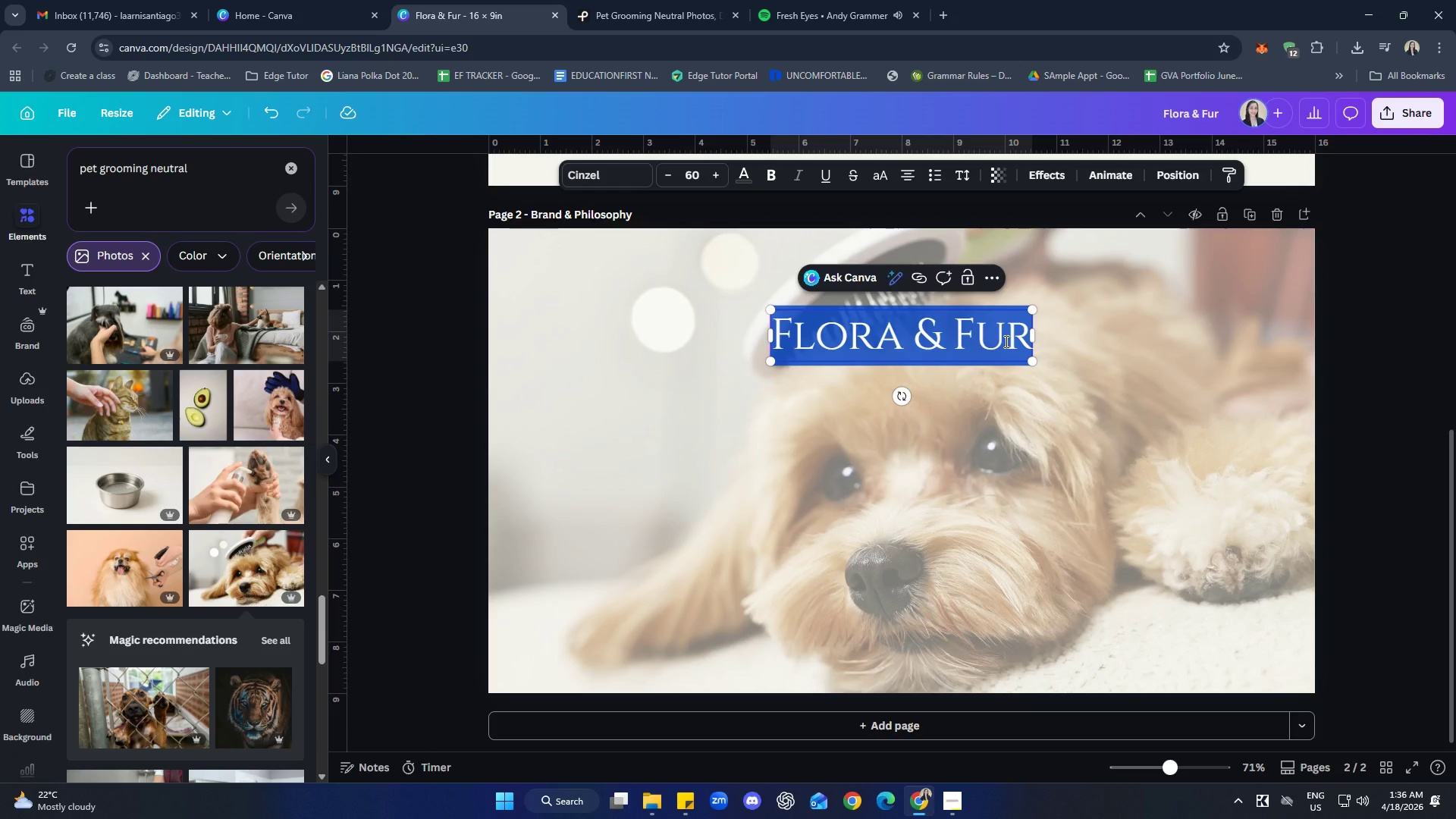 
left_click([1012, 335])
 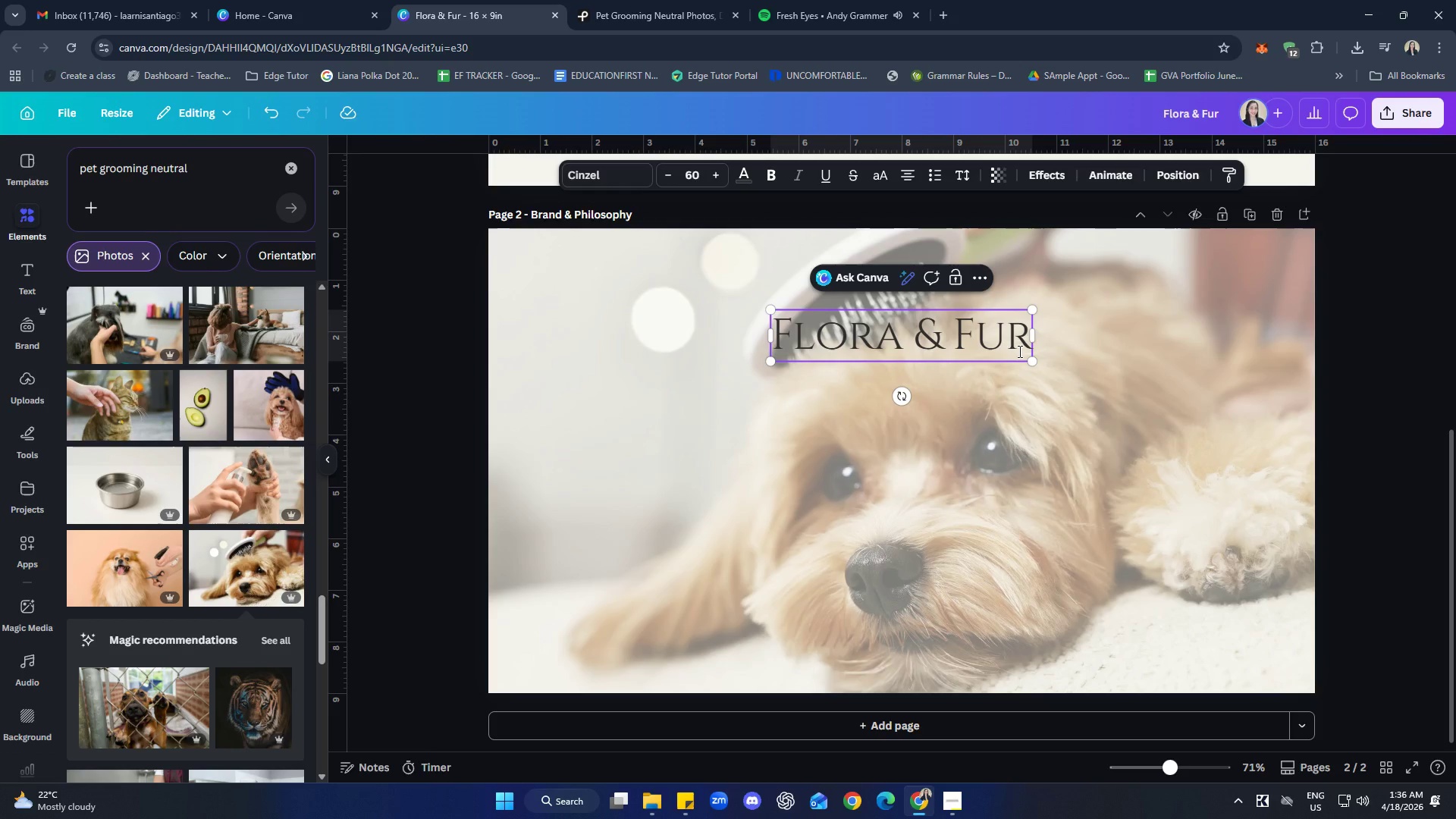 
key(ArrowRight)
 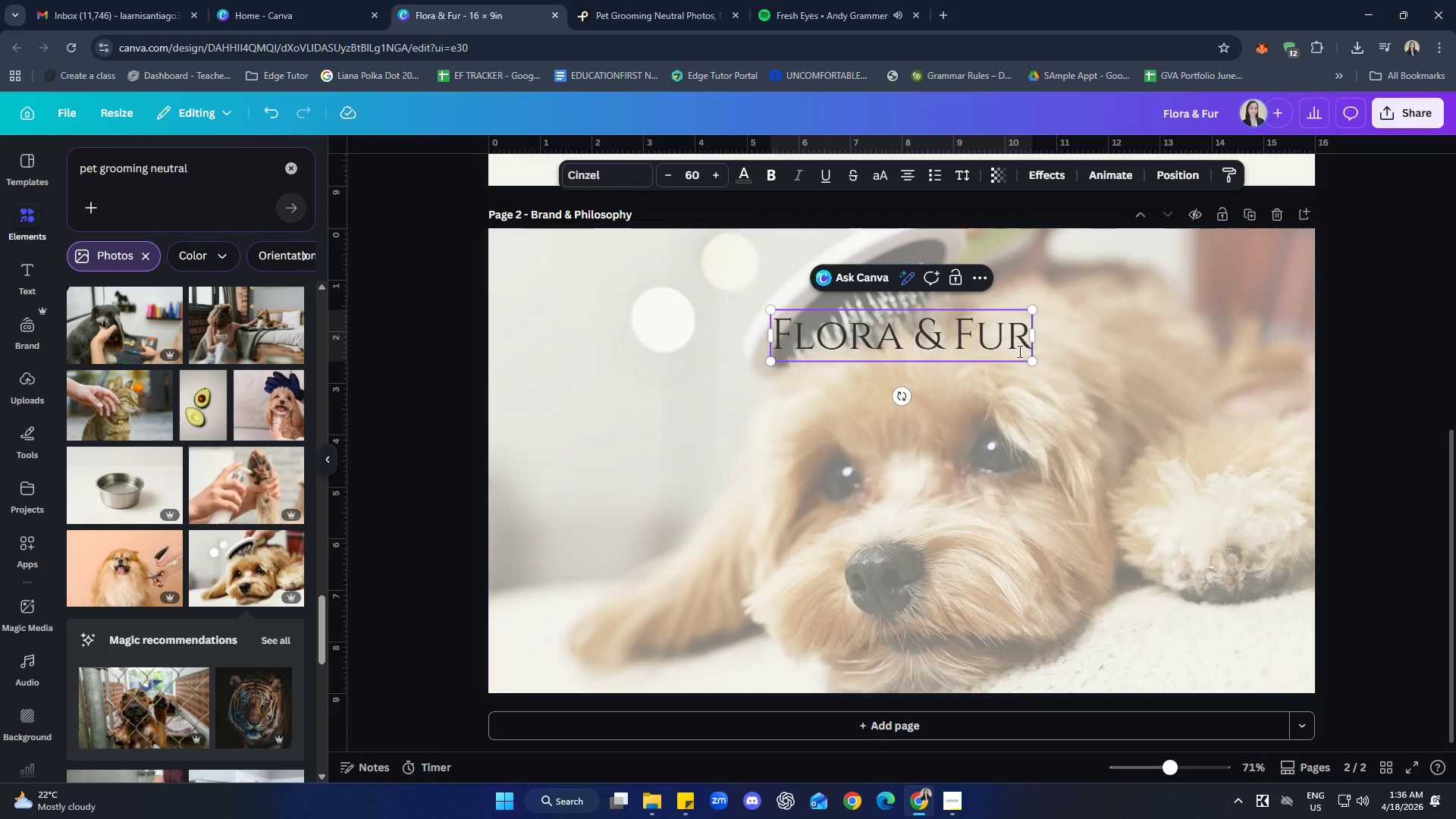 
type( ritual)
 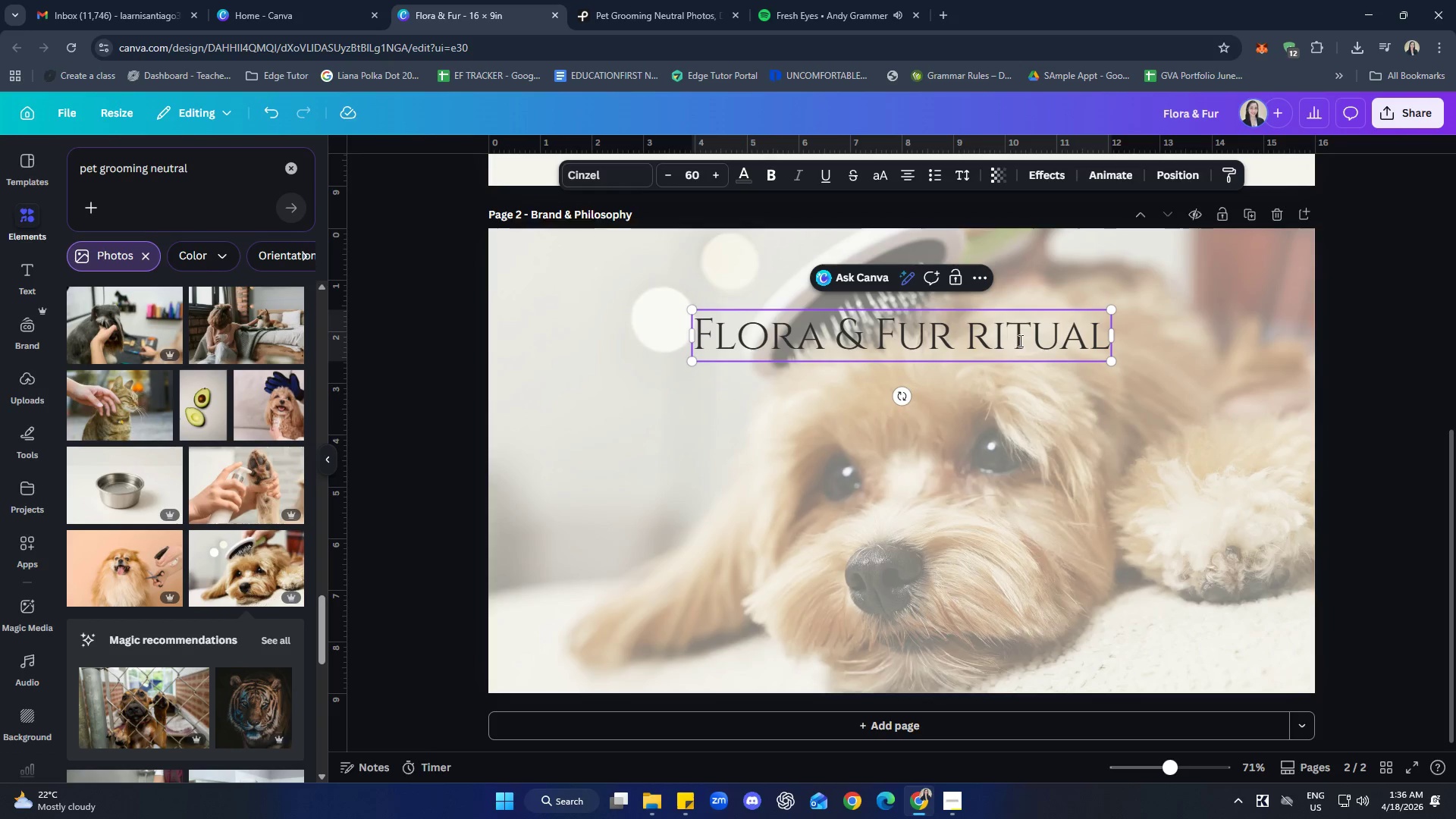 
left_click([1026, 473])
 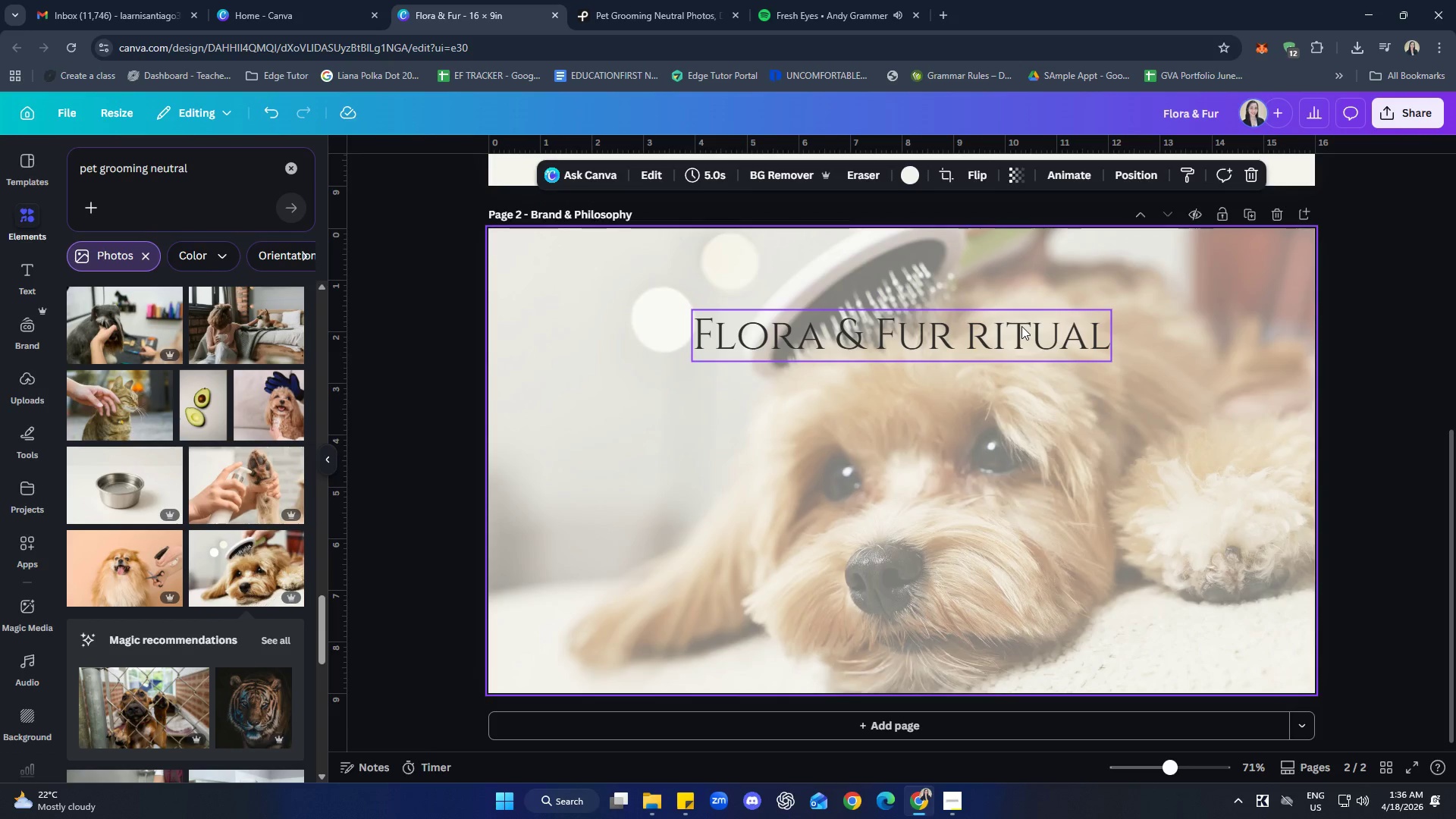 
left_click([1021, 326])
 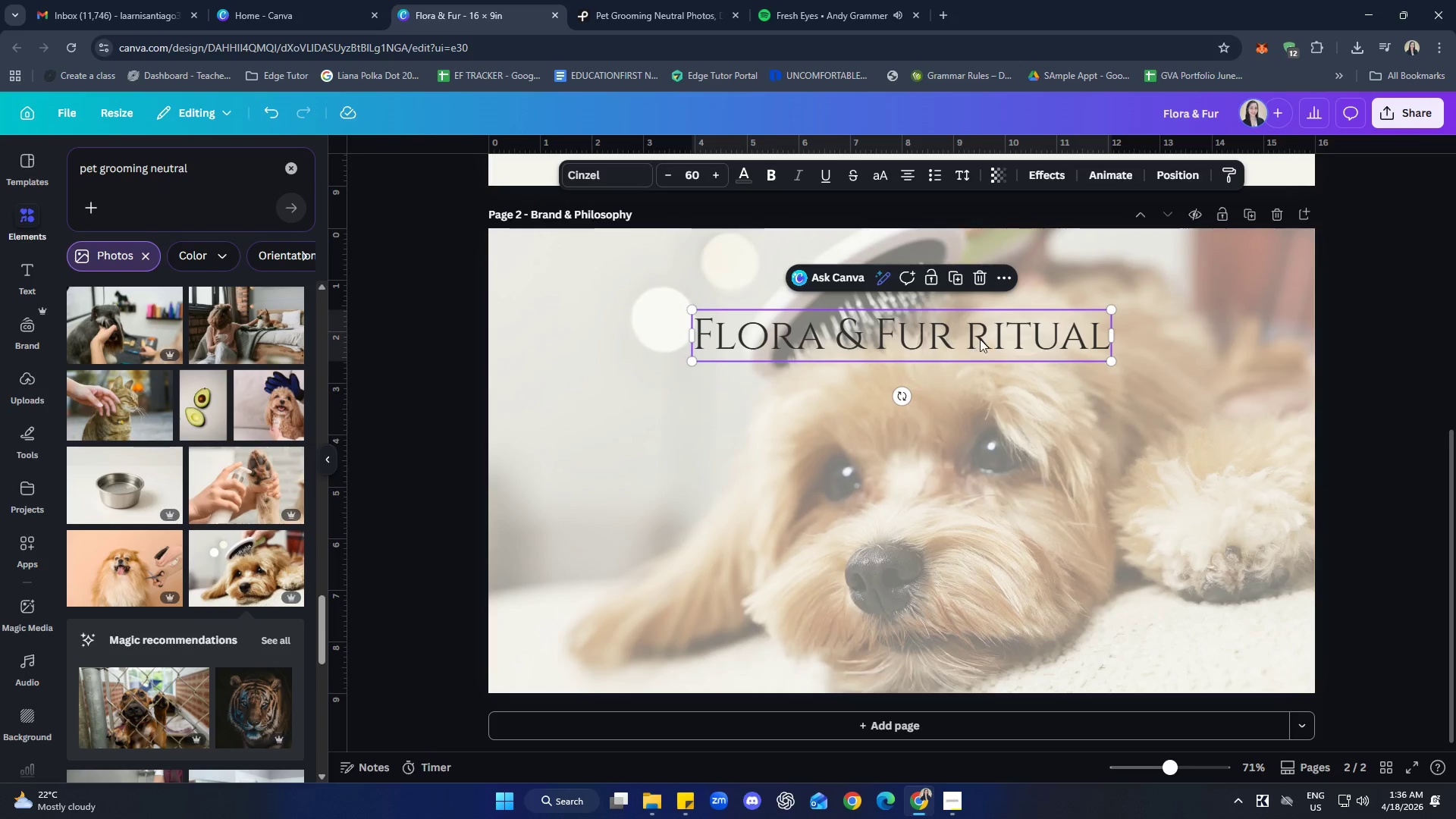 
left_click([1052, 381])
 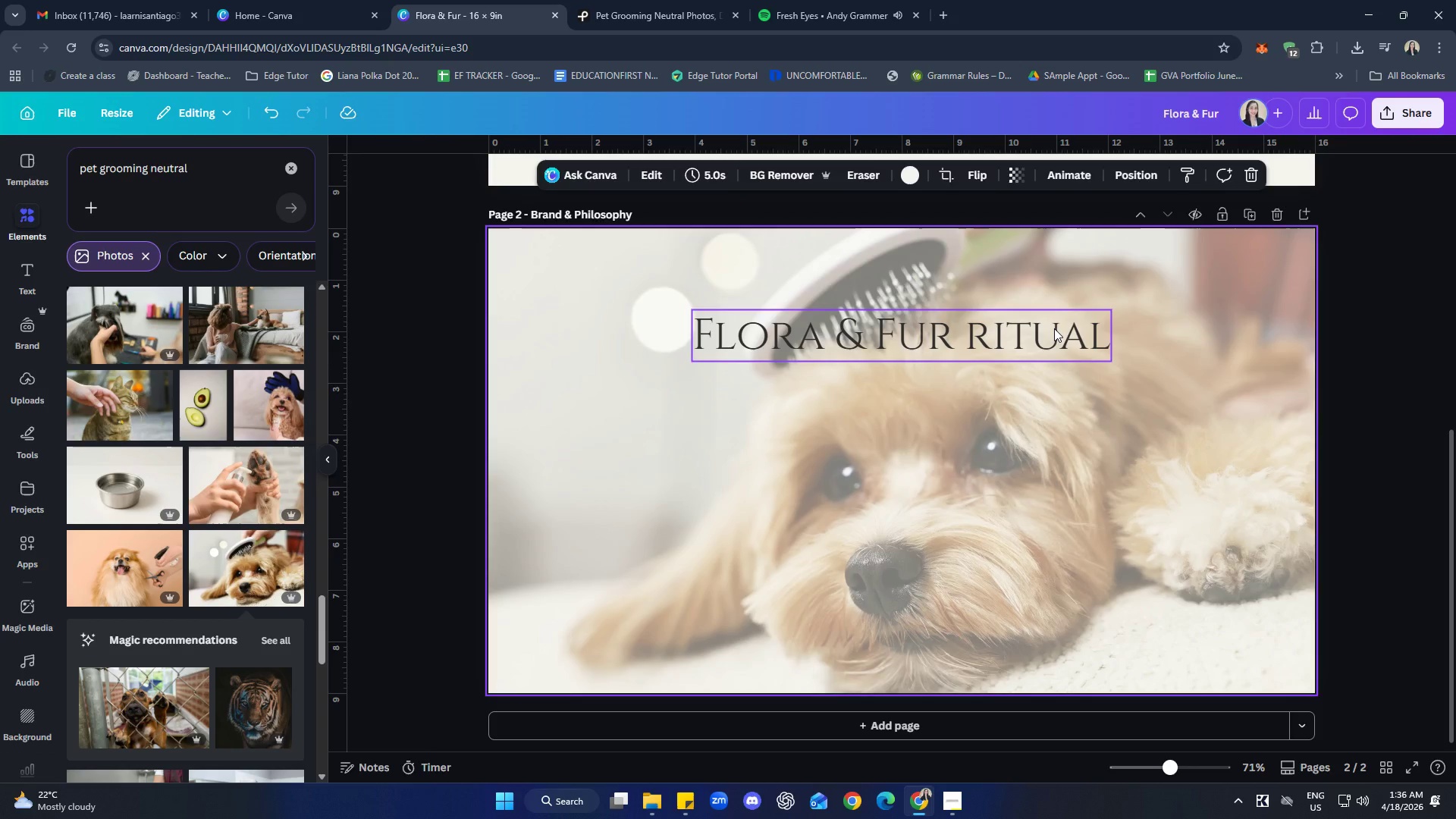 
left_click_drag(start_coordinate=[1053, 331], to_coordinate=[1053, 386])
 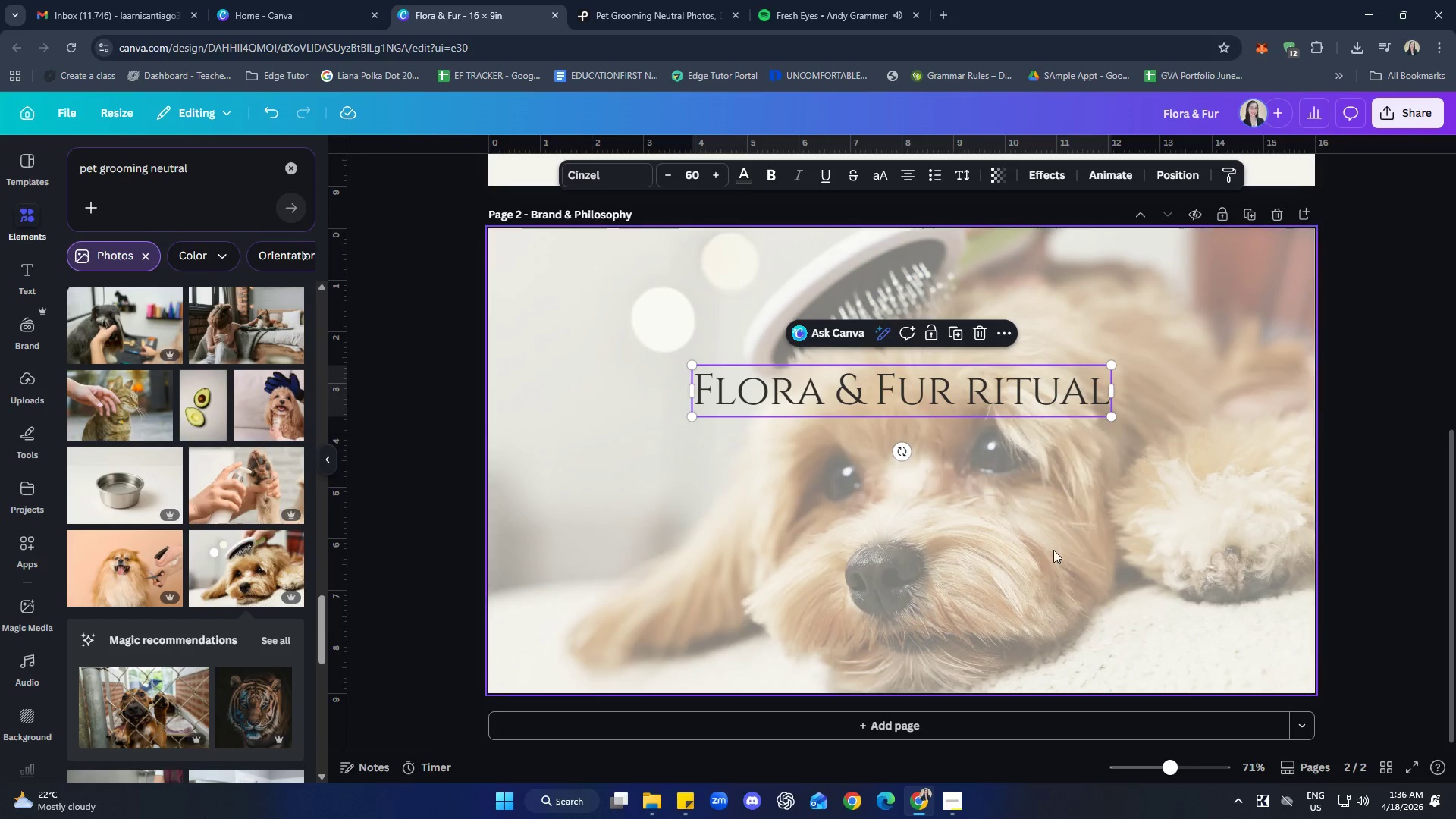 
left_click([1053, 551])
 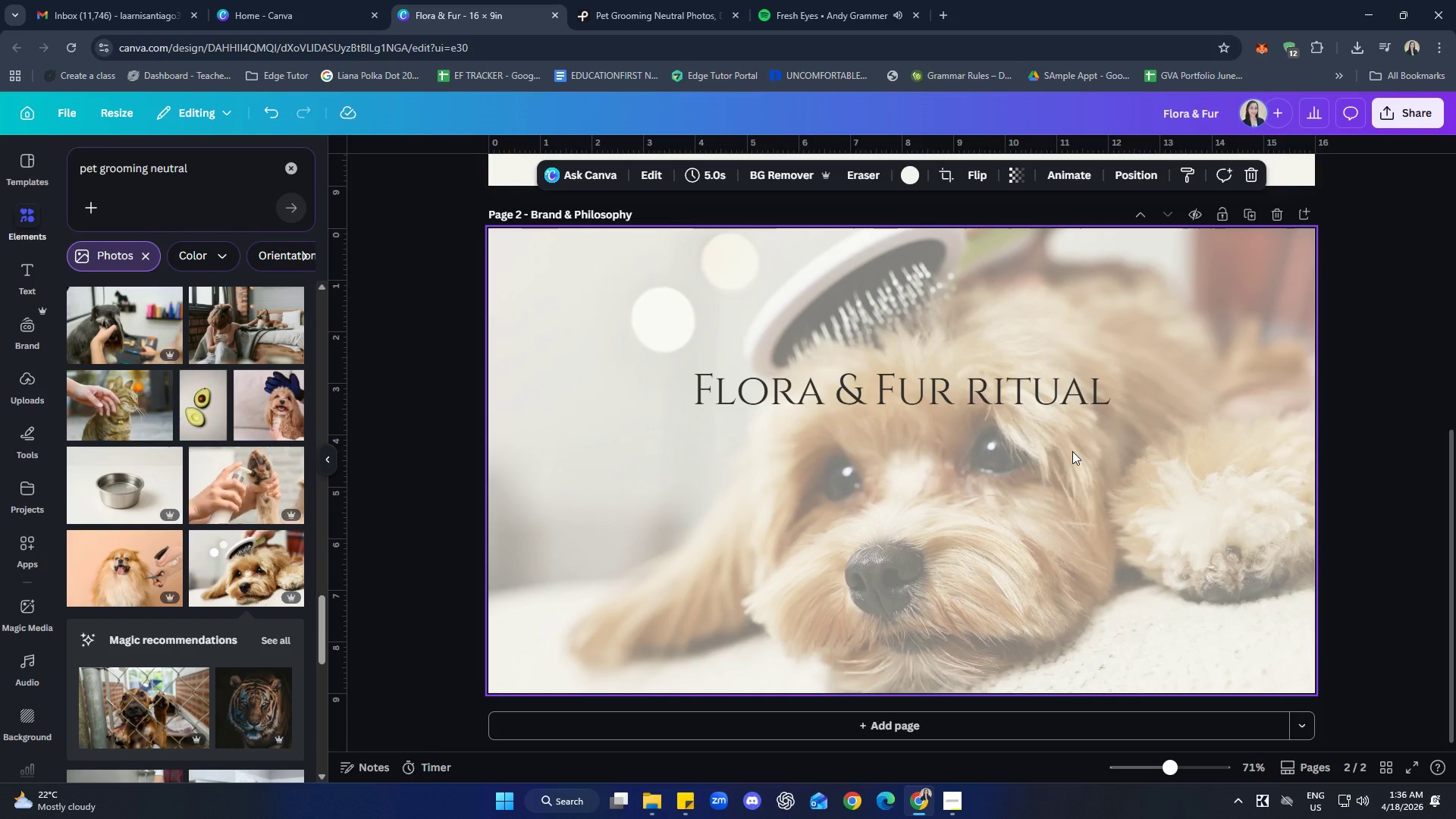 
wait(5.86)
 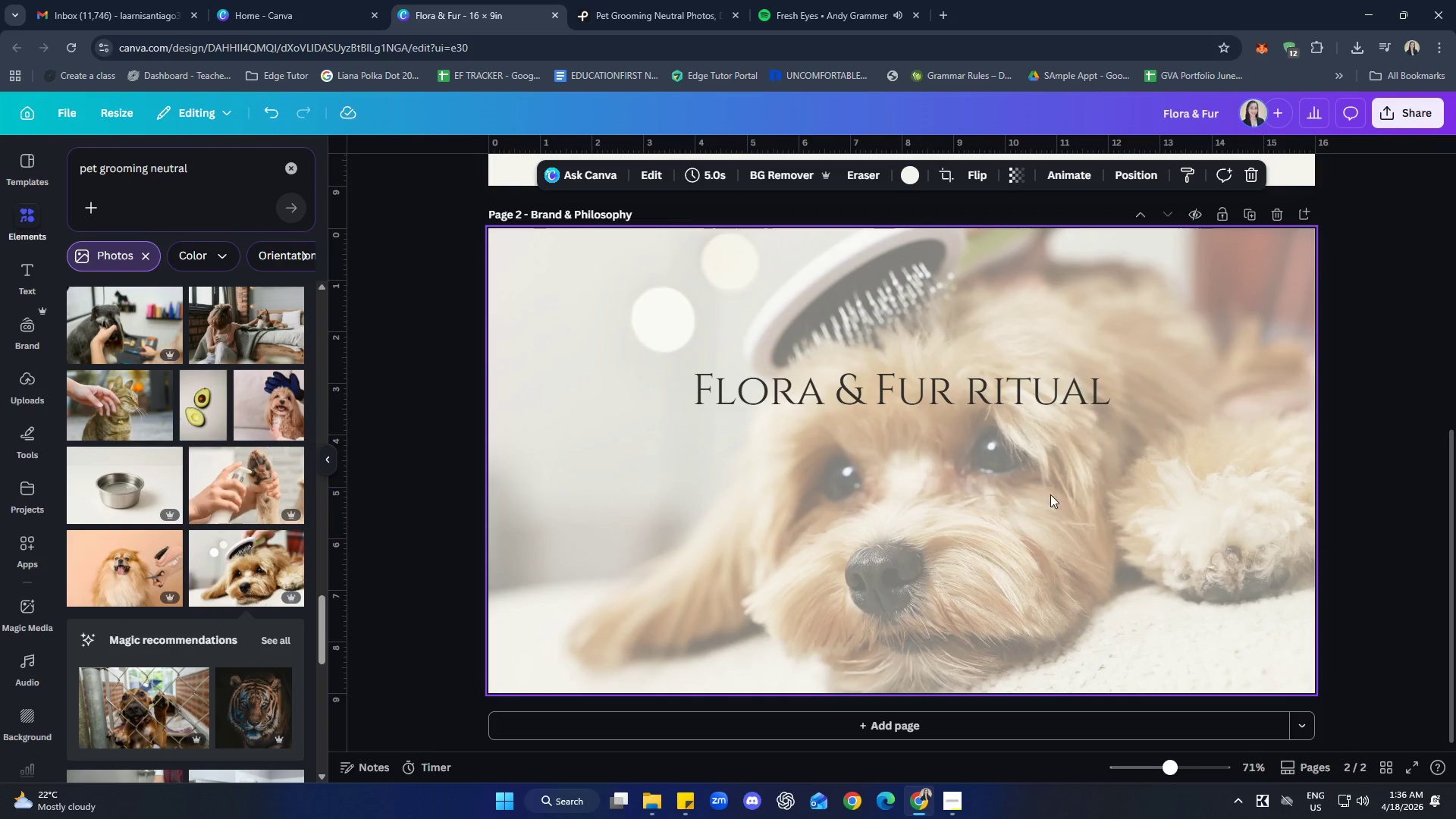 
scroll: coordinate [1095, 561], scroll_direction: up, amount: 5.0
 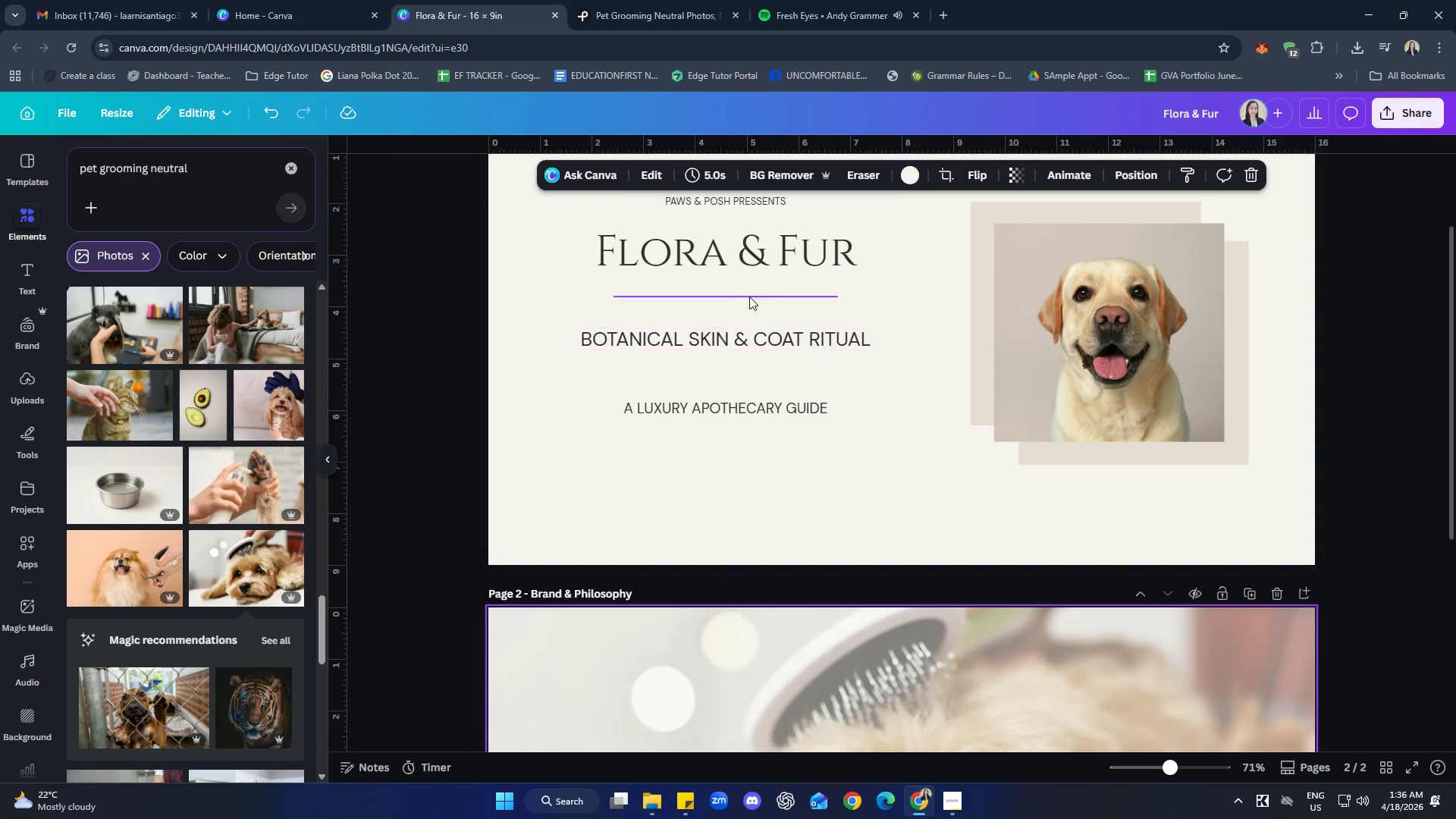 
left_click([749, 296])
 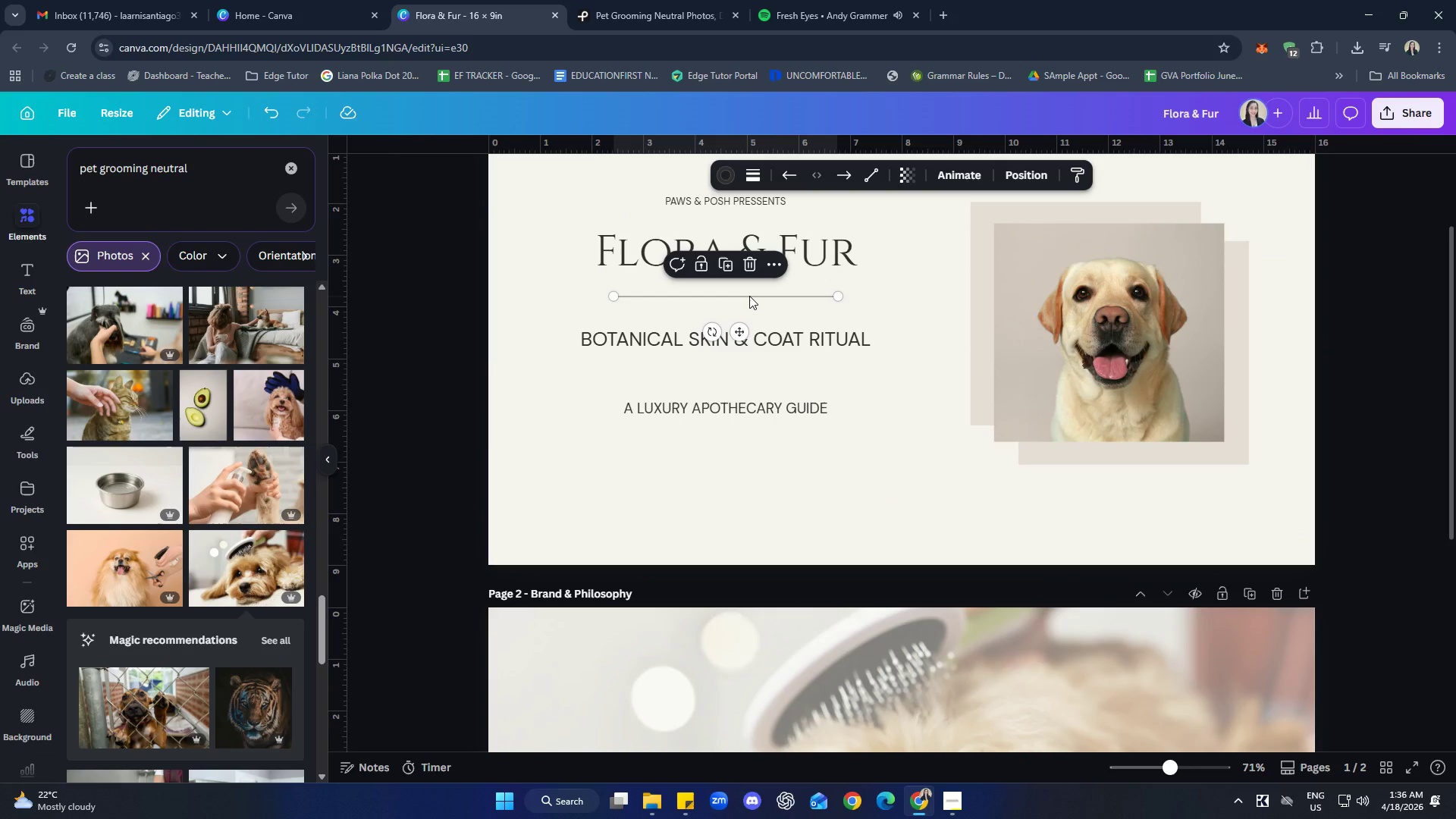 
key(Control+C)
 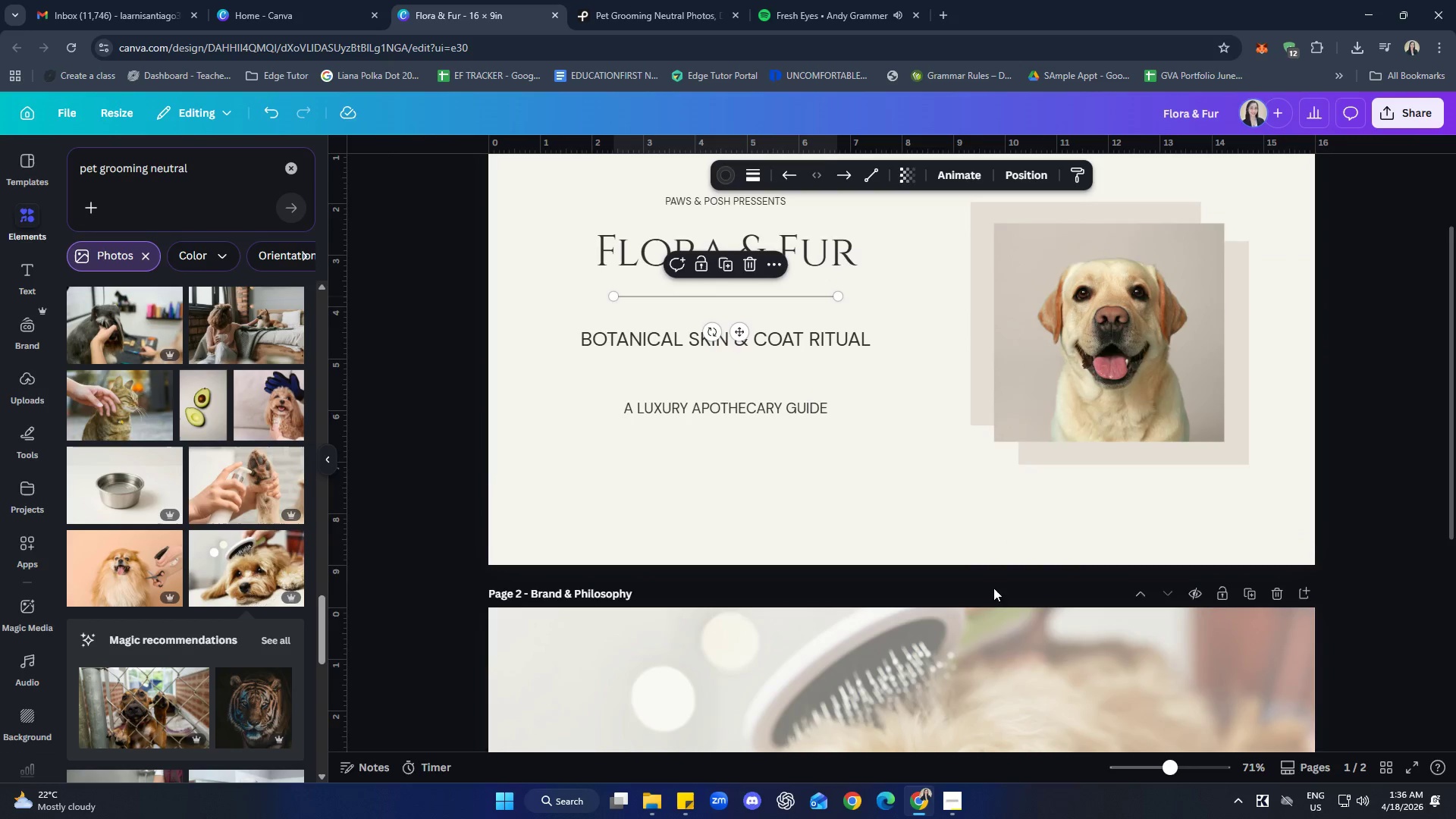 
left_click([880, 482])
 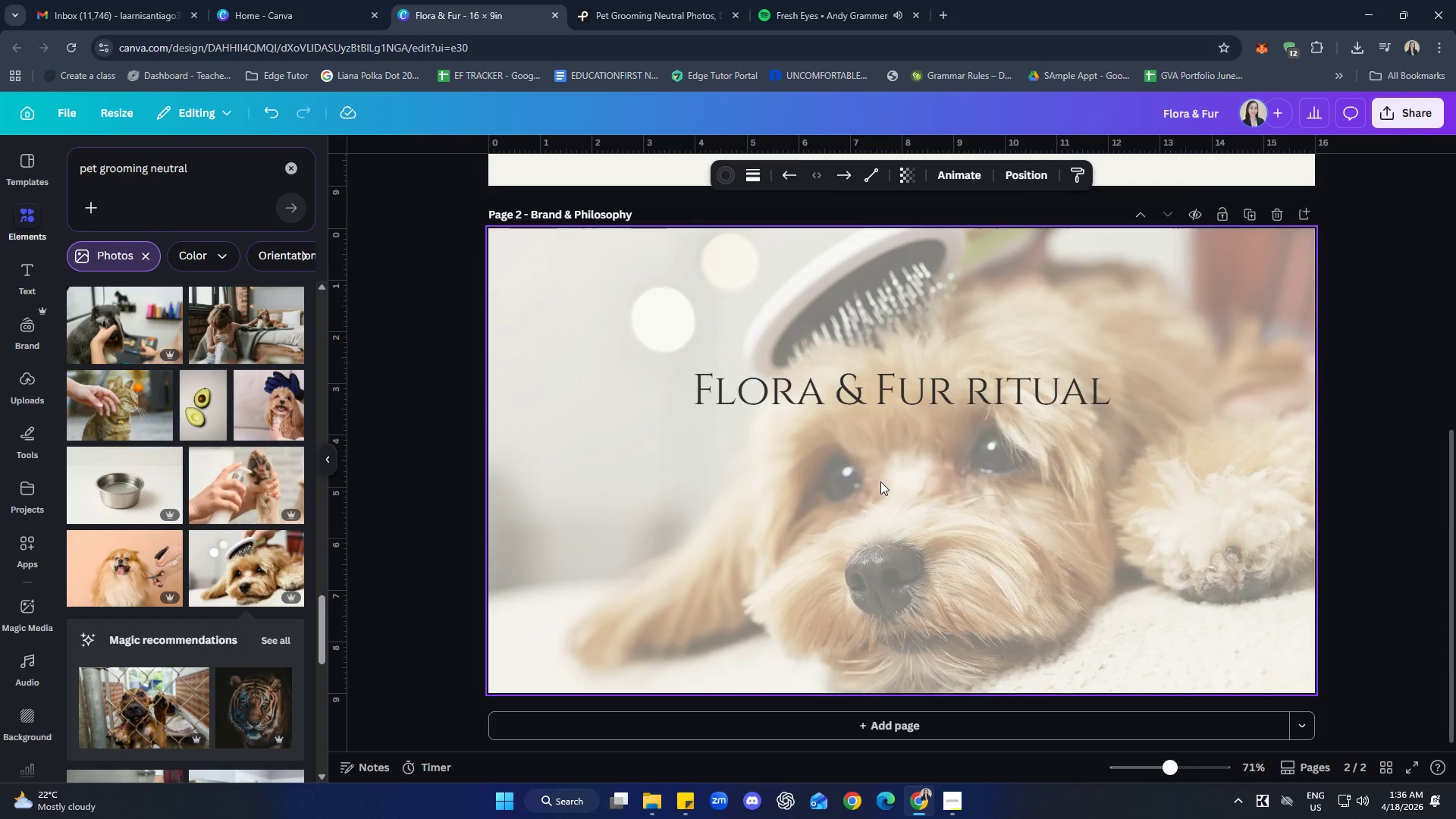 
scroll: coordinate [1046, 617], scroll_direction: down, amount: 6.0
 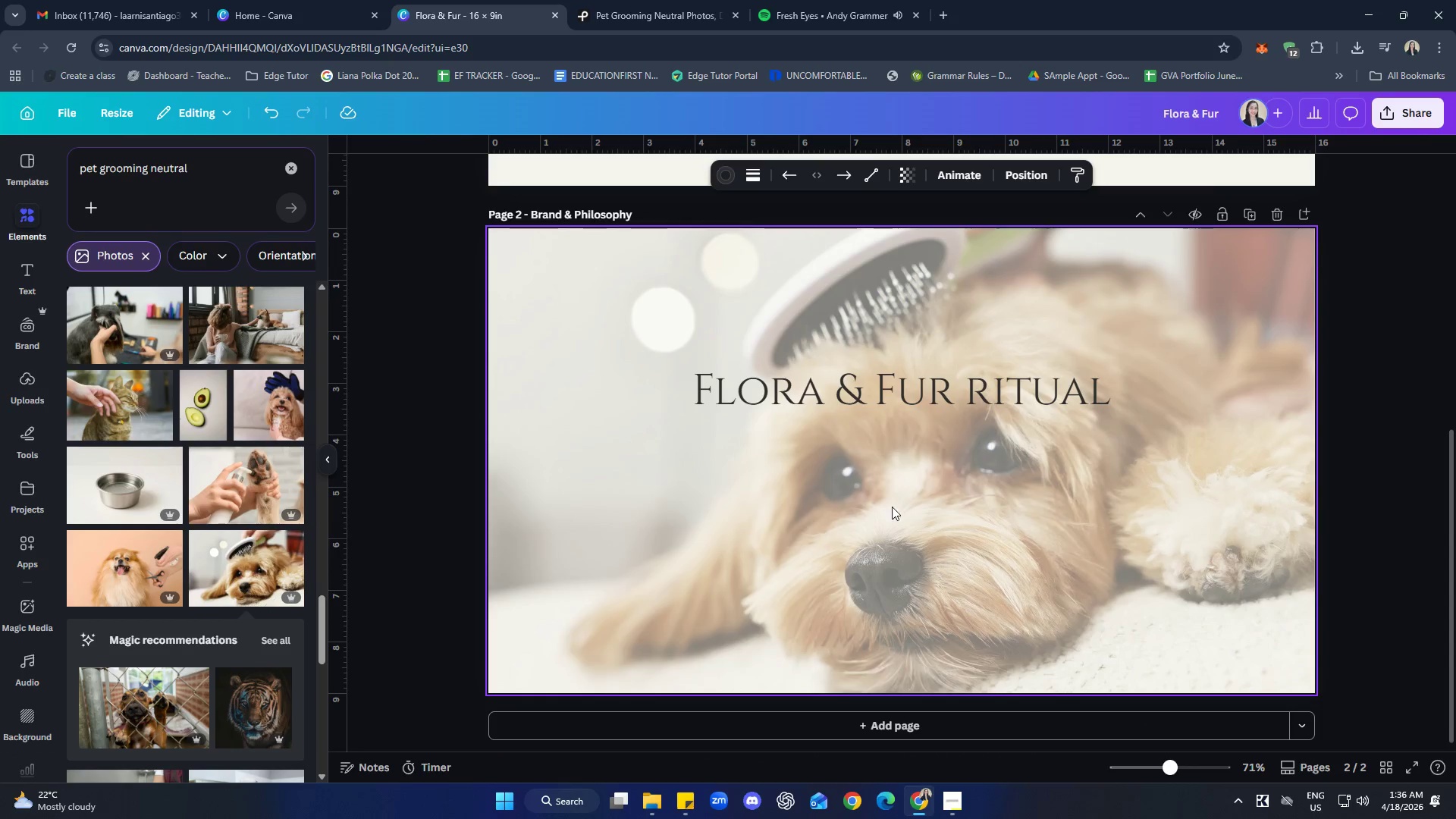 
key(Control+ControlLeft)
 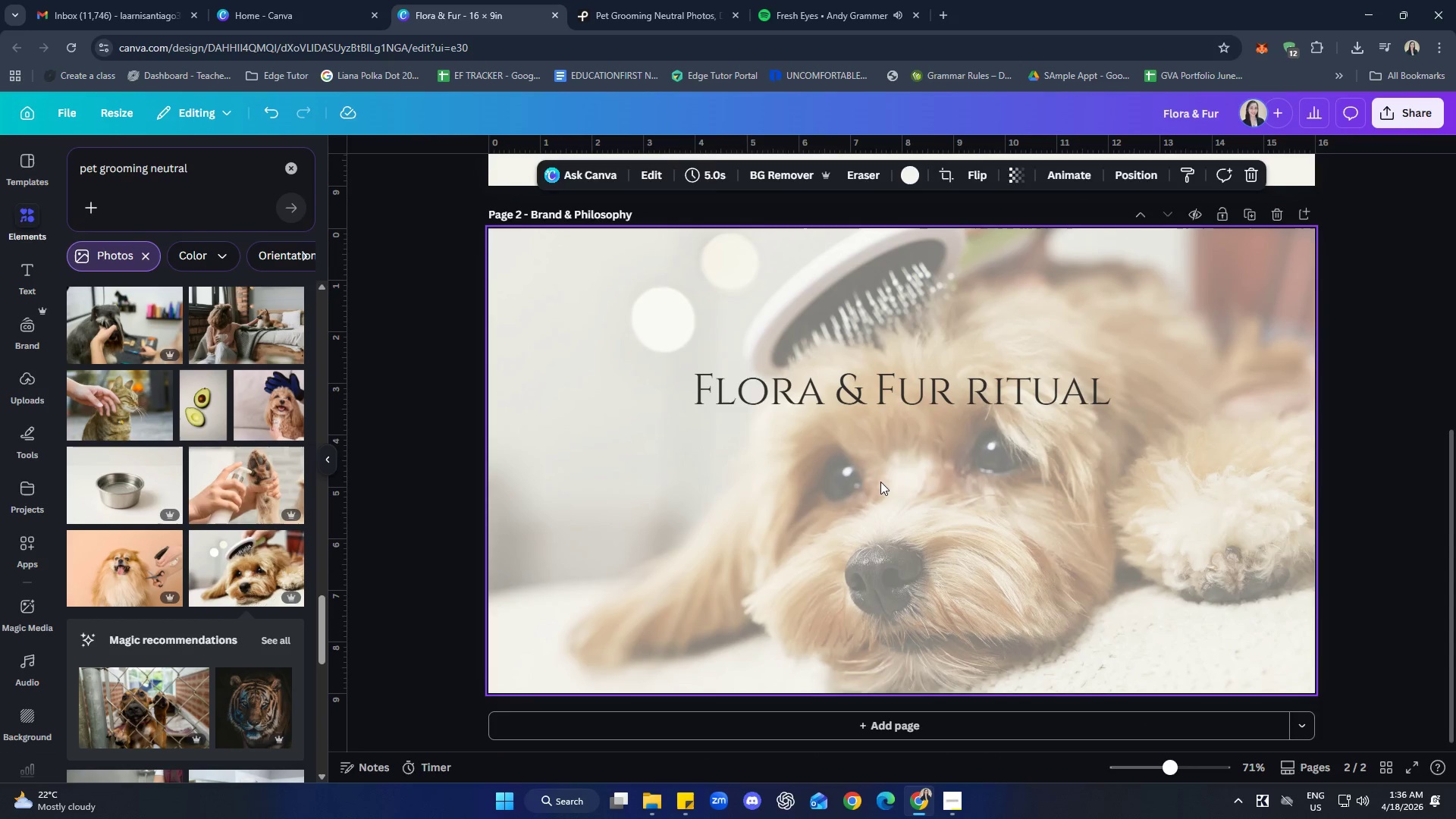 
key(Control+V)
 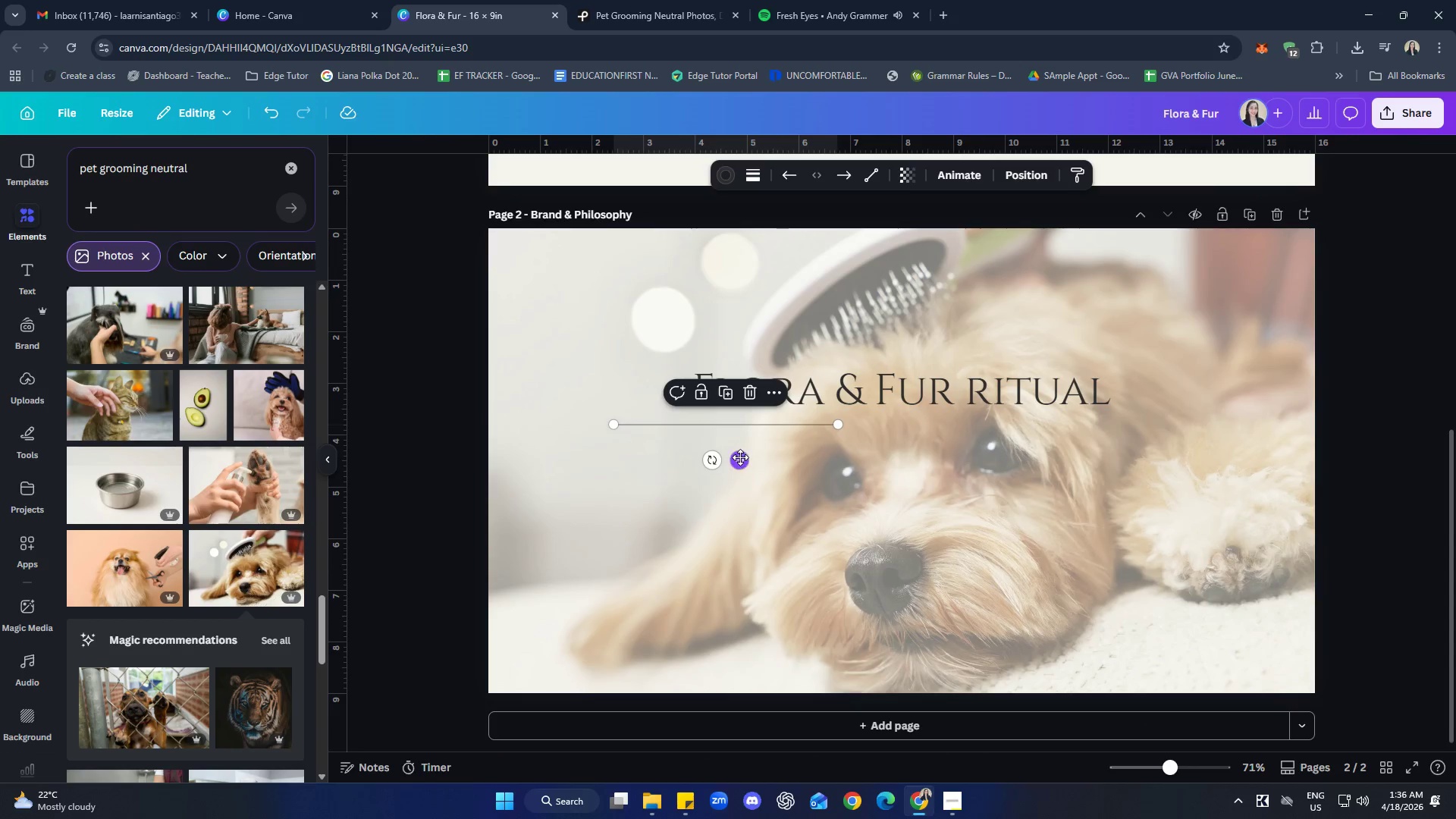 
left_click_drag(start_coordinate=[740, 457], to_coordinate=[918, 460])
 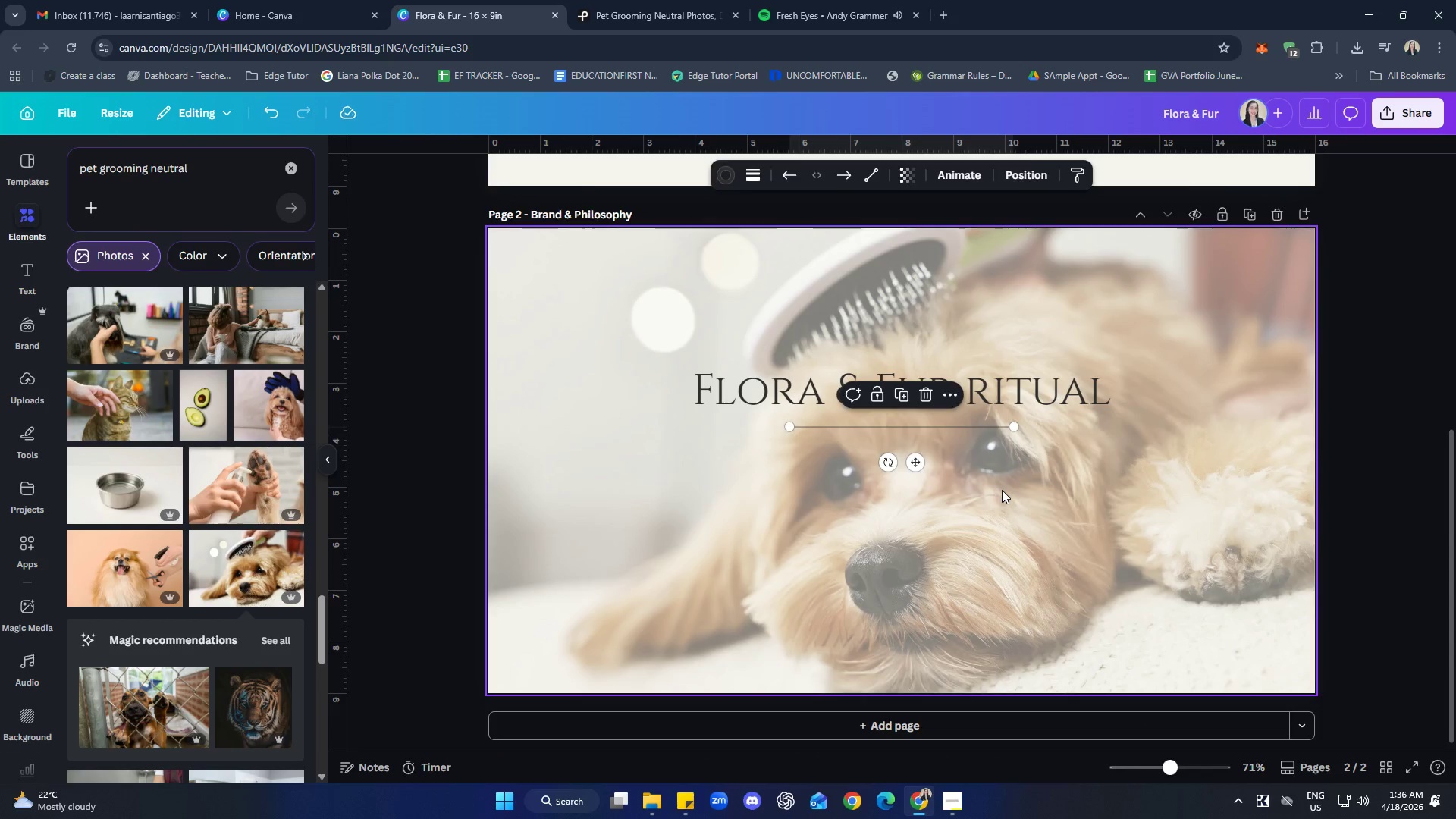 
left_click([1002, 490])
 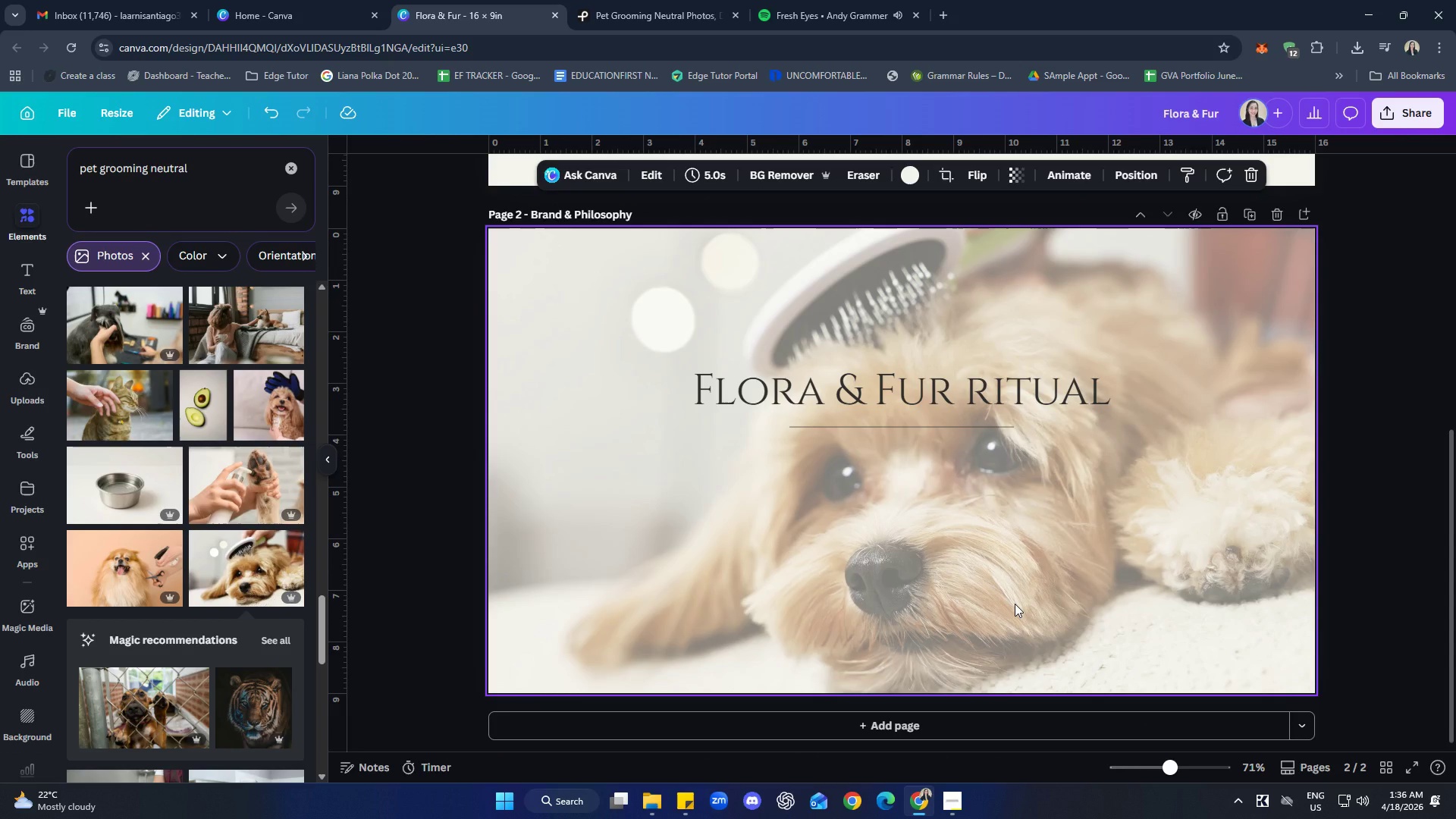 
scroll: coordinate [993, 601], scroll_direction: up, amount: 3.0
 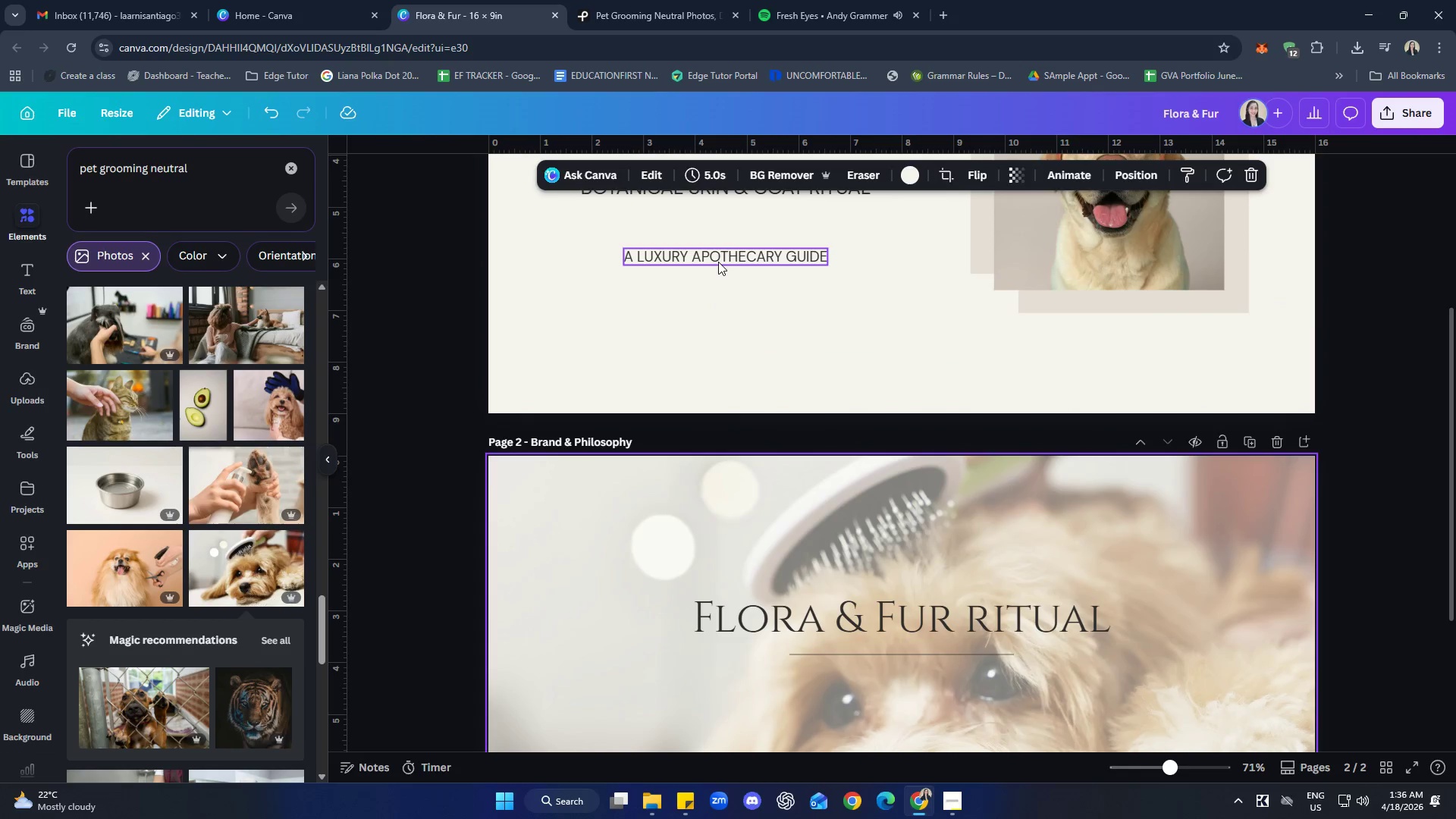 
left_click([718, 262])
 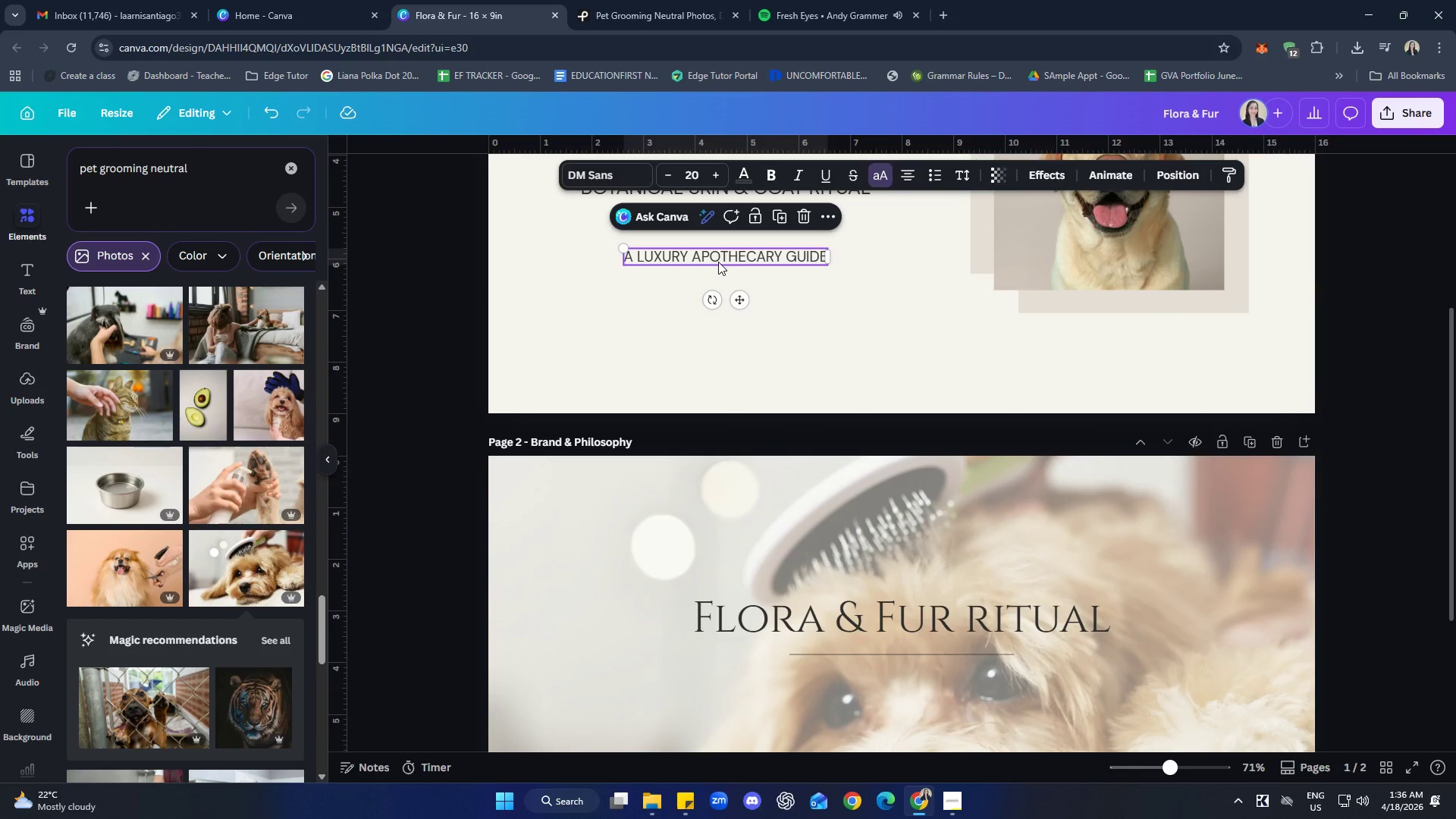 
key(Control+ControlLeft)
 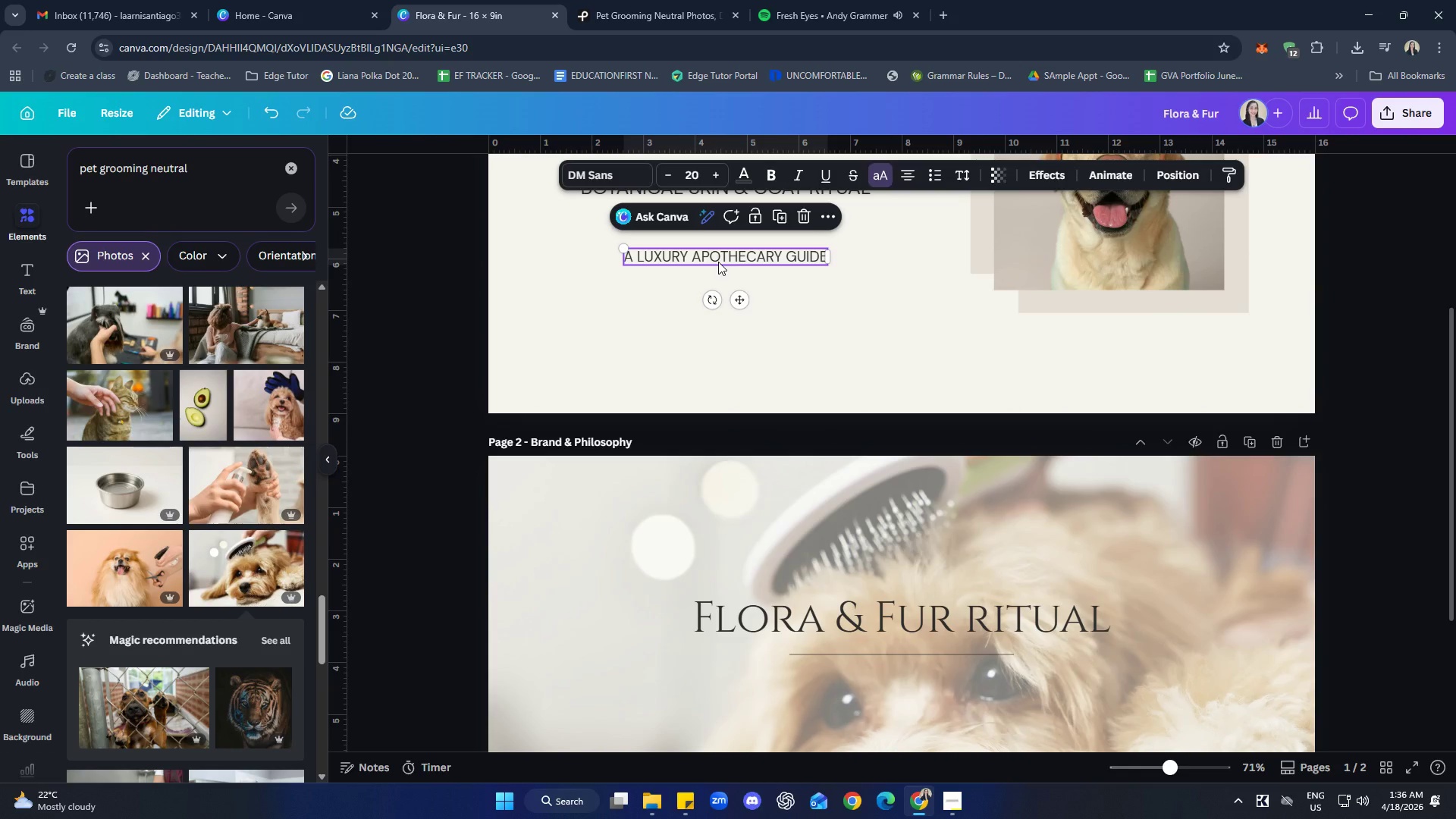 
key(Control+C)
 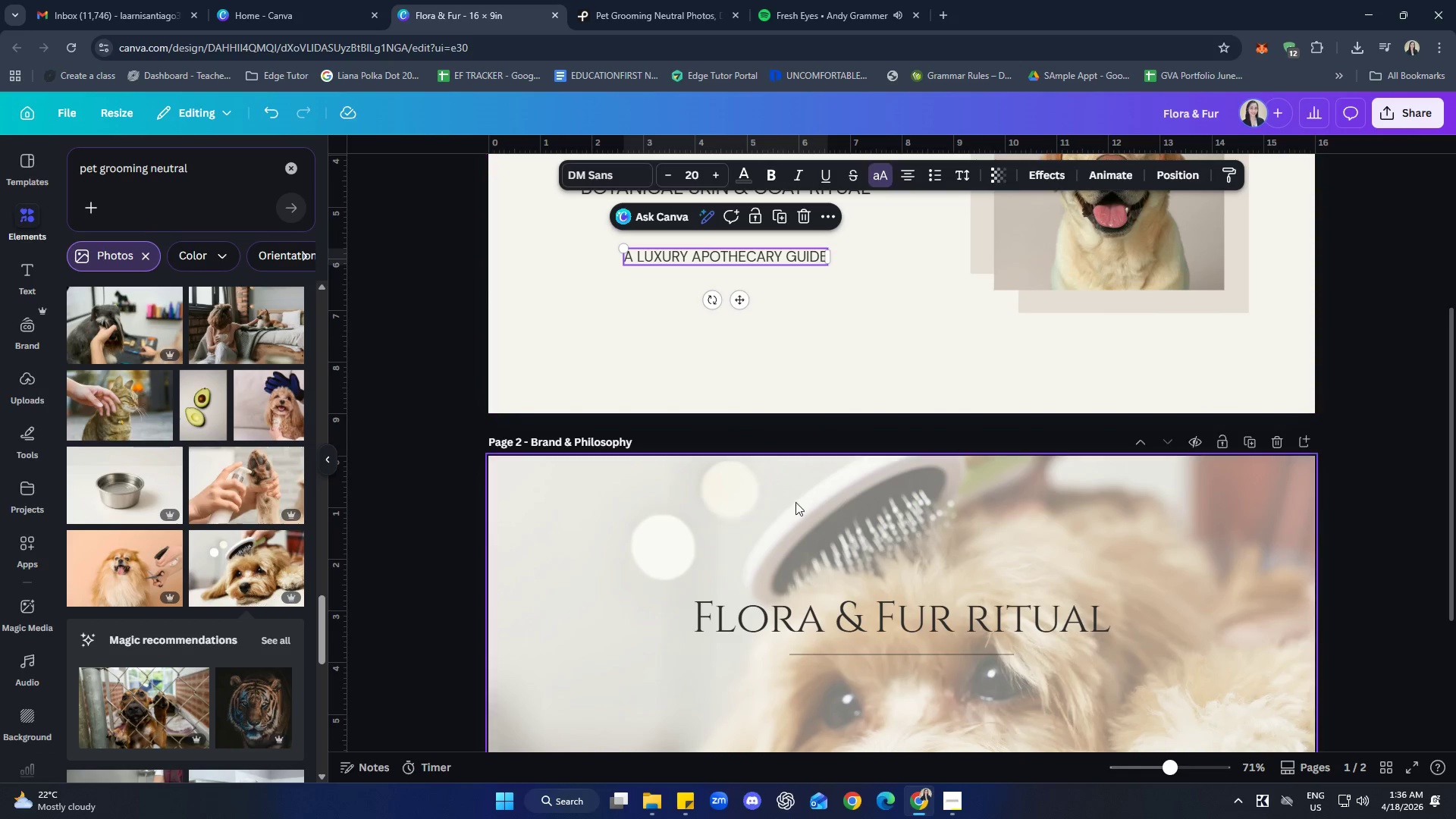 
scroll: coordinate [792, 532], scroll_direction: down, amount: 2.0
 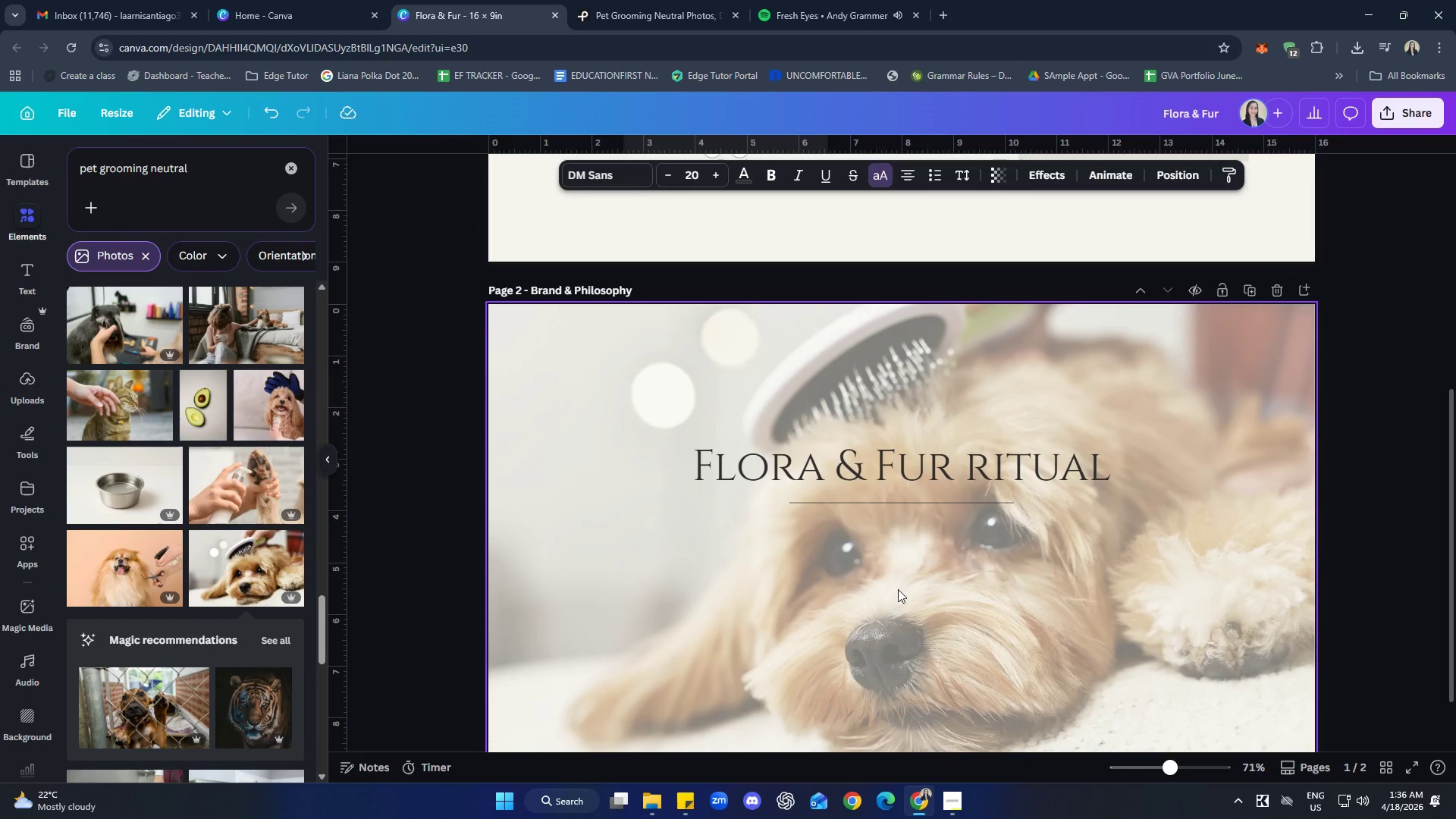 
left_click([899, 591])
 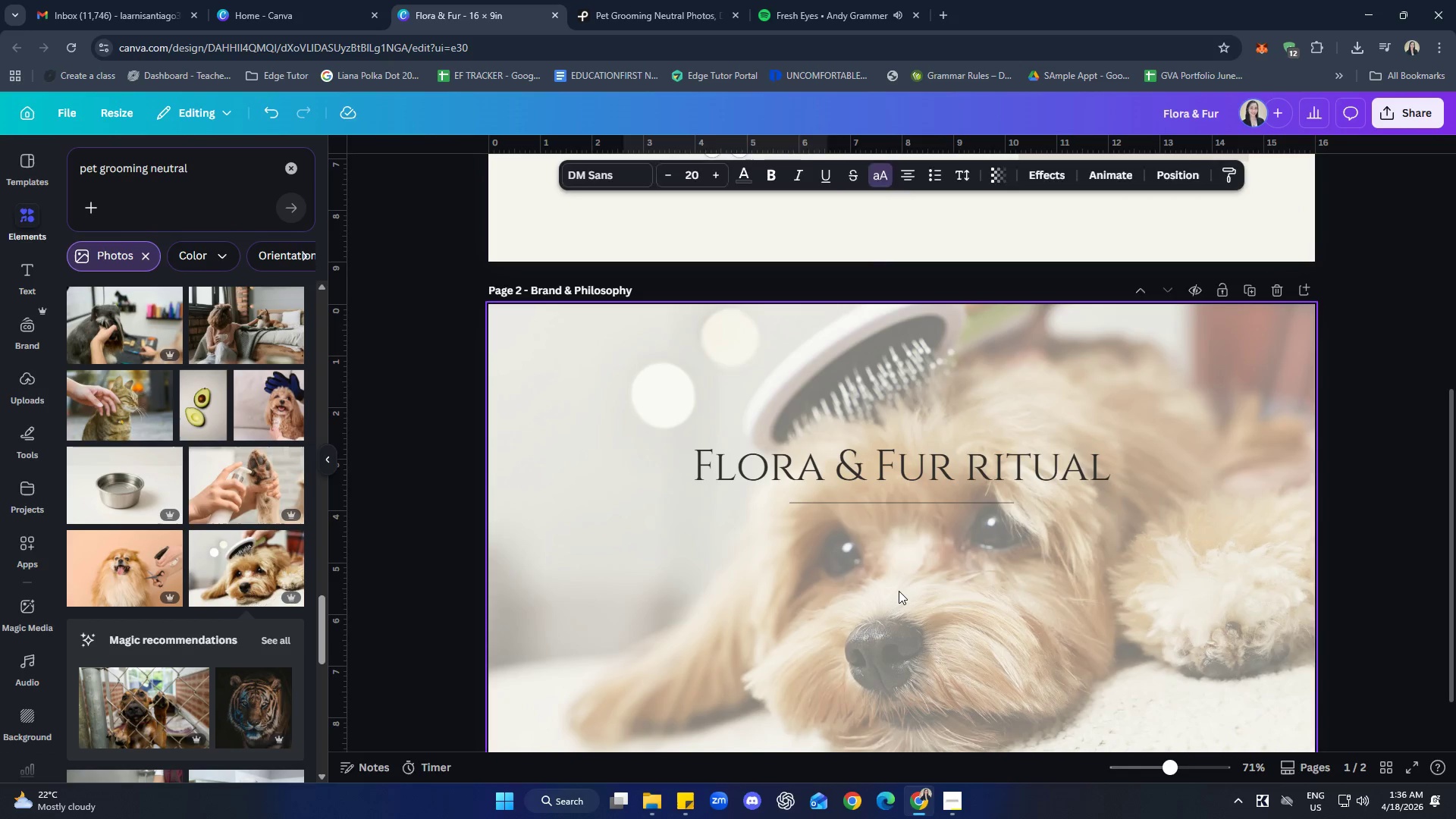 
key(Control+ControlLeft)
 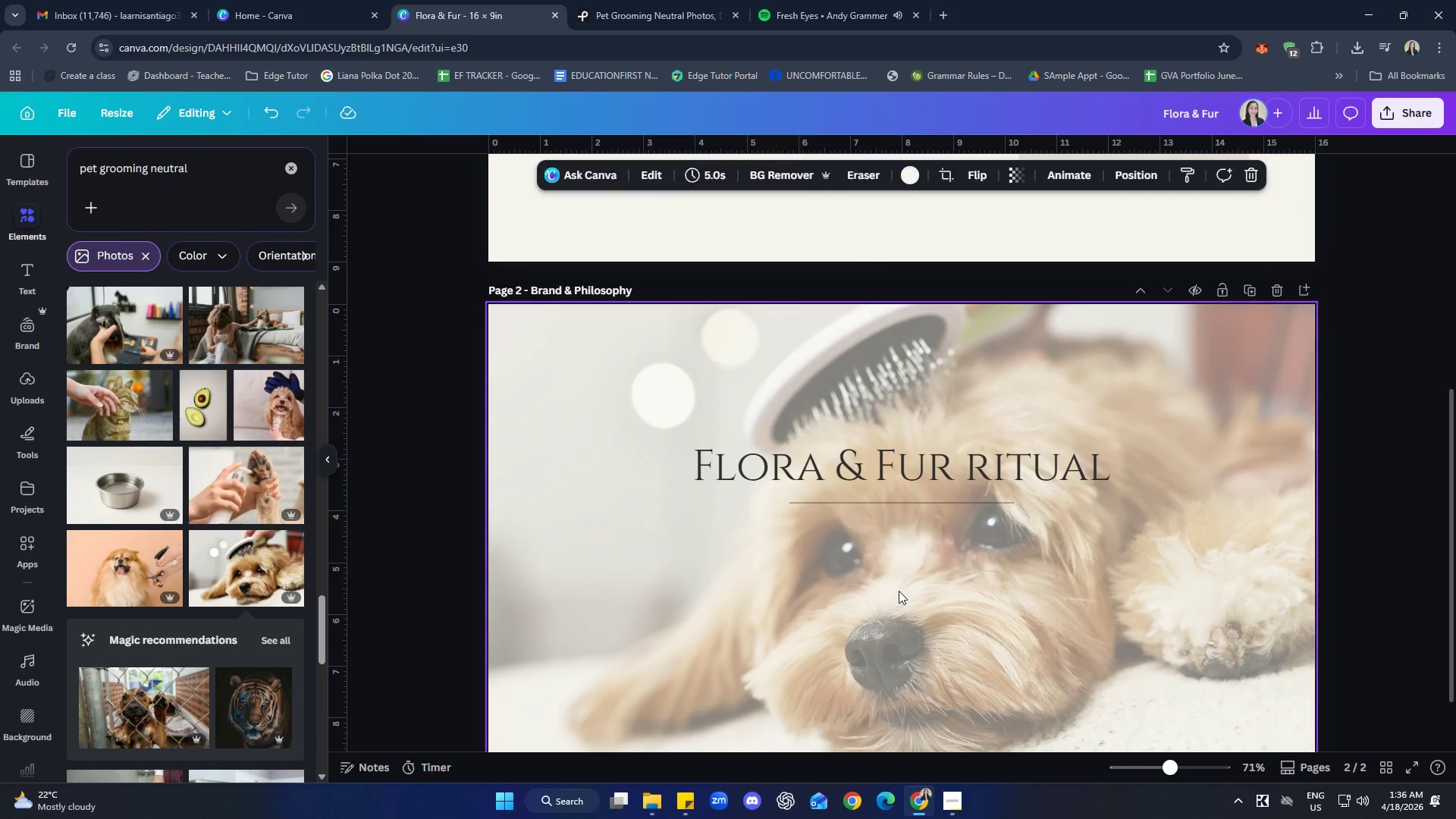 
key(Control+V)
 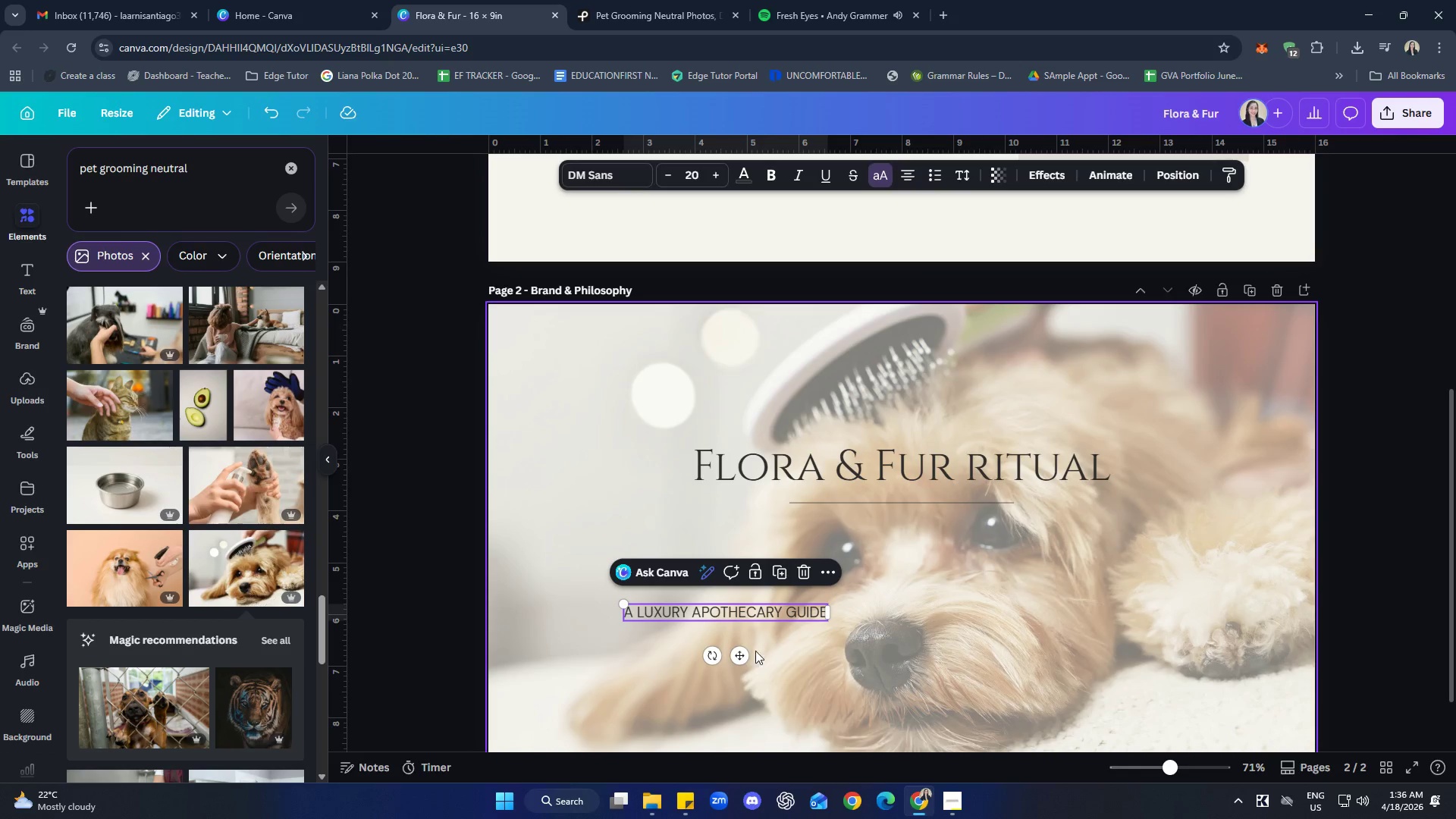 
left_click_drag(start_coordinate=[742, 655], to_coordinate=[916, 629])
 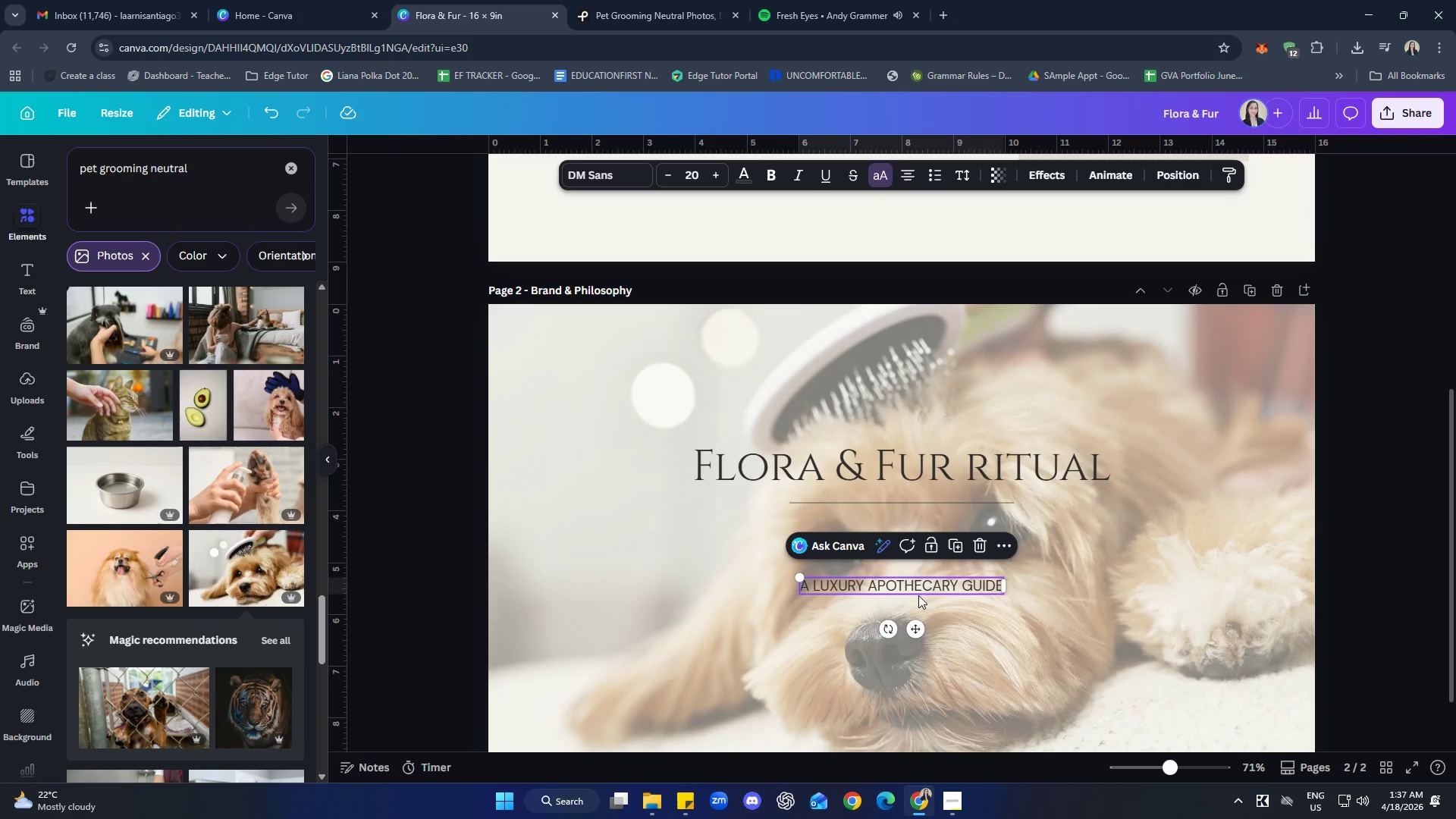 
left_click([918, 595])
 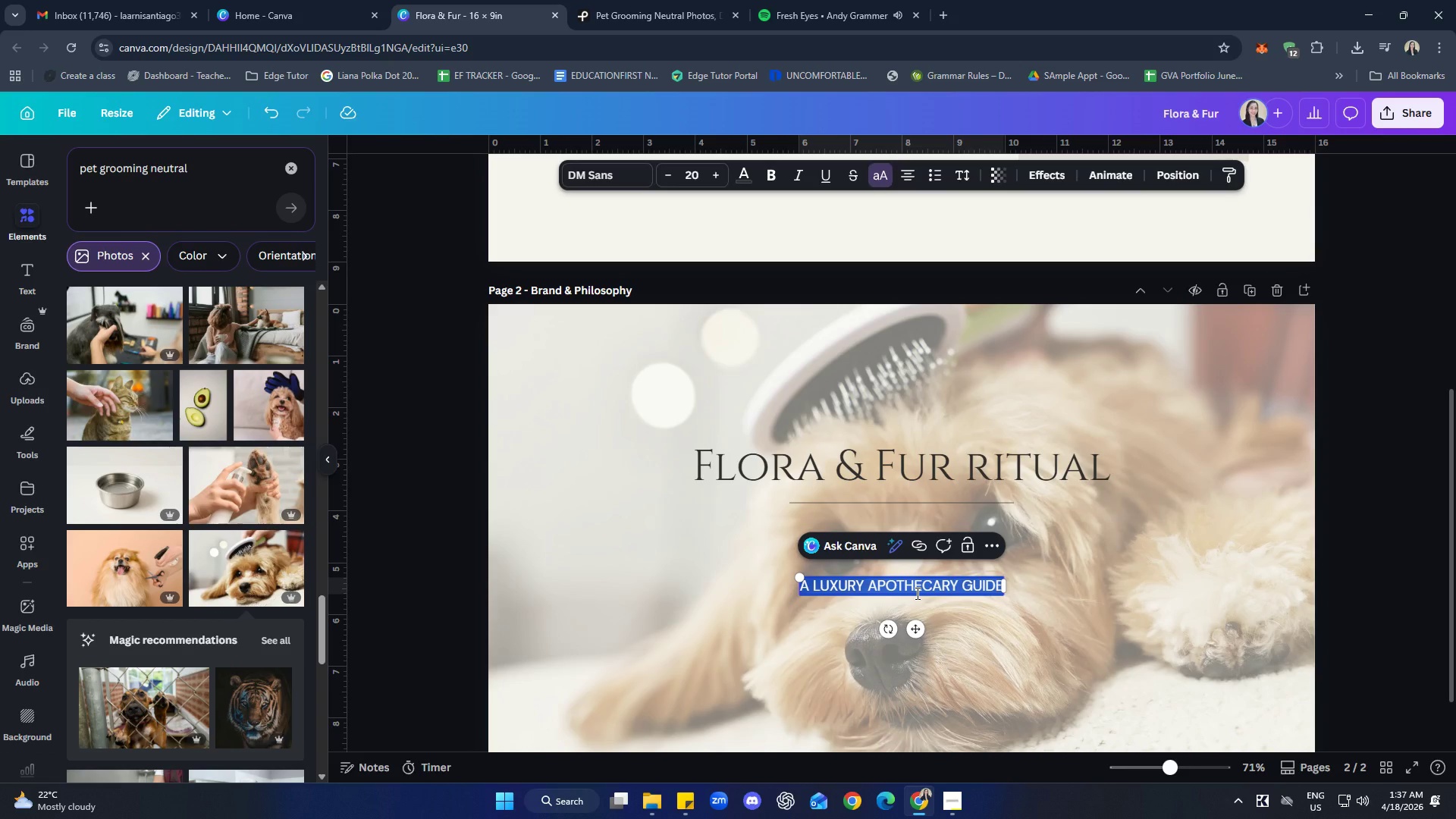 
type(A mod)
key(Backspace)
key(Backspace)
key(Backspace)
 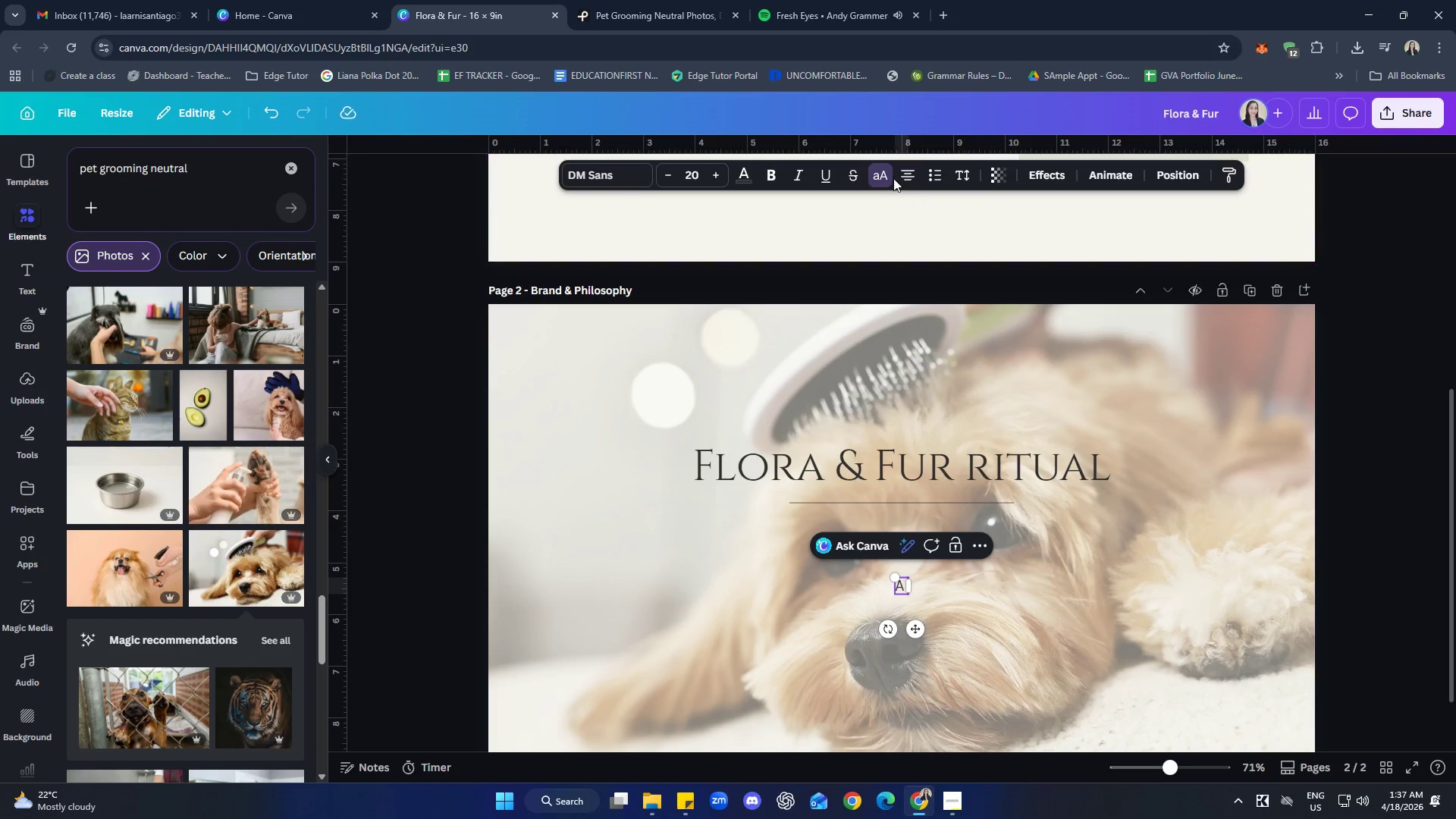 
double_click([877, 177])
 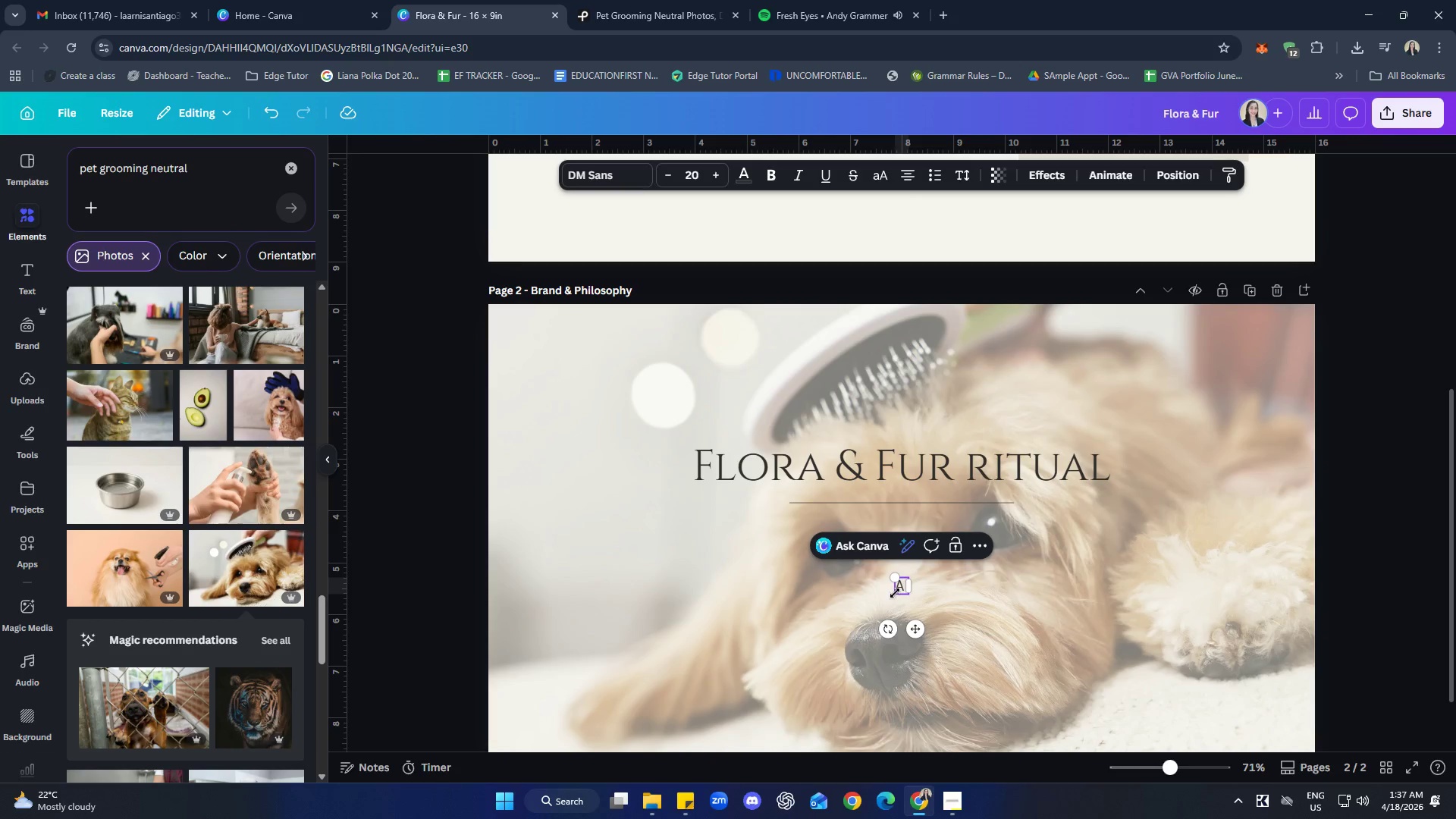 
left_click([902, 592])
 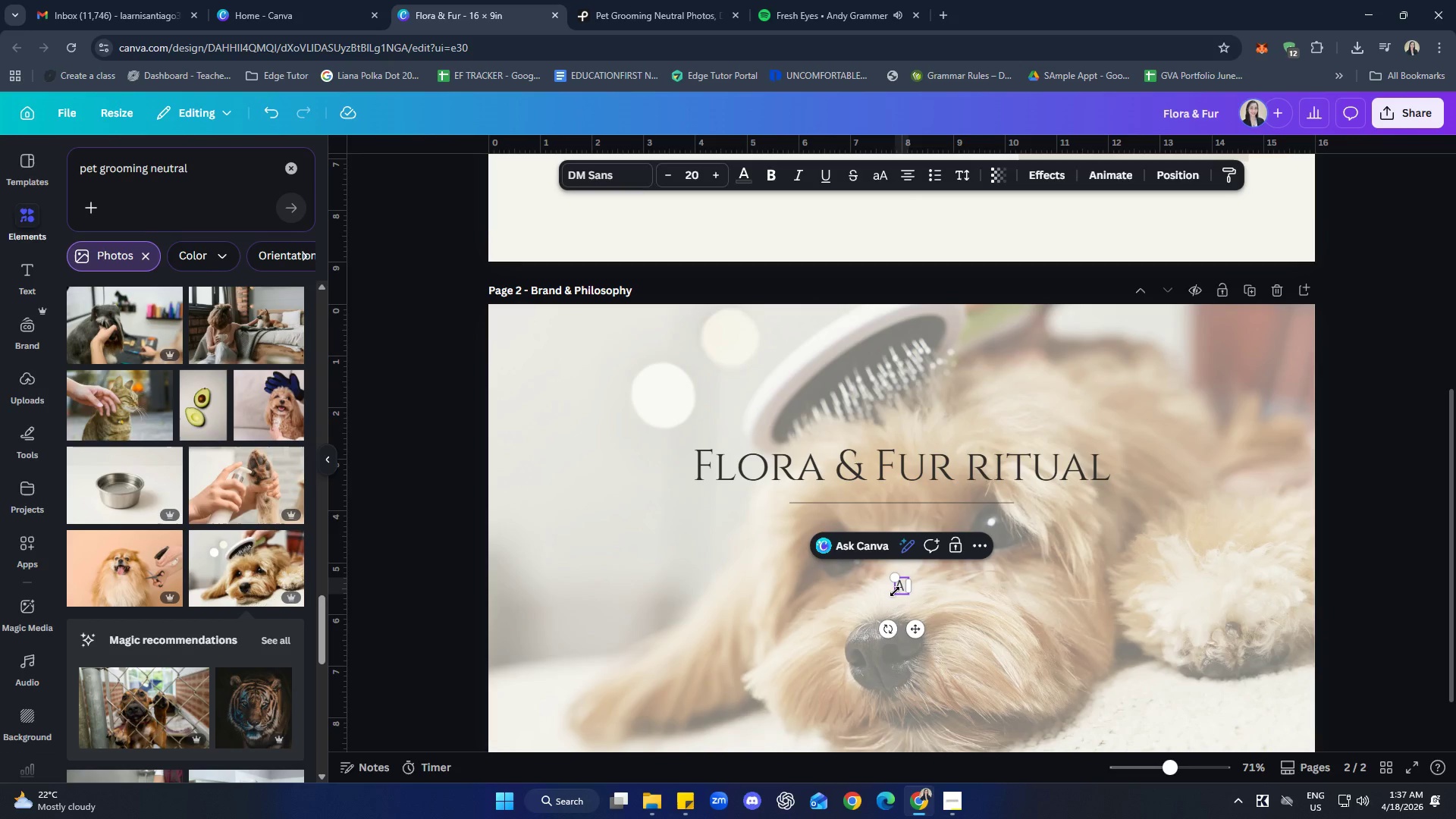 
type( modern aproa)
key(Backspace)
key(Backspace)
key(Backspace)
type(proach to)
key(Backspace)
key(Backspace)
key(Backspace)
type(t)
key(Backspace)
type( to nbot)
key(Backspace)
key(Backspace)
key(Backspace)
key(Backspace)
type(bno)
key(Backspace)
key(Backspace)
type(otanical pet care.)
 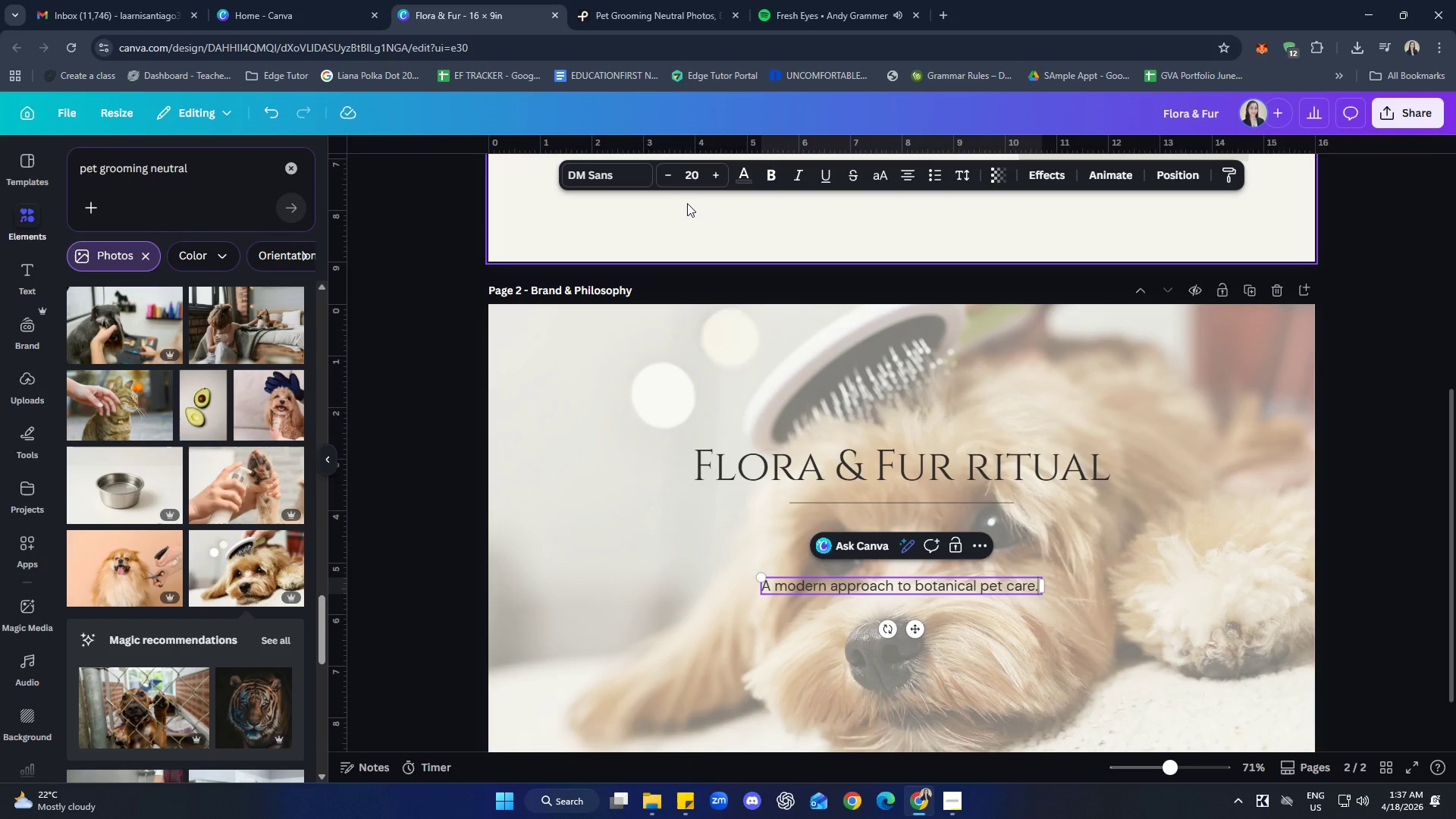 
left_click([1181, 635])
 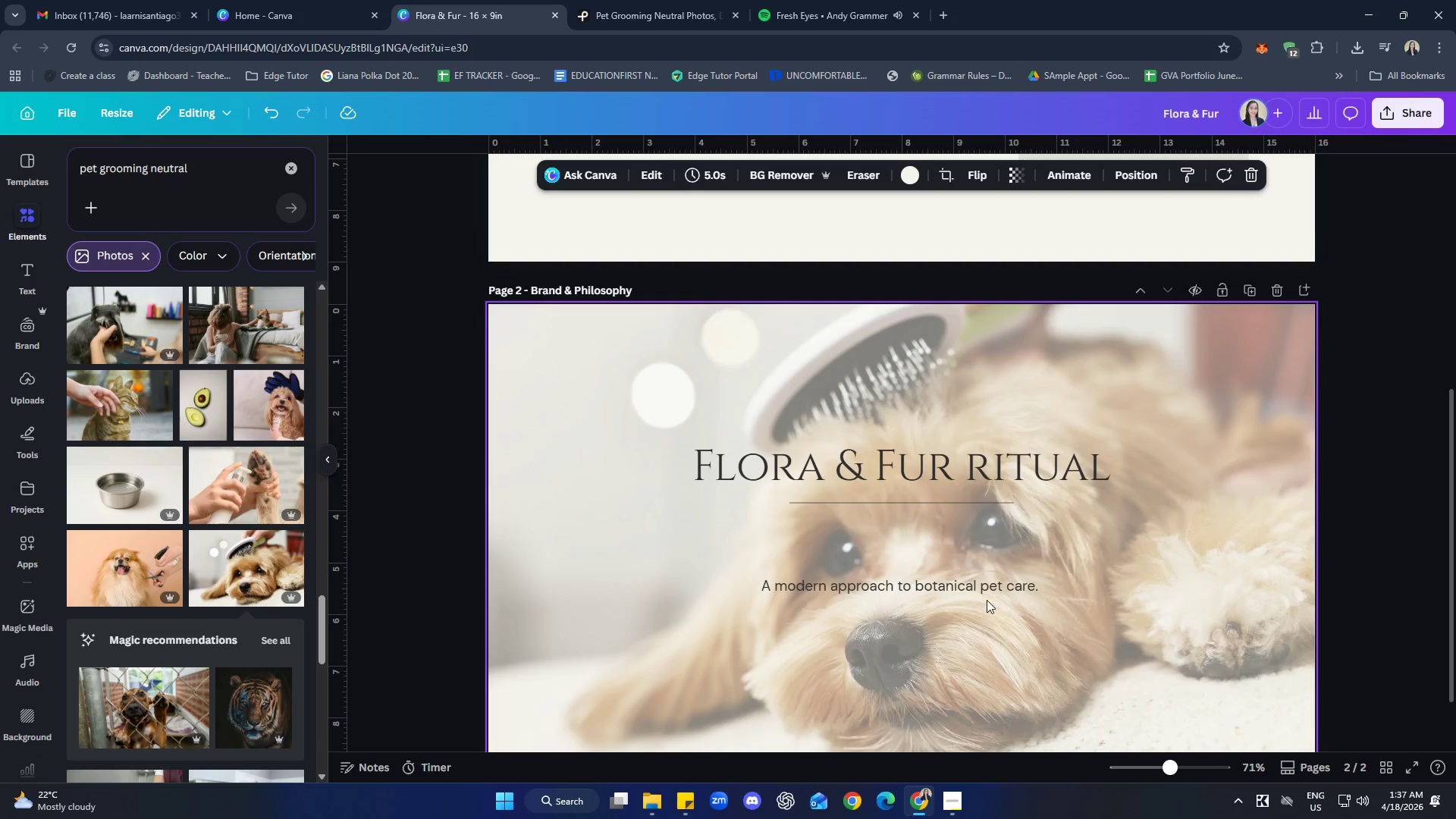 
left_click([984, 593])
 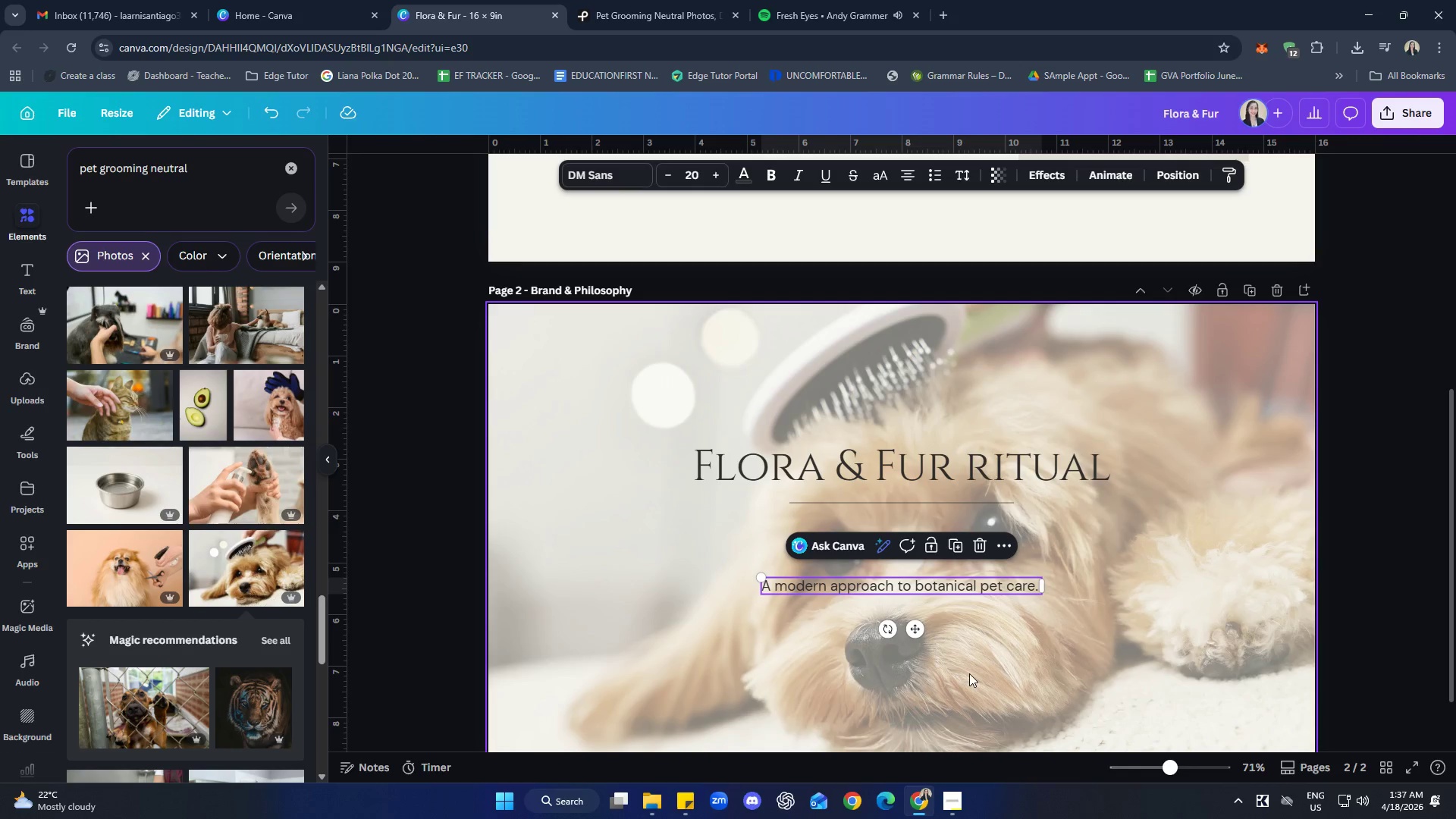 
double_click([932, 579])
 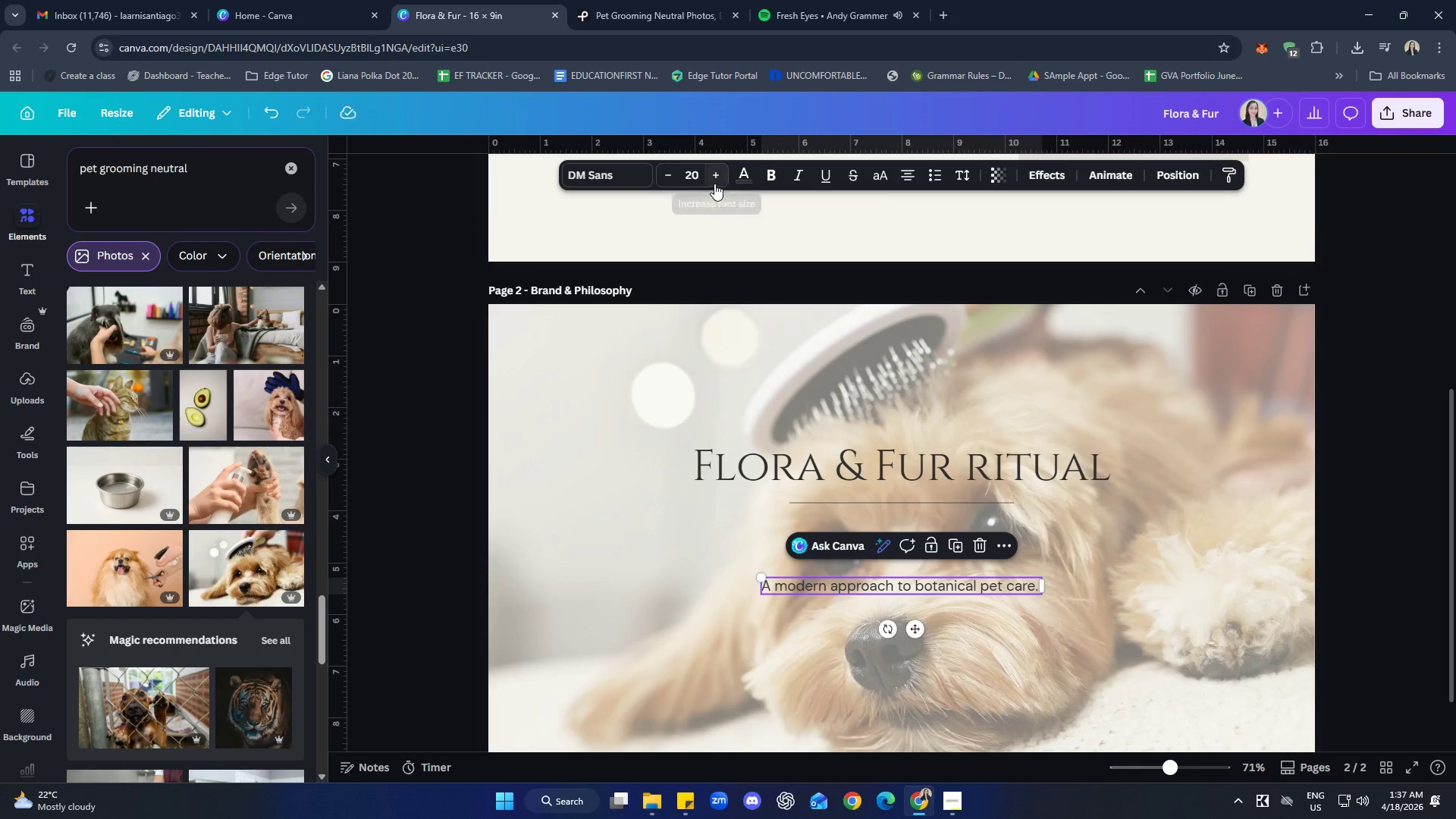 
double_click([715, 178])
 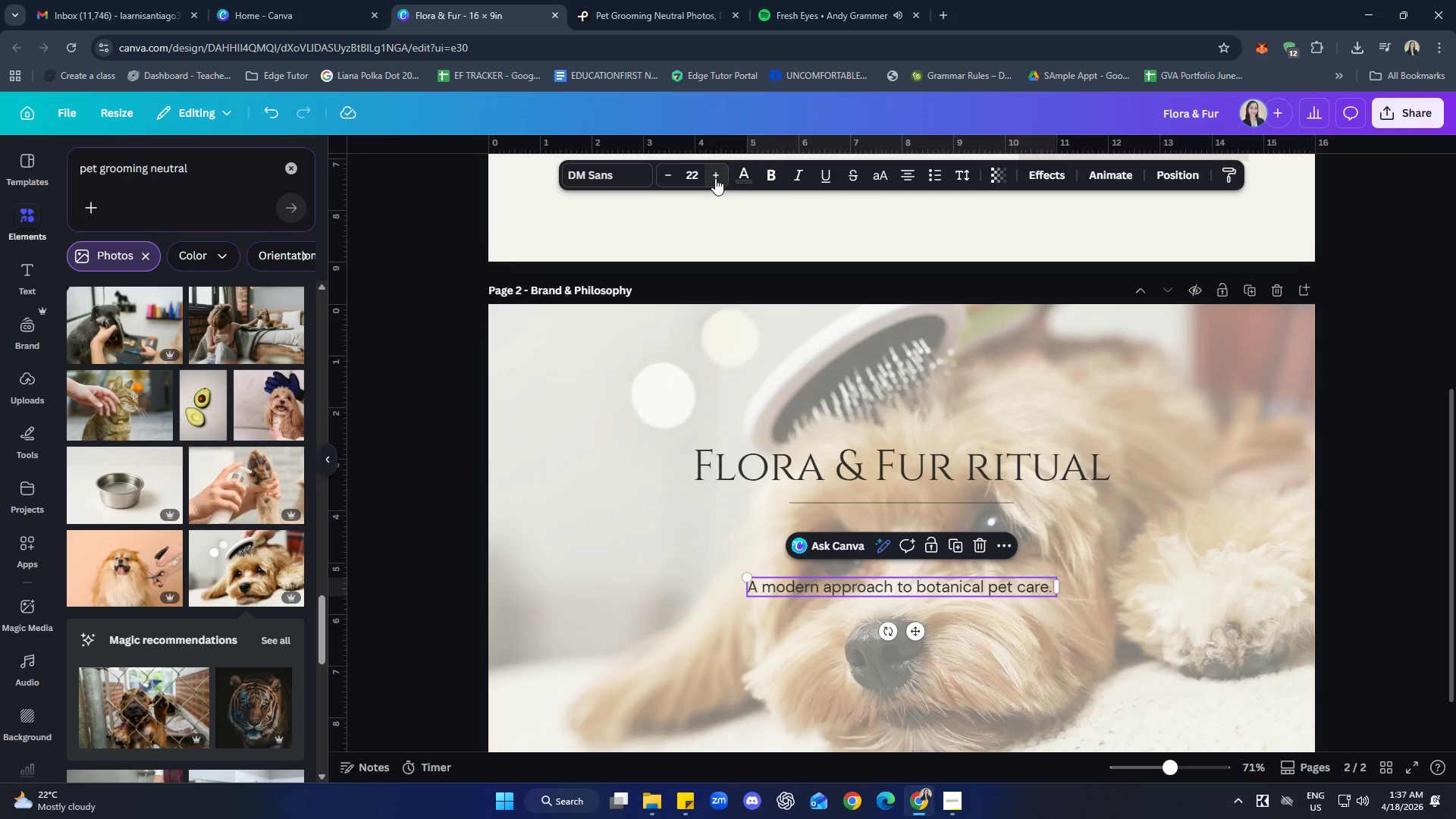 
left_click([715, 178])
 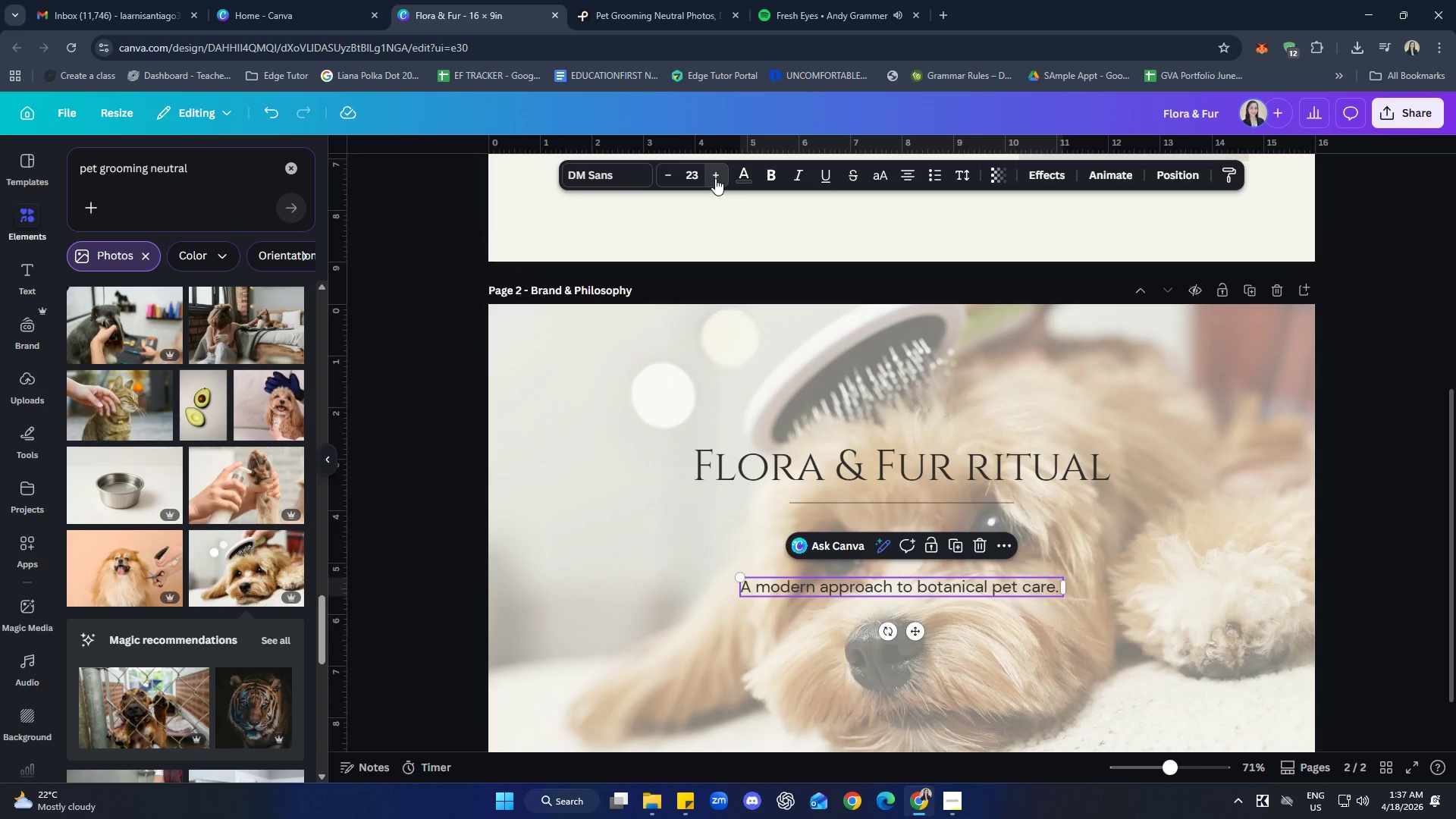 
double_click([715, 178])
 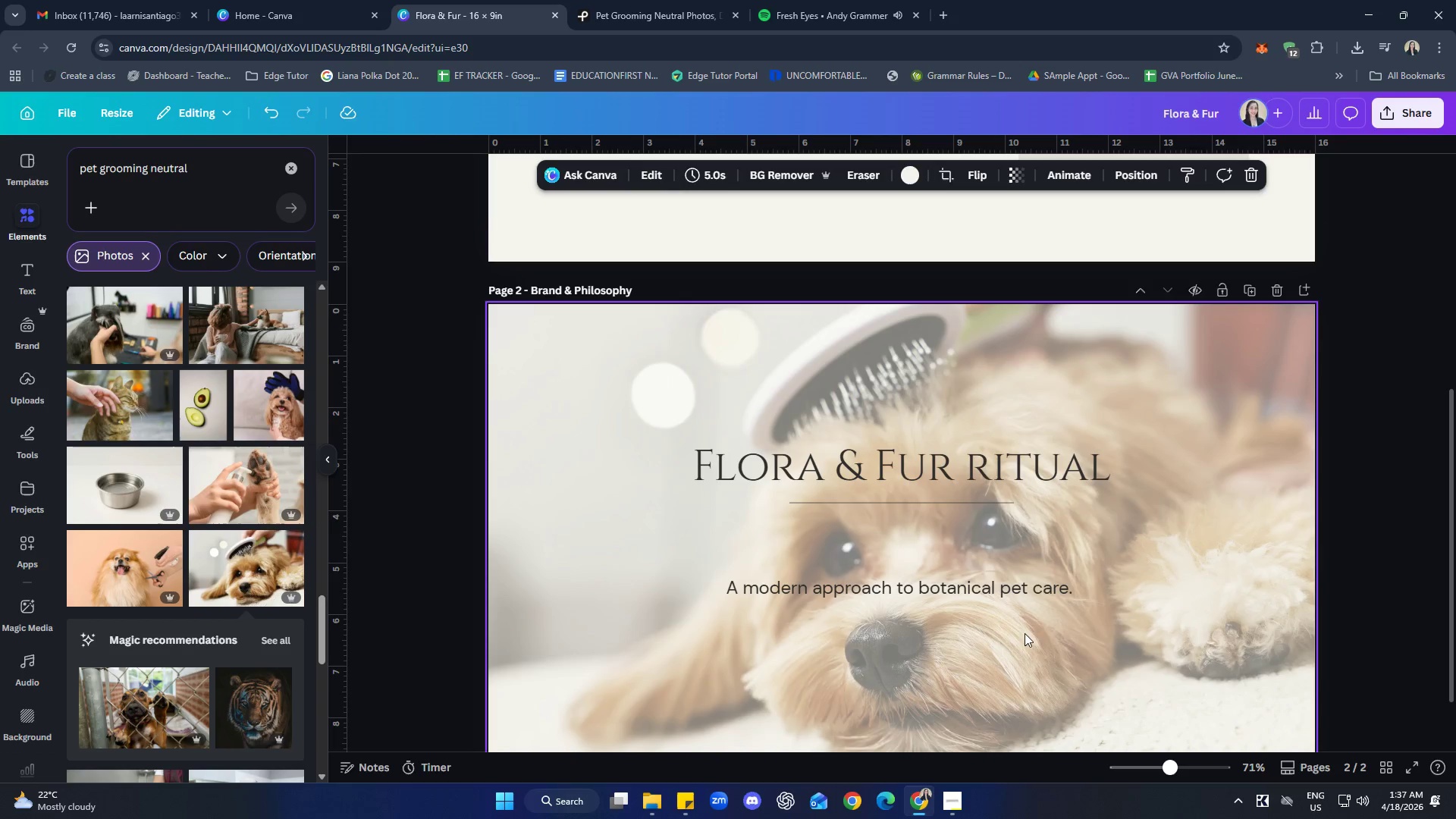 
double_click([999, 586])
 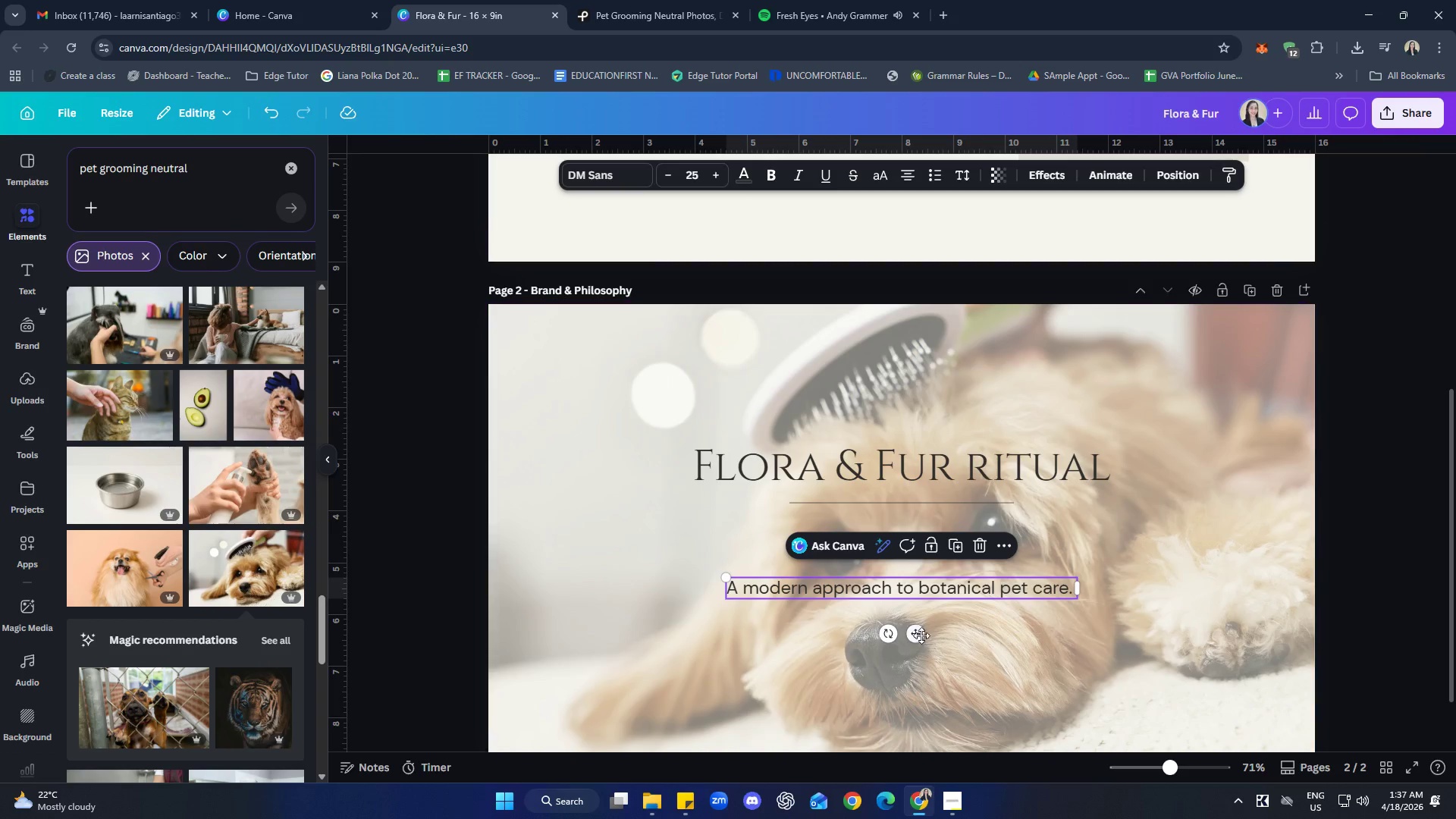 
left_click_drag(start_coordinate=[919, 633], to_coordinate=[919, 652])
 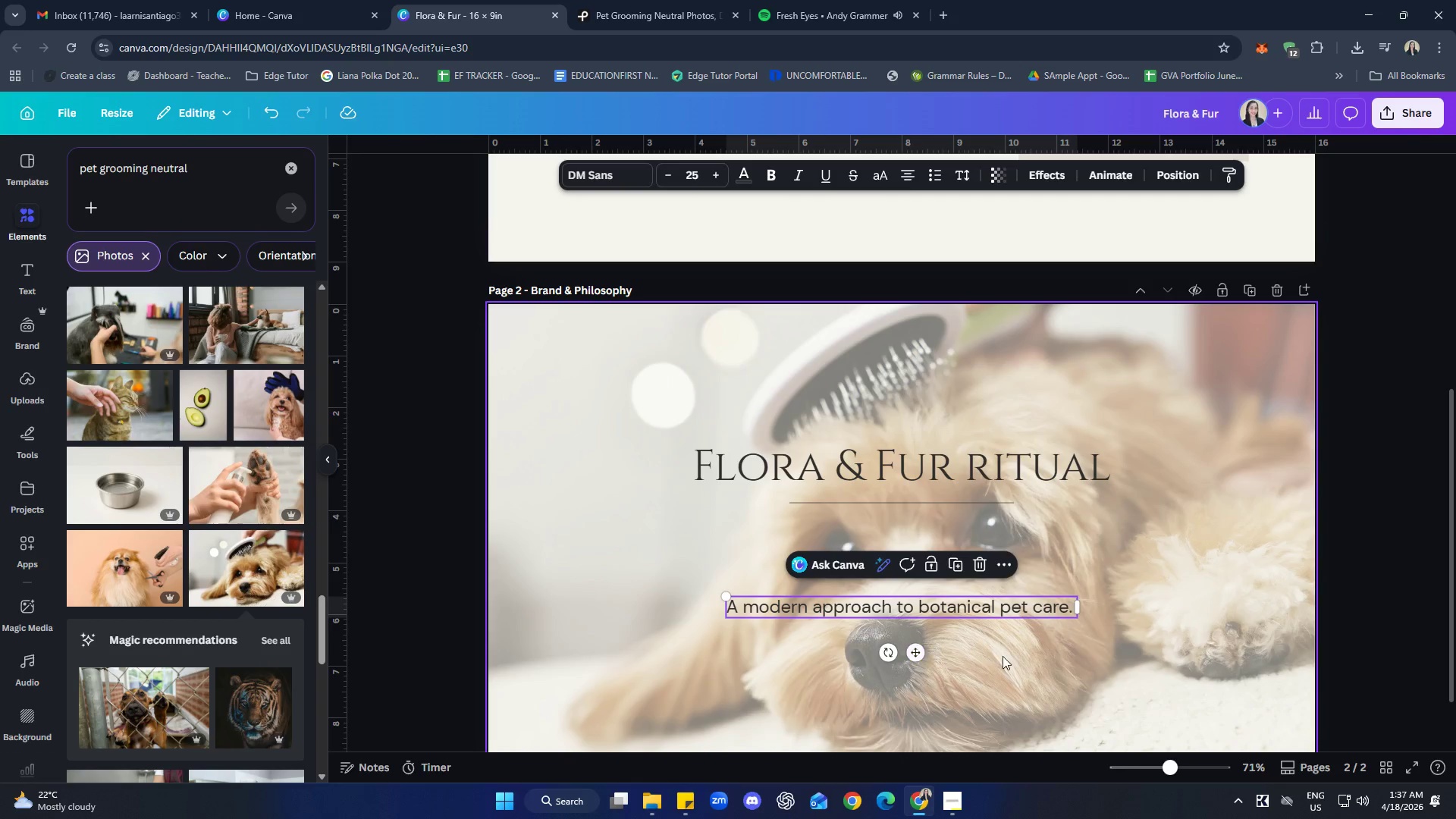 
left_click([1003, 656])
 